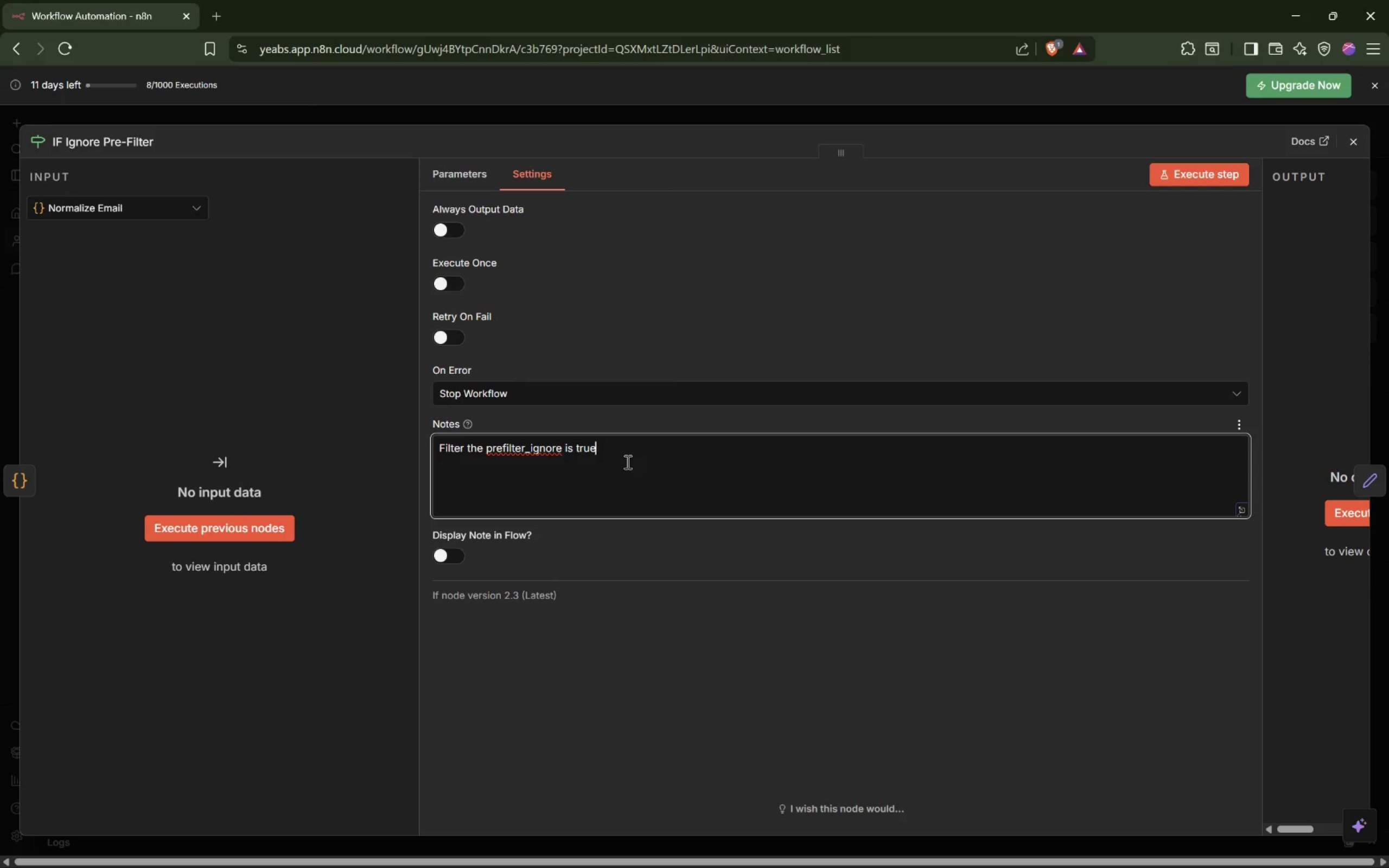 
wait(11.44)
 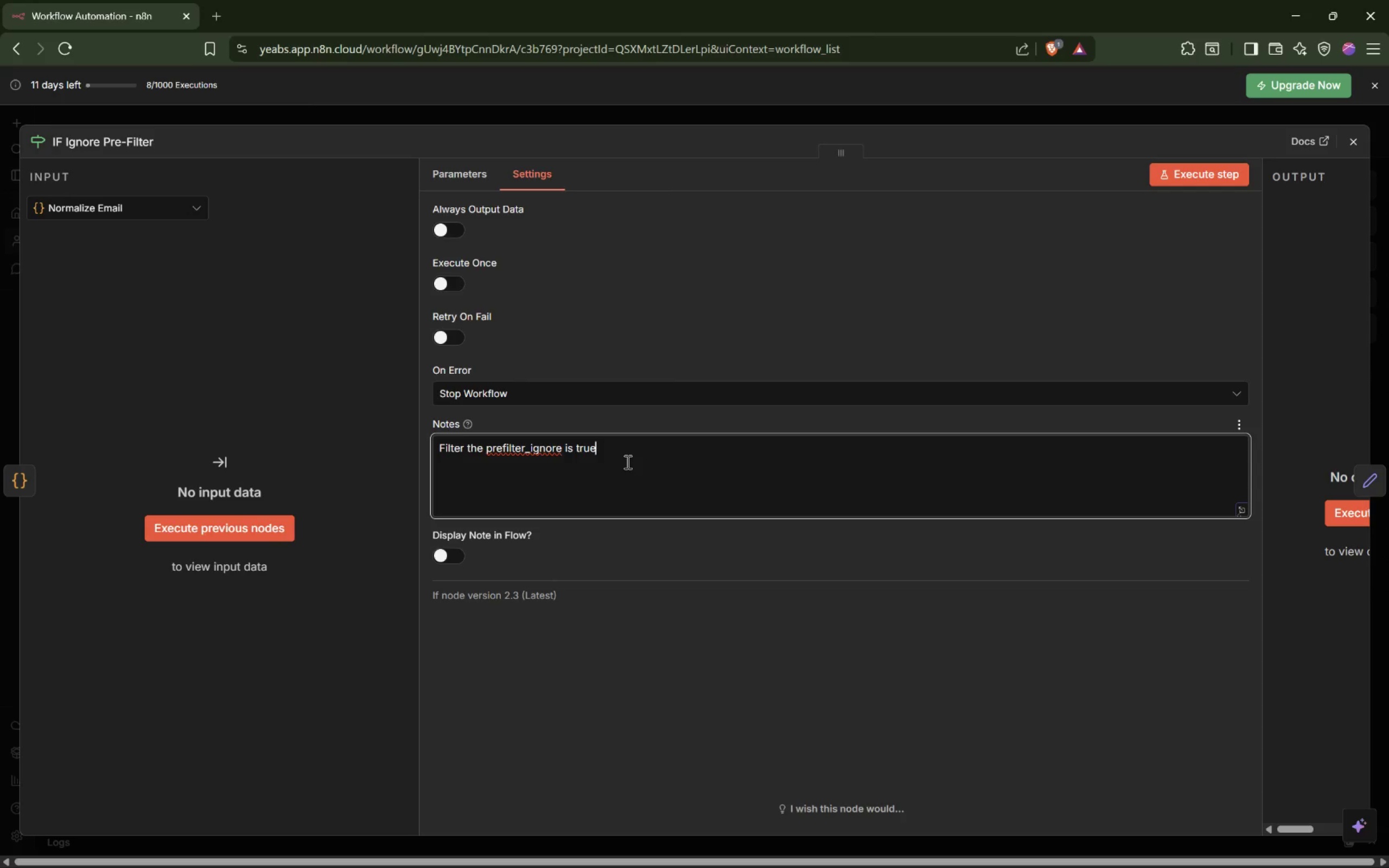 
double_click([451, 448])
 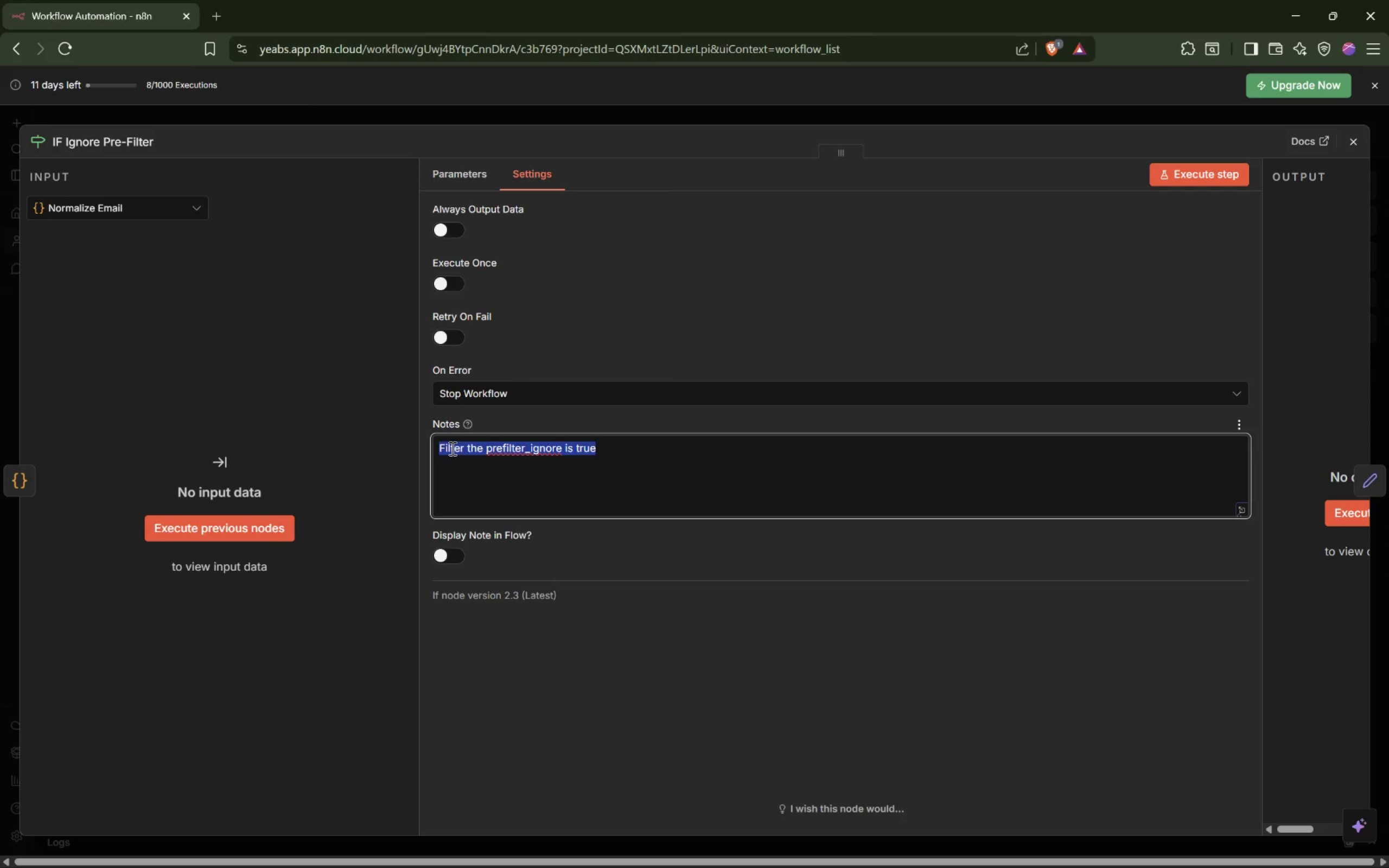 
triple_click([451, 448])
 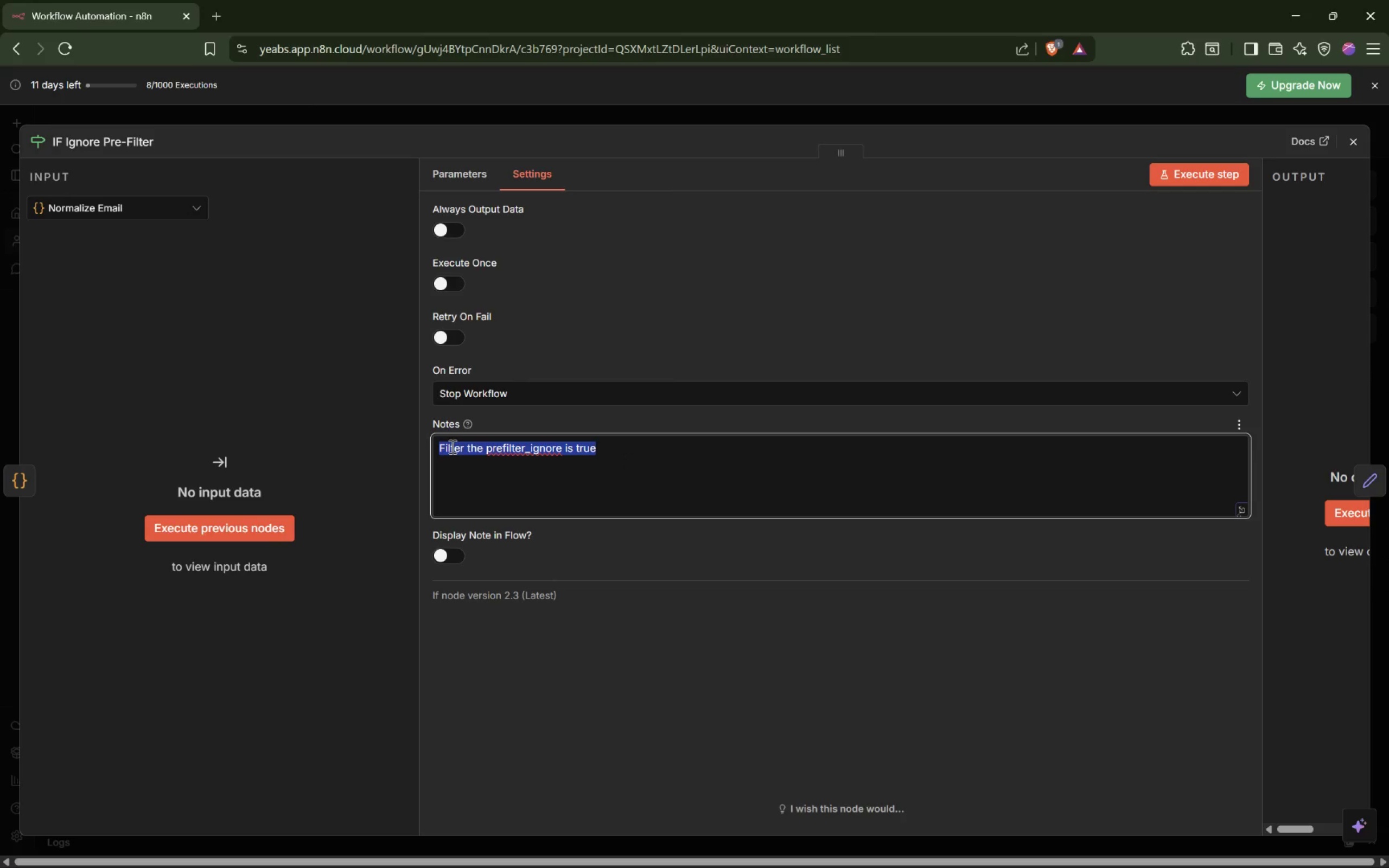 
double_click([451, 446])
 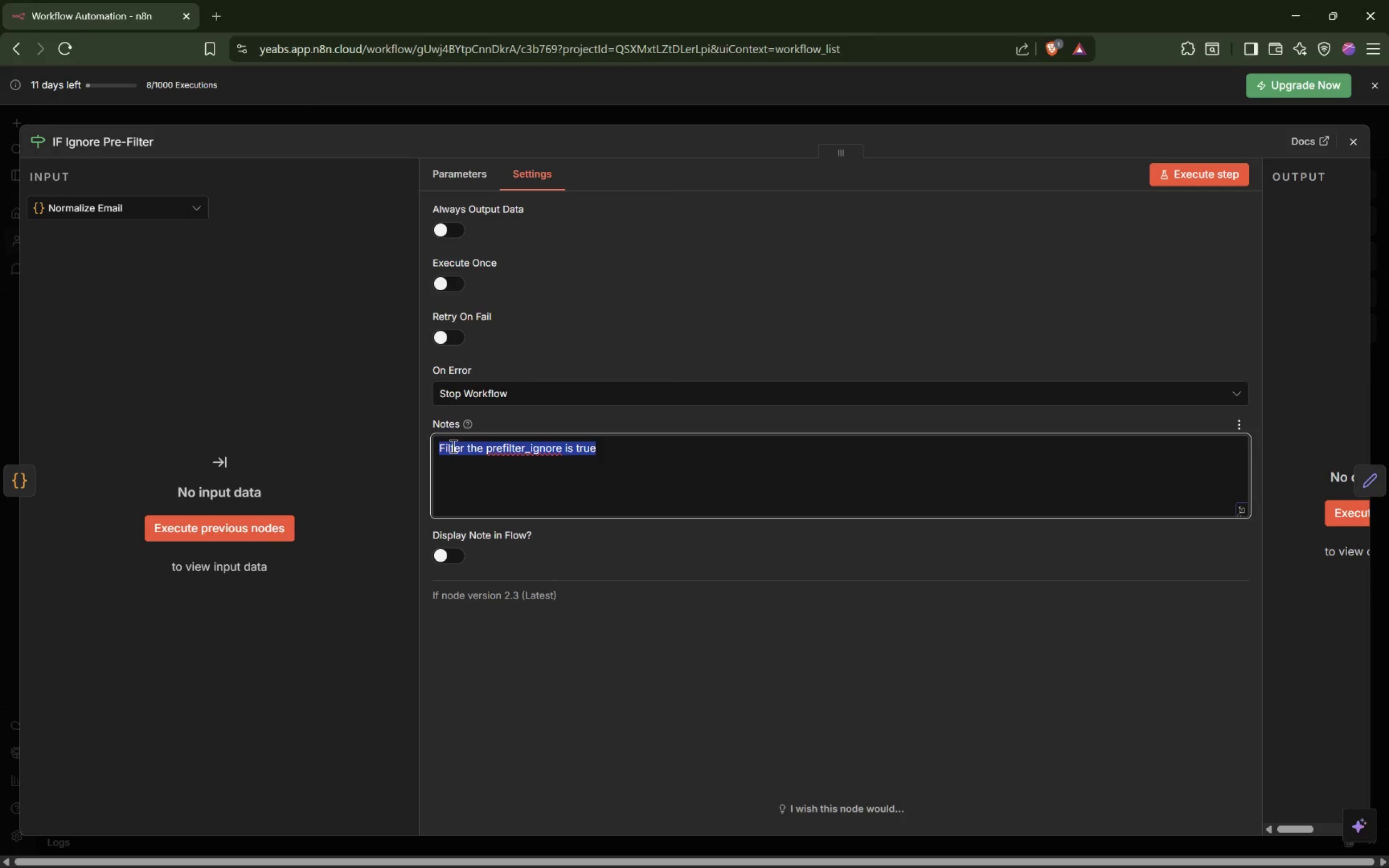 
left_click([452, 446])
 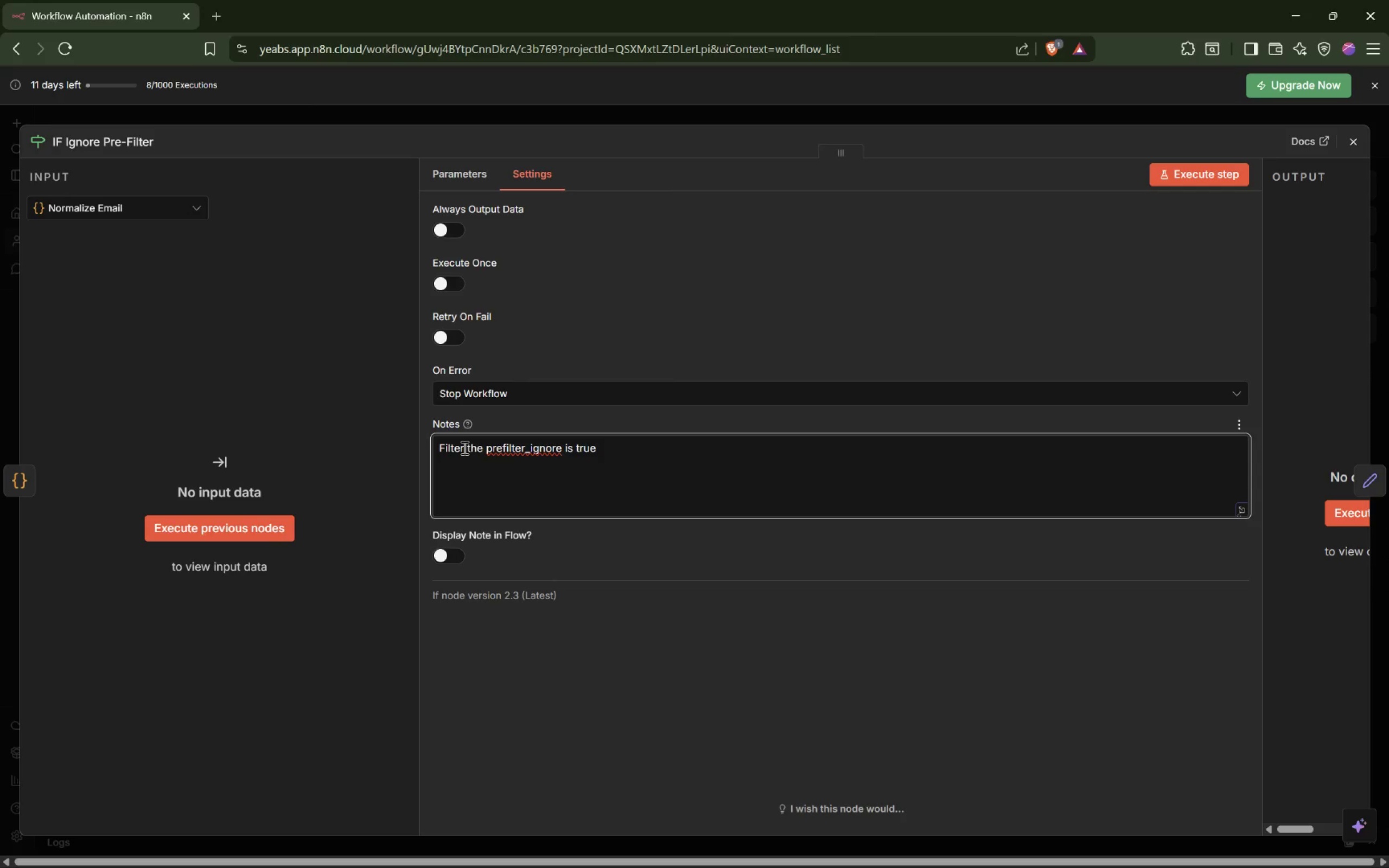 
left_click_drag(start_coordinate=[463, 448], to_coordinate=[428, 450])
 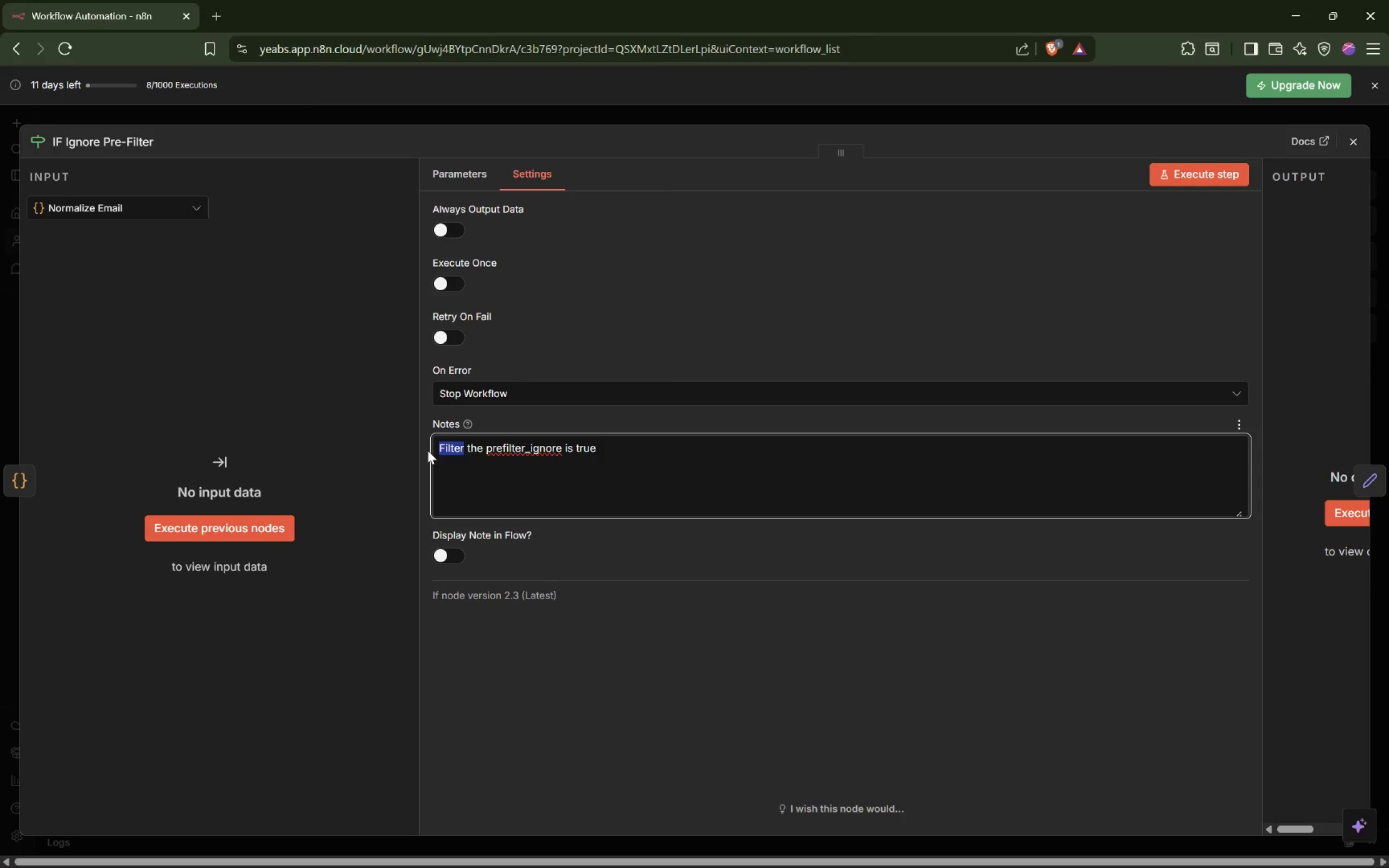 
type(Mak)
key(Backspace)
key(Backspace)
key(Backspace)
key(Backspace)
type(Separate[End] data and prefilter_ignore false data.)
 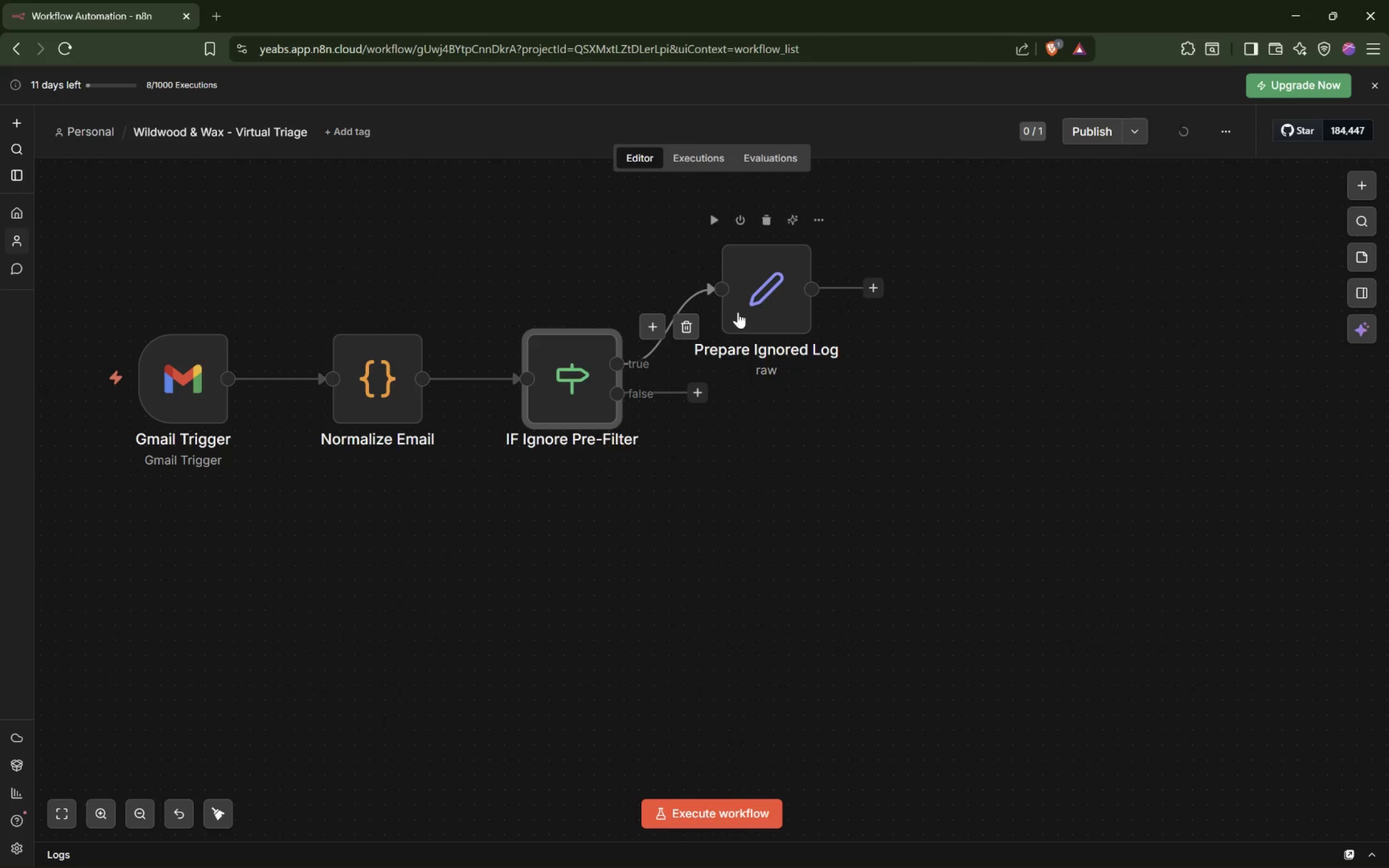 
left_click_drag(start_coordinate=[774, 301], to_coordinate=[797, 216])
 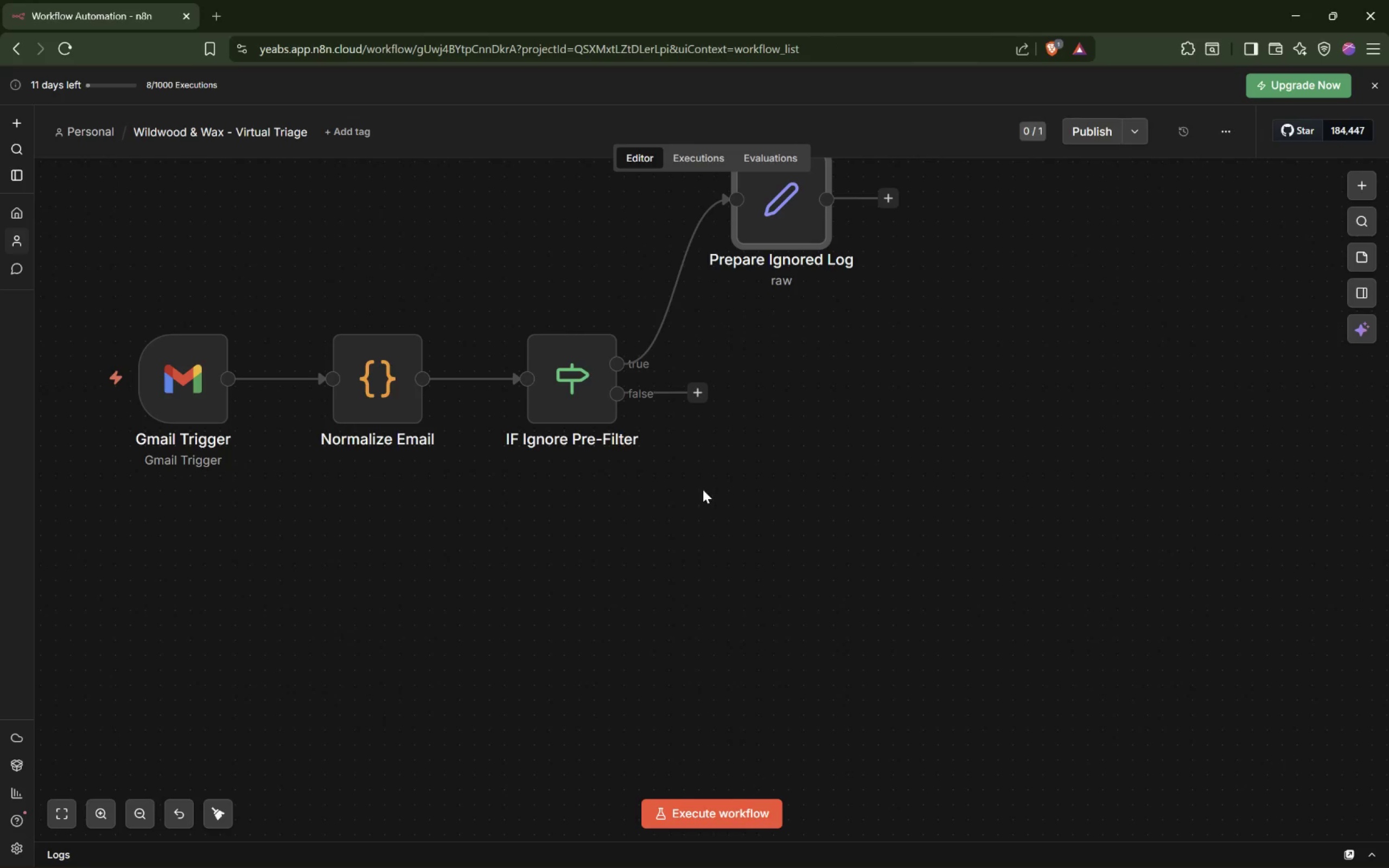 
scroll: coordinate [703, 489], scroll_direction: up, amount: 1.0
 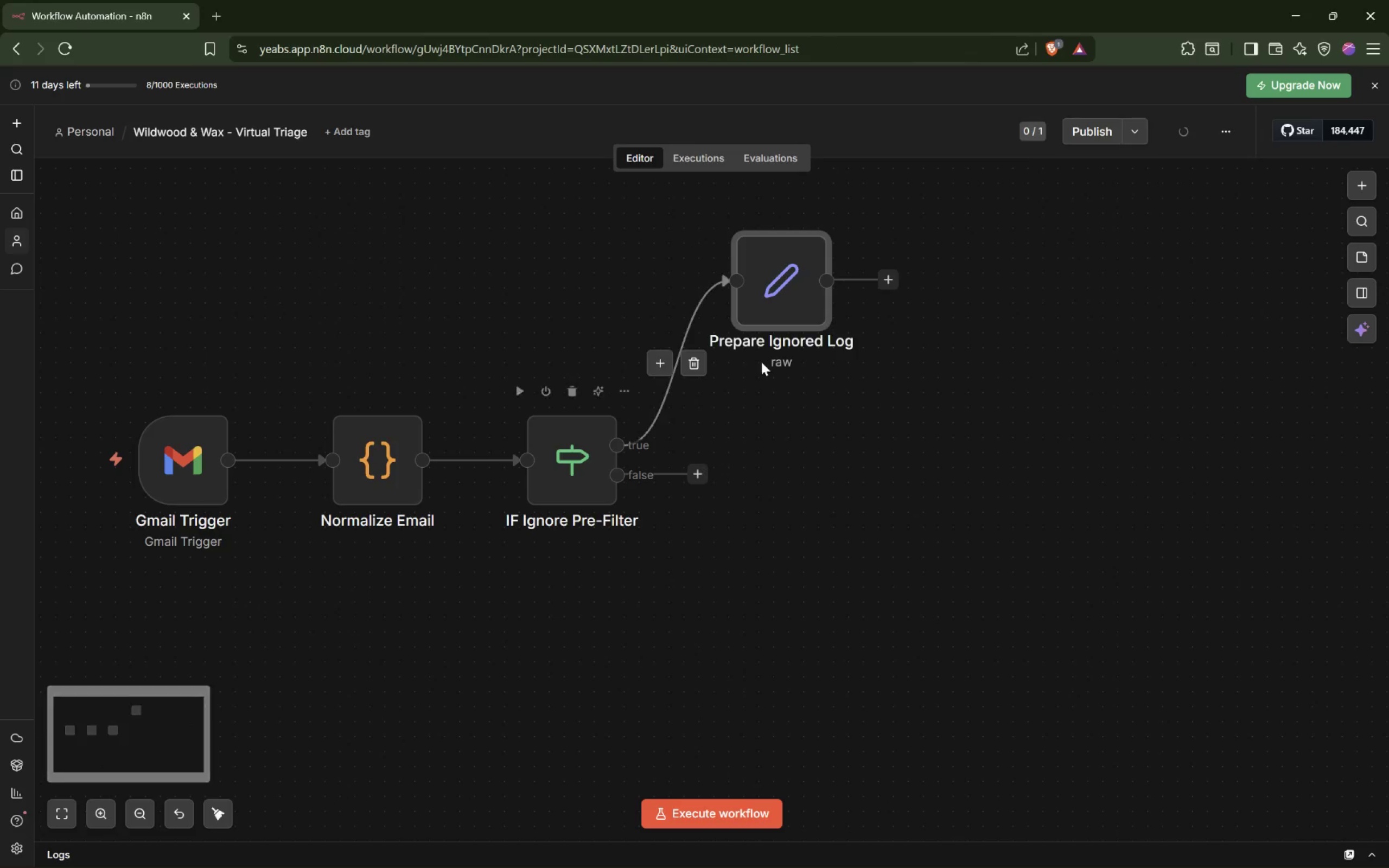 
hold_key(key=ControlLeft, duration=0.48)
scroll: coordinate [698, 404], scroll_direction: down, amount: 1.0
 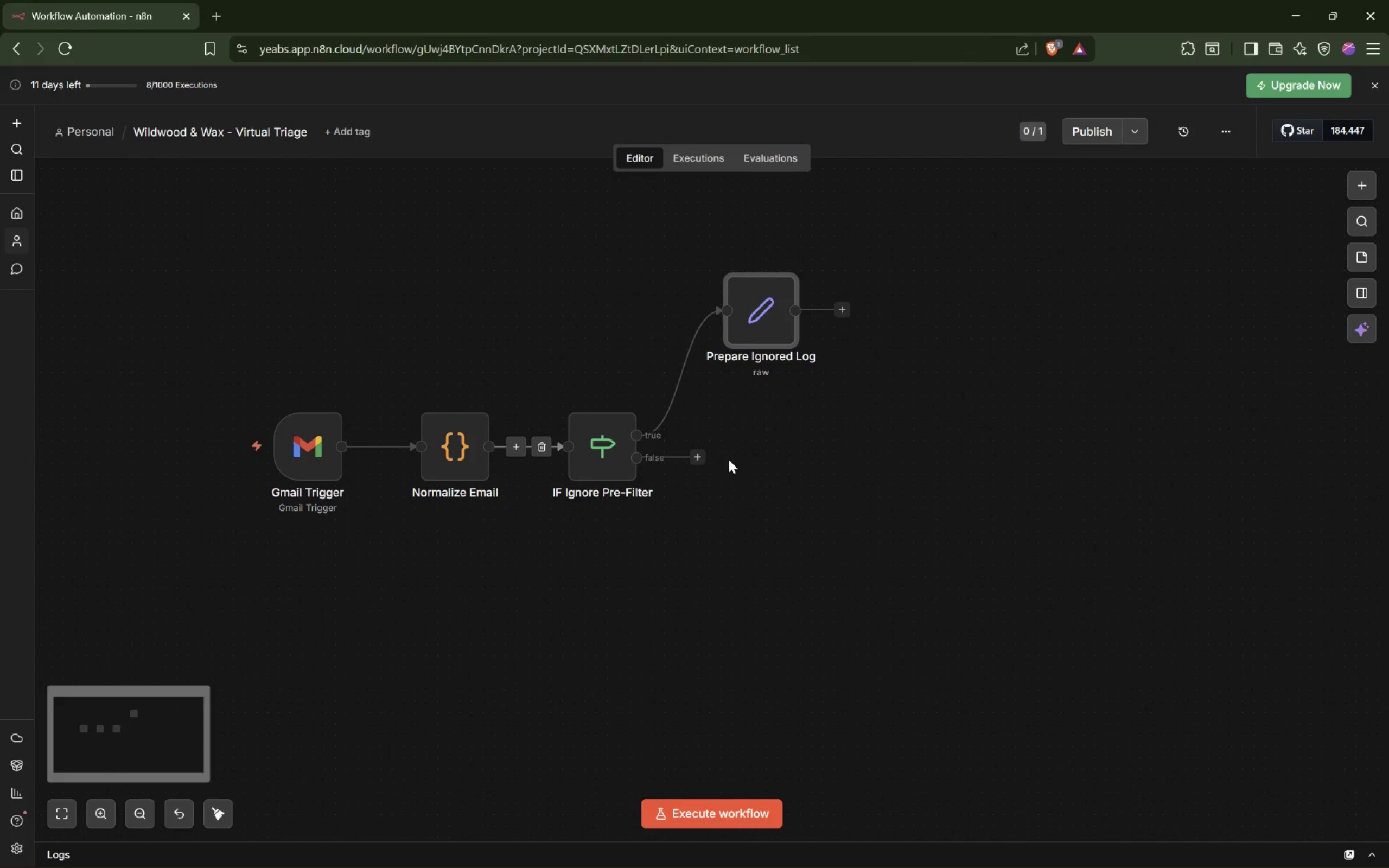 
hold_key(key=ShiftLeft, duration=0.59)
scroll: coordinate [729, 459], scroll_direction: down, amount: 3.0
 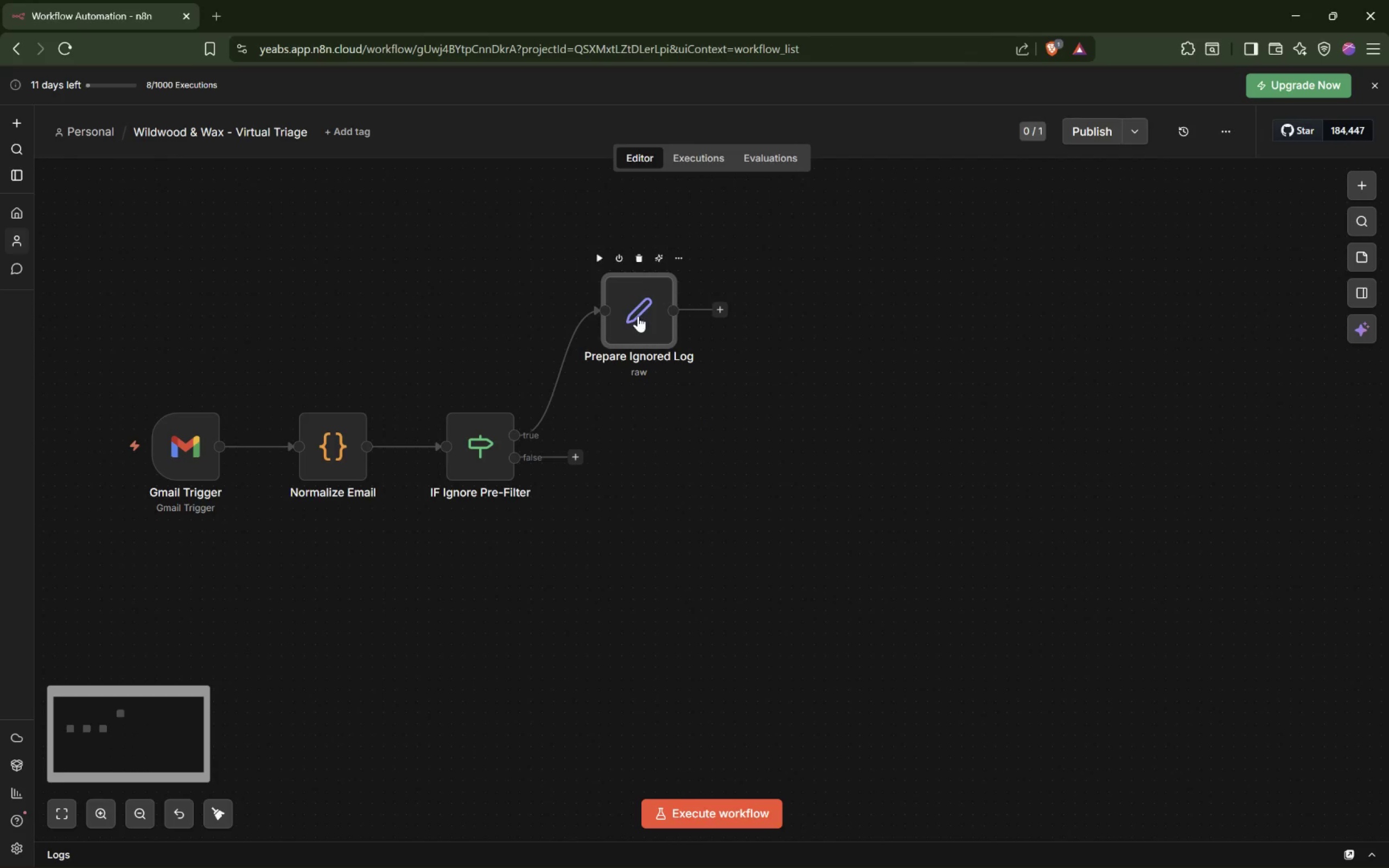 
left_click([638, 316])
 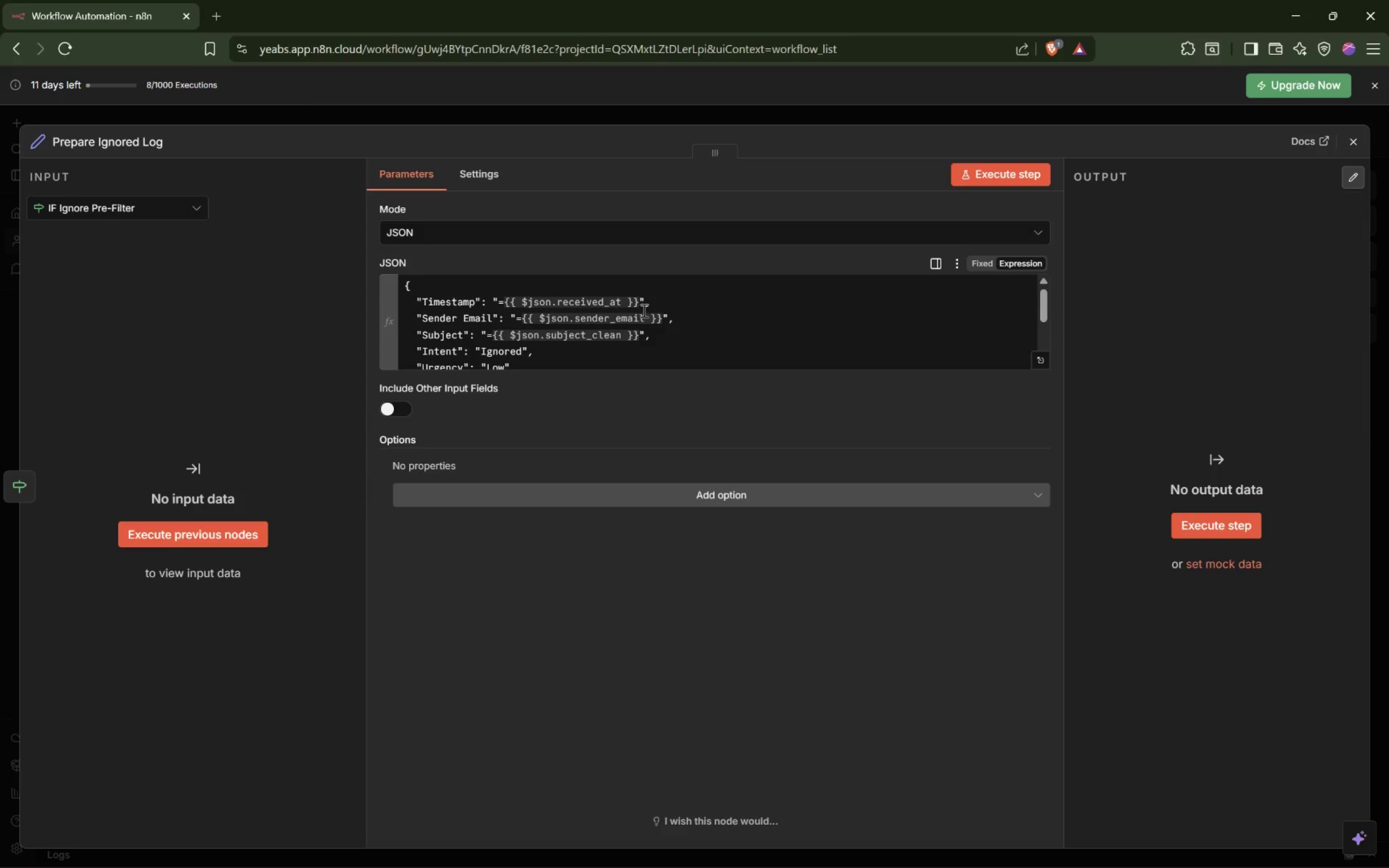 
scroll: coordinate [643, 309], scroll_direction: down, amount: 2.0
 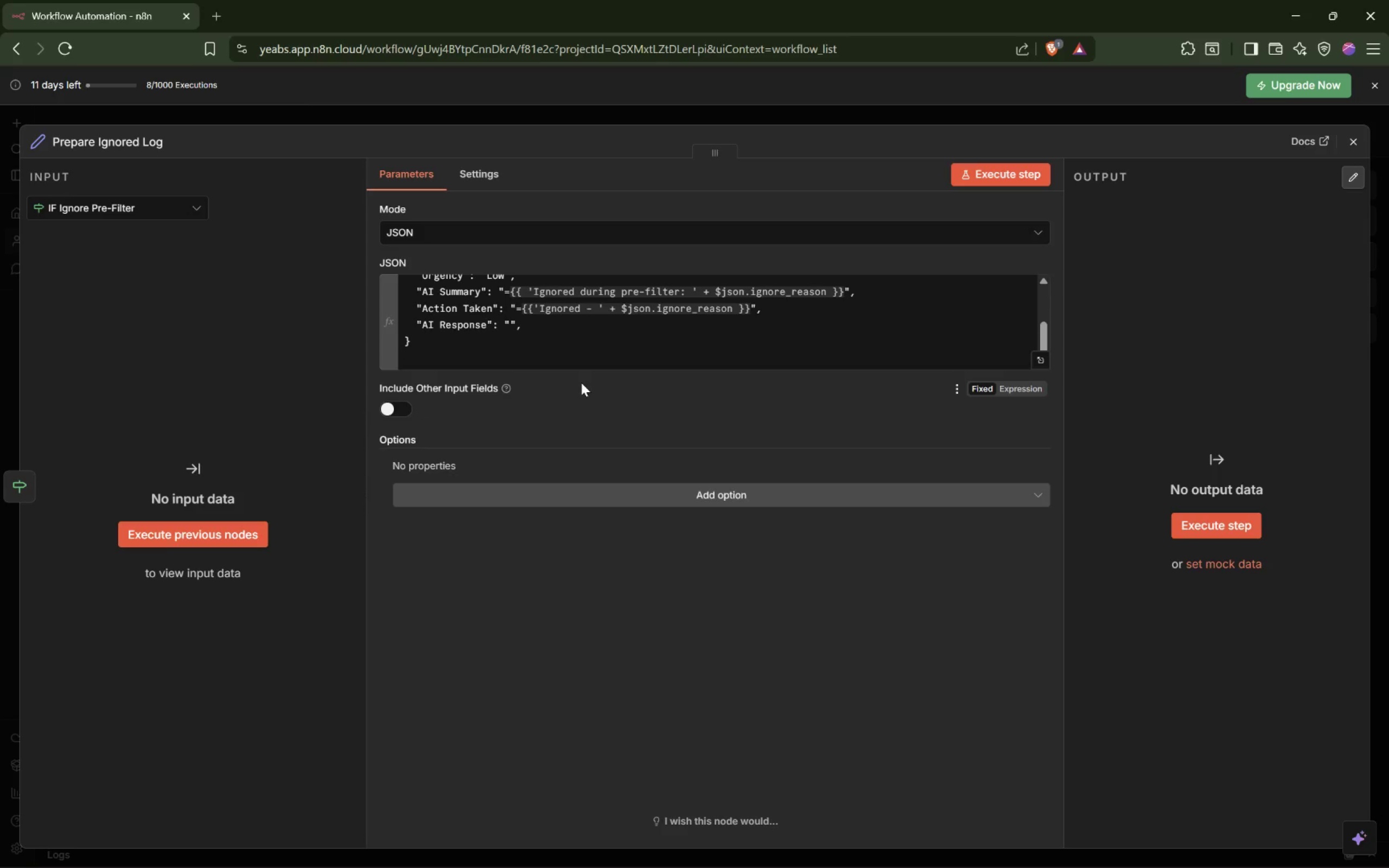 
wait(14.95)
 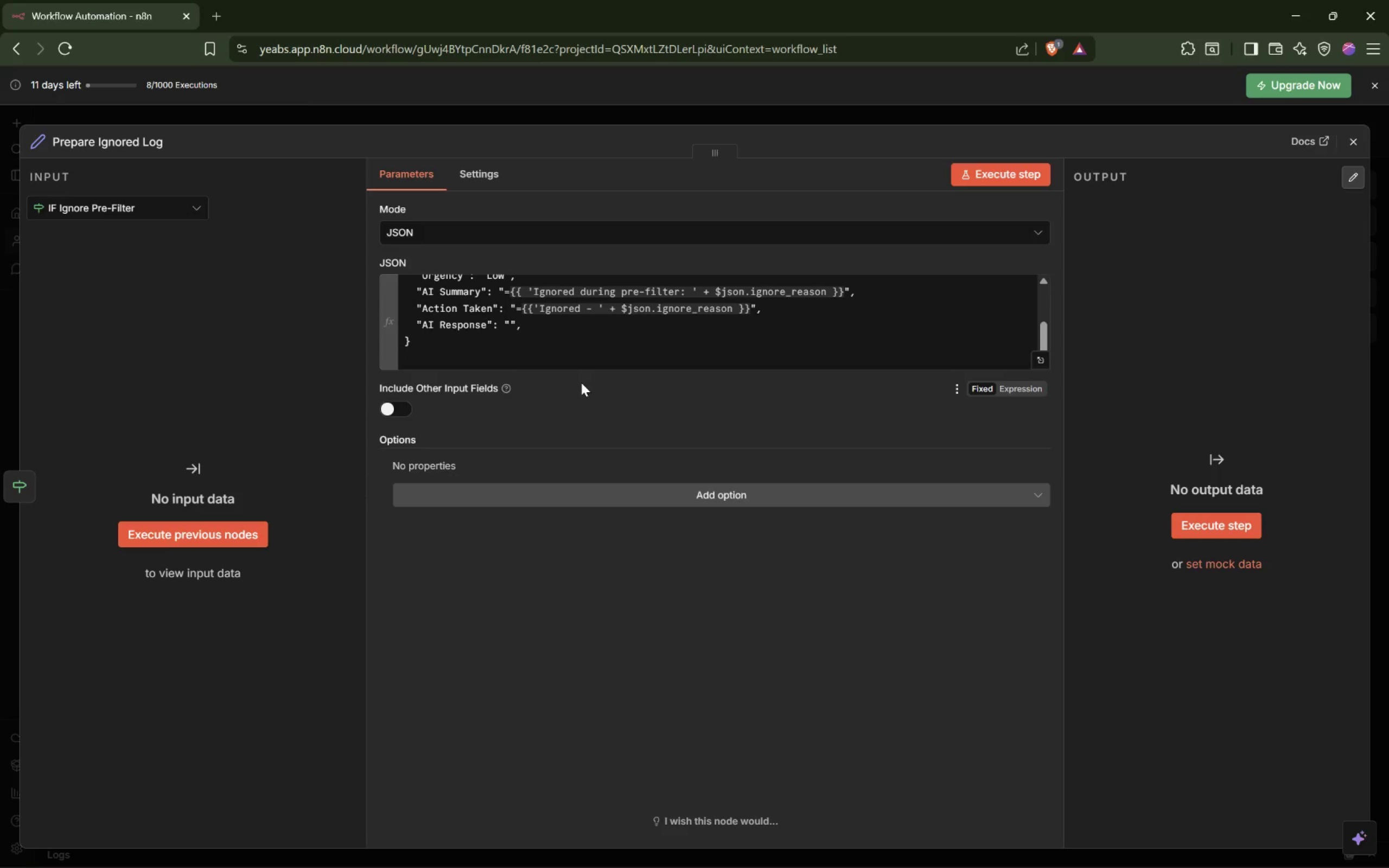 
double_click([189, 435])
 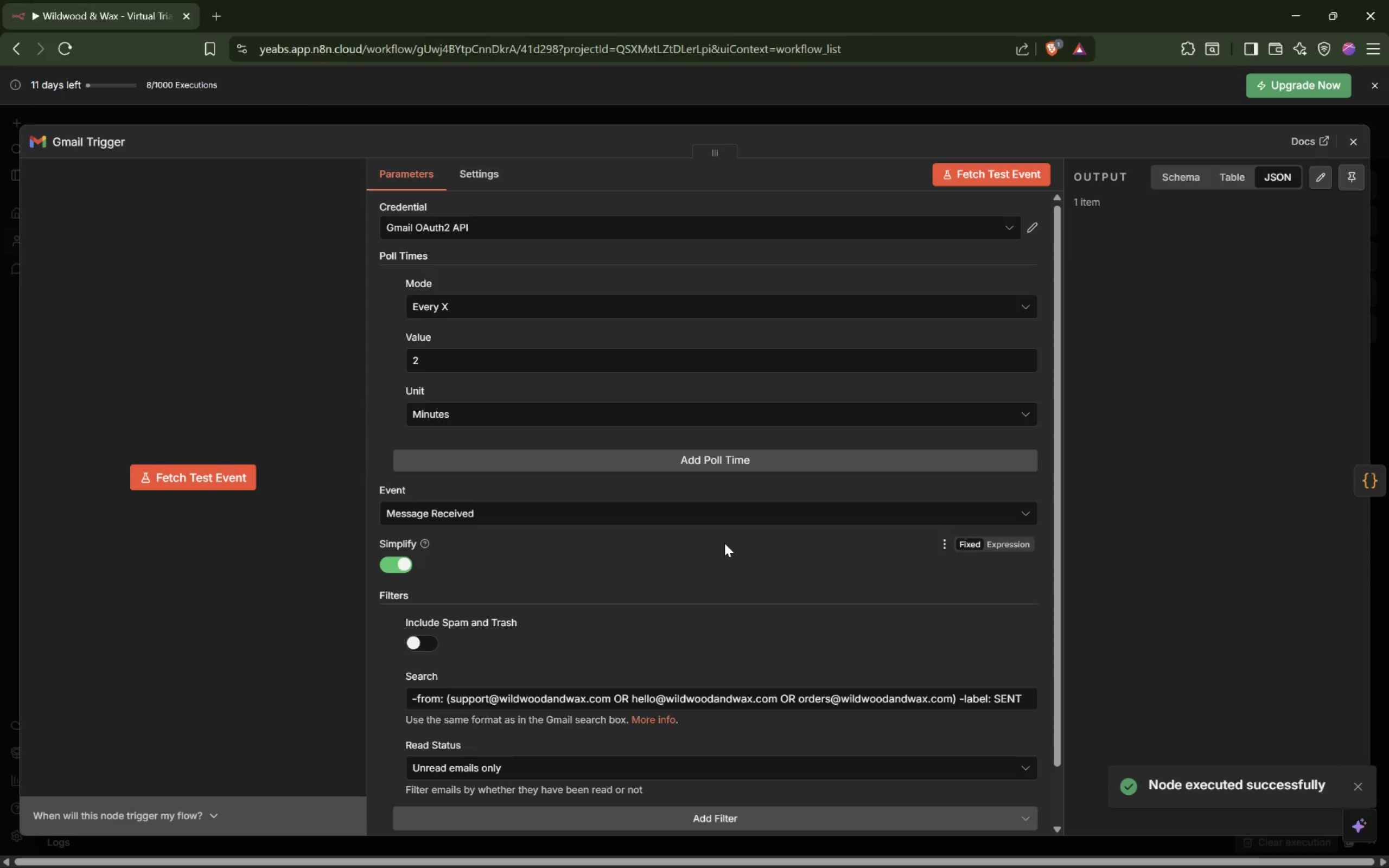 
wait(11.34)
 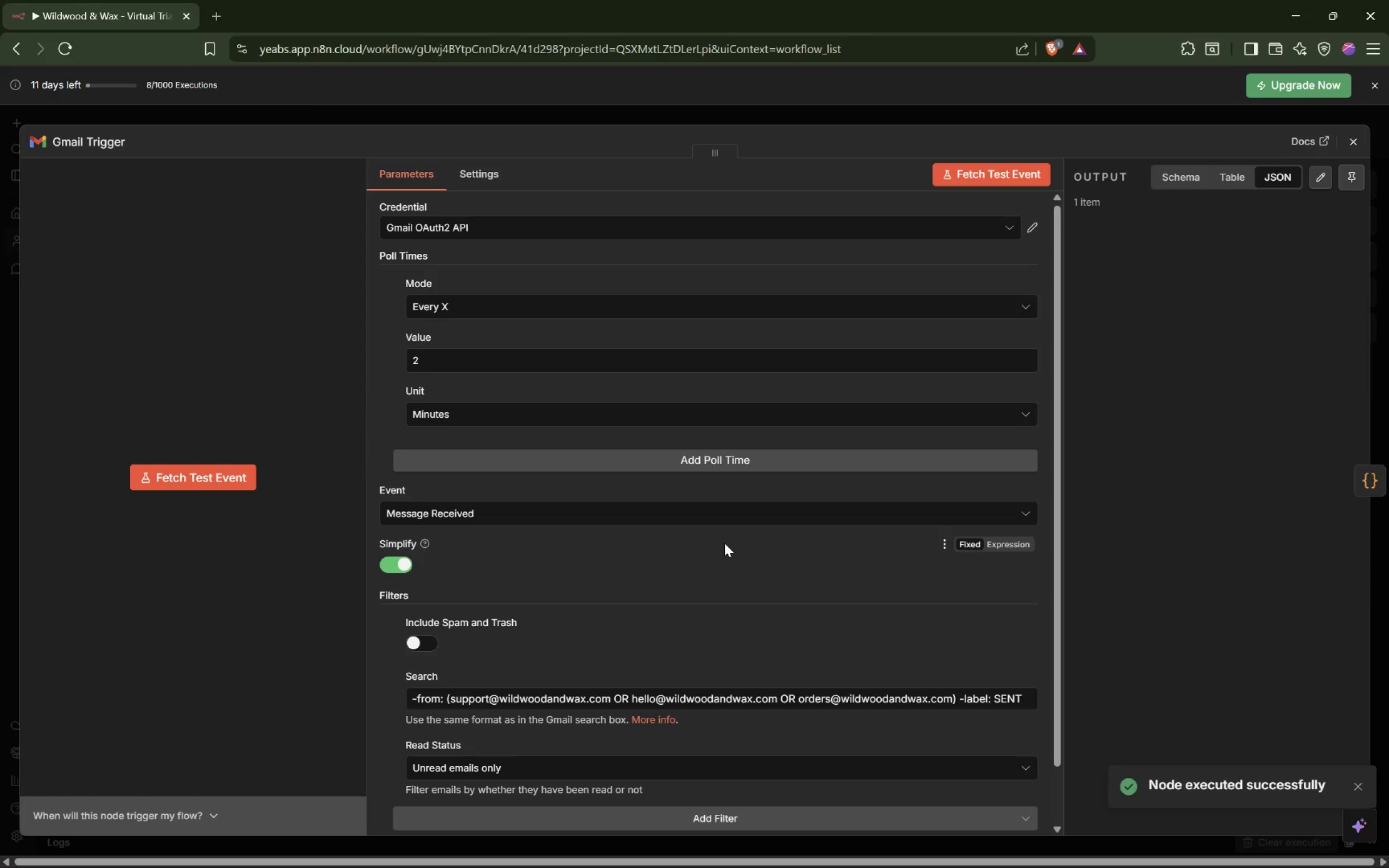 
scroll: coordinate [1197, 449], scroll_direction: down, amount: 5.0
 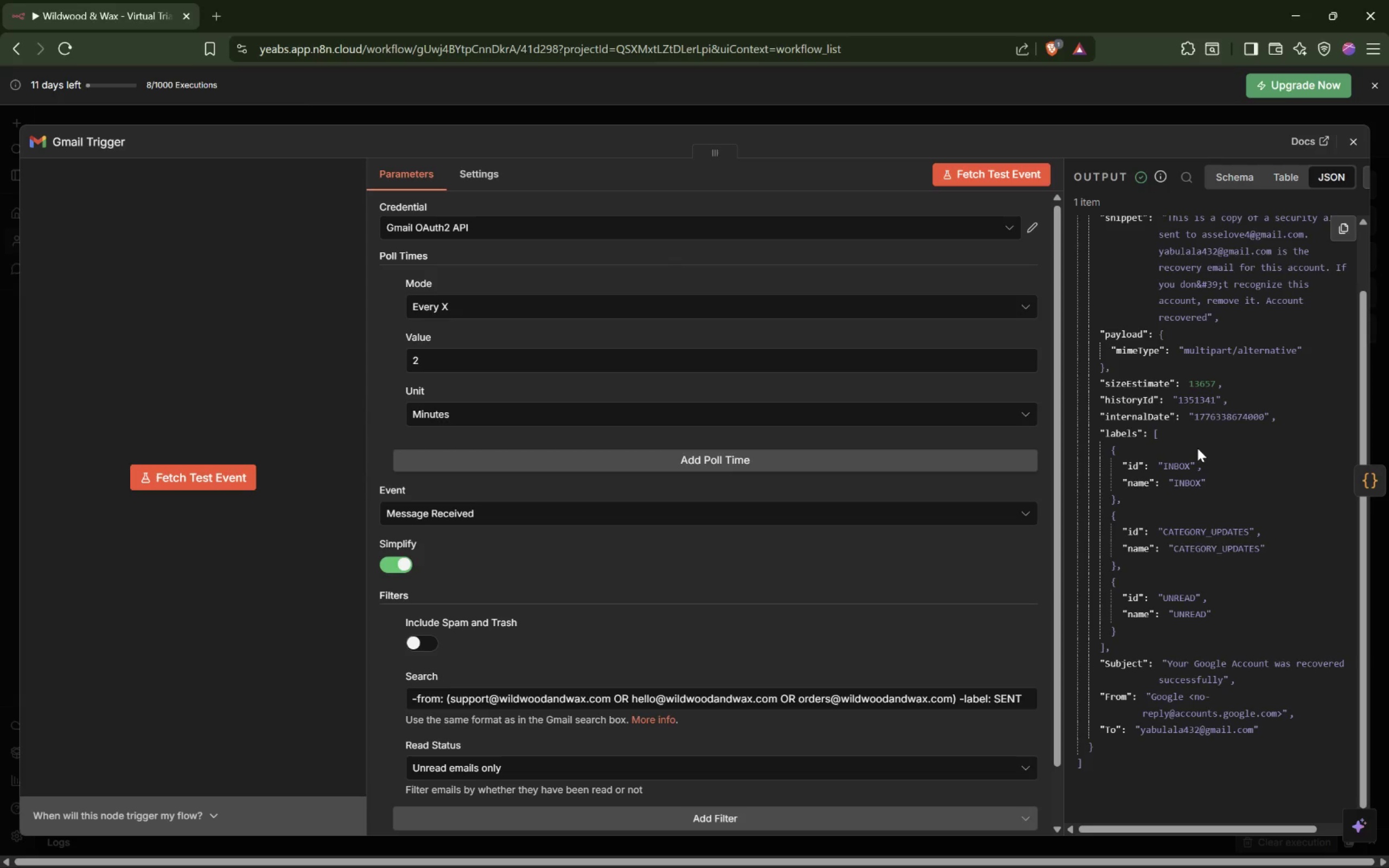 
wait(5.2)
 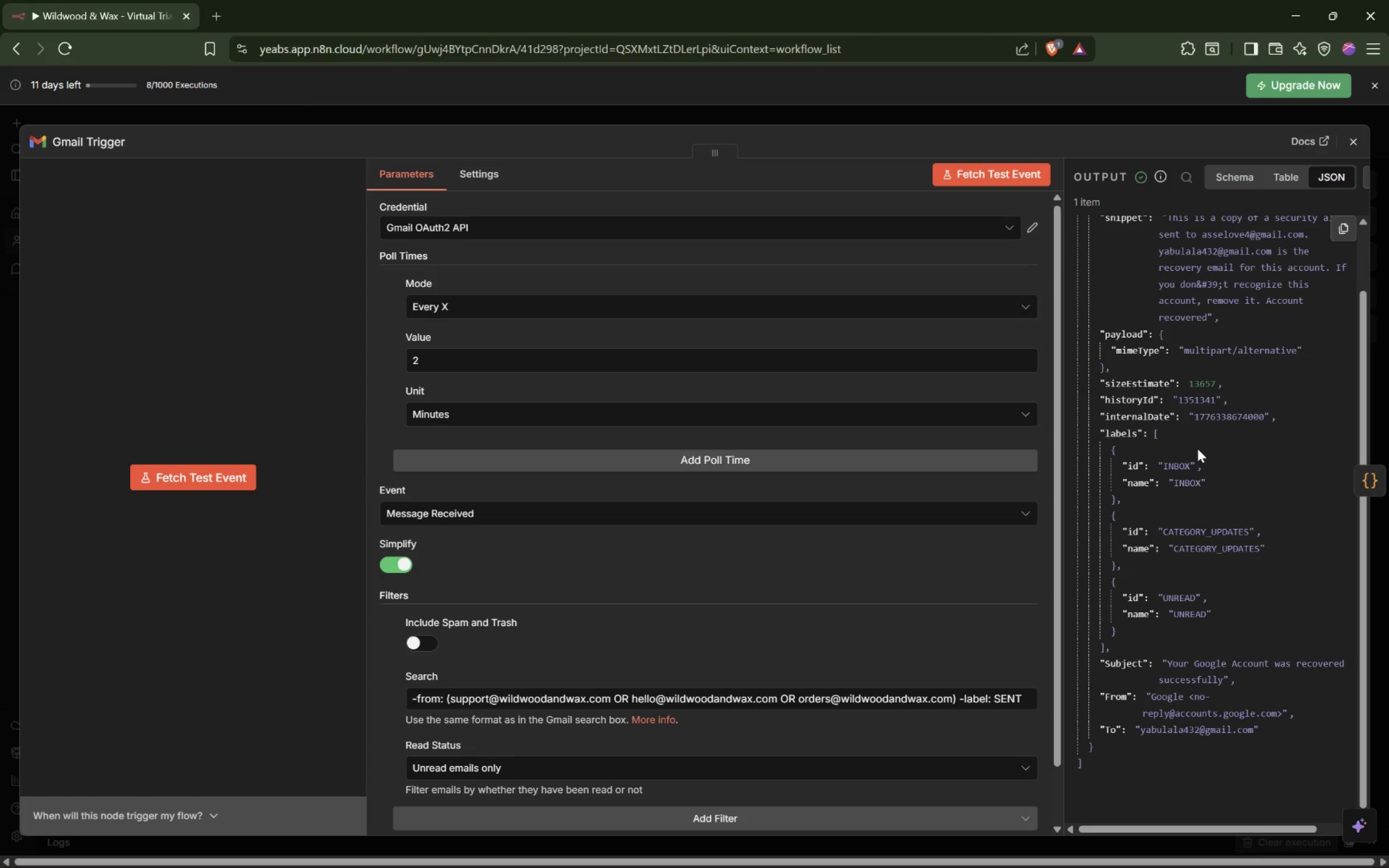 
left_click([903, 116])
 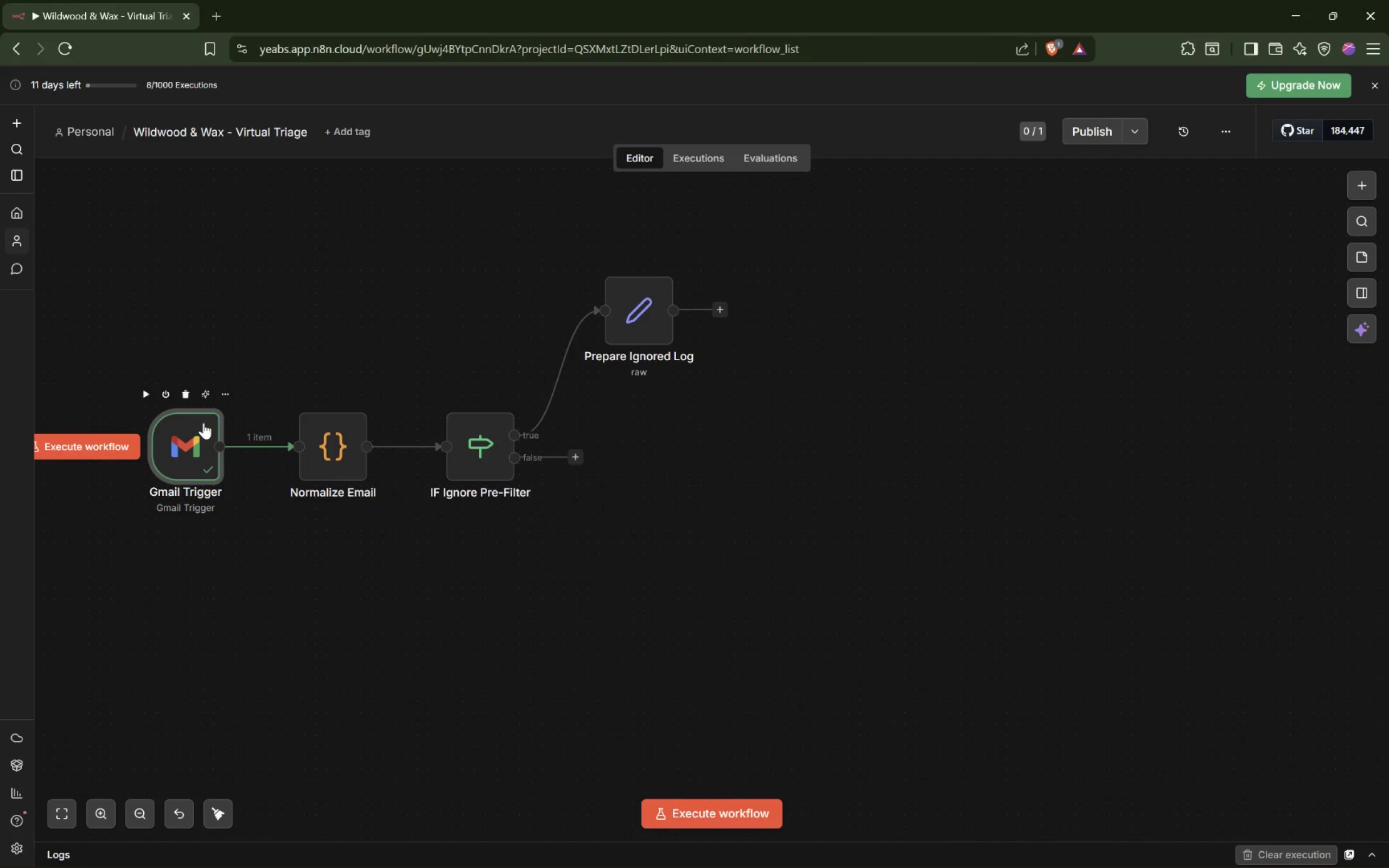 
double_click([203, 423])
 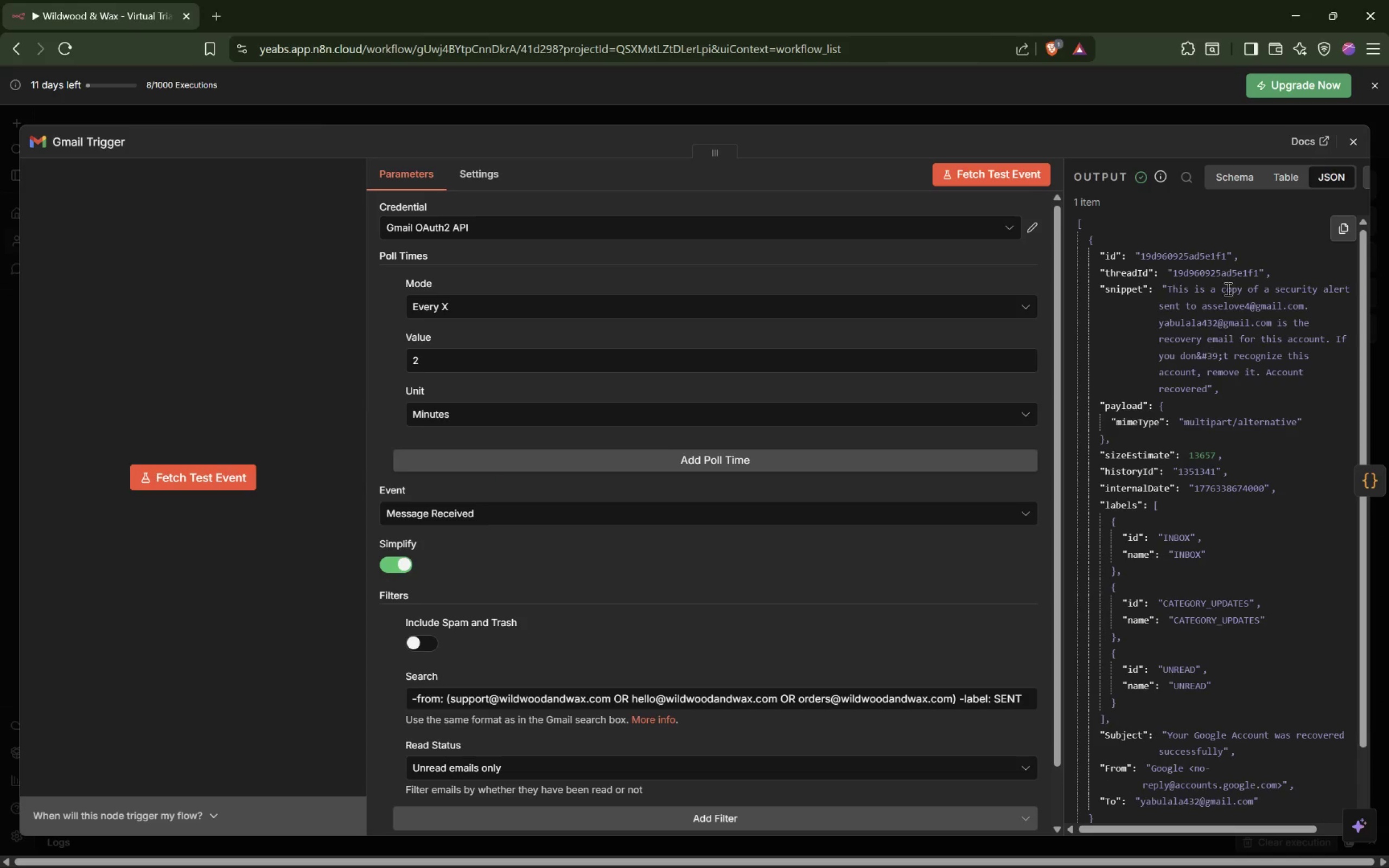 
hold_key(key=ShiftLeft, duration=0.75)
scroll: coordinate [1140, 394], scroll_direction: down, amount: 6.0
 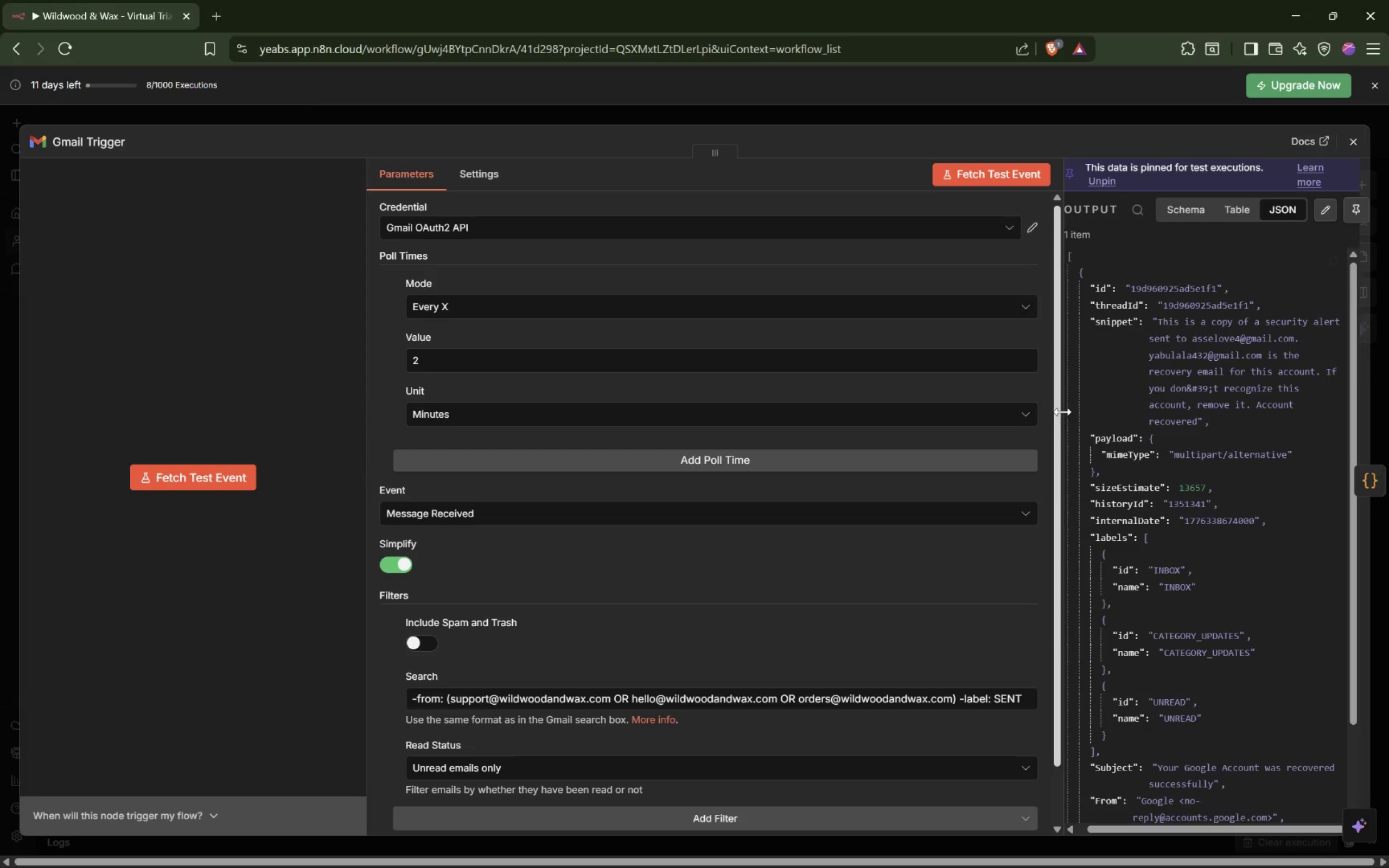 
left_click_drag(start_coordinate=[1061, 414], to_coordinate=[979, 410])
 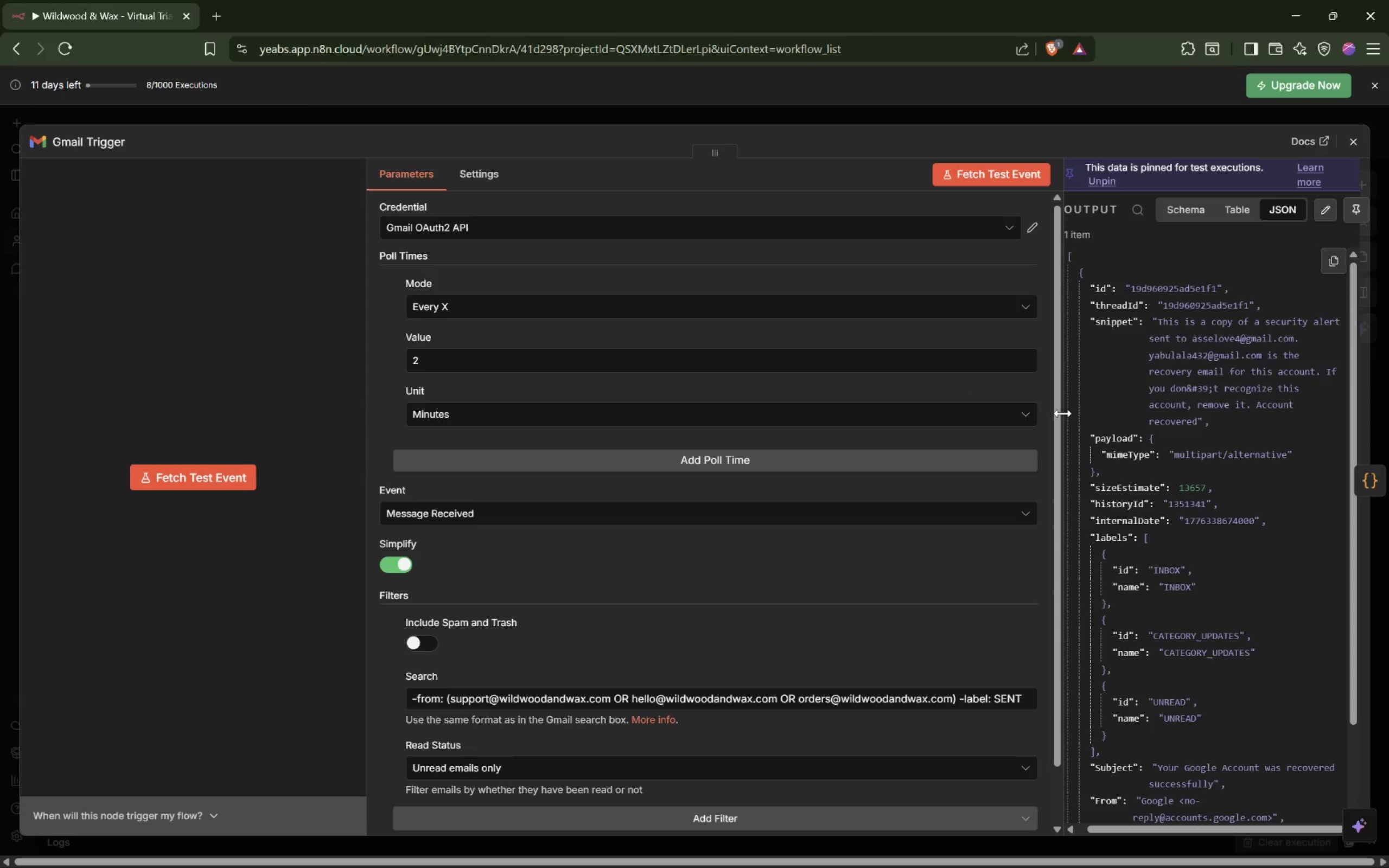 
left_click_drag(start_coordinate=[1063, 413], to_coordinate=[831, 407])
 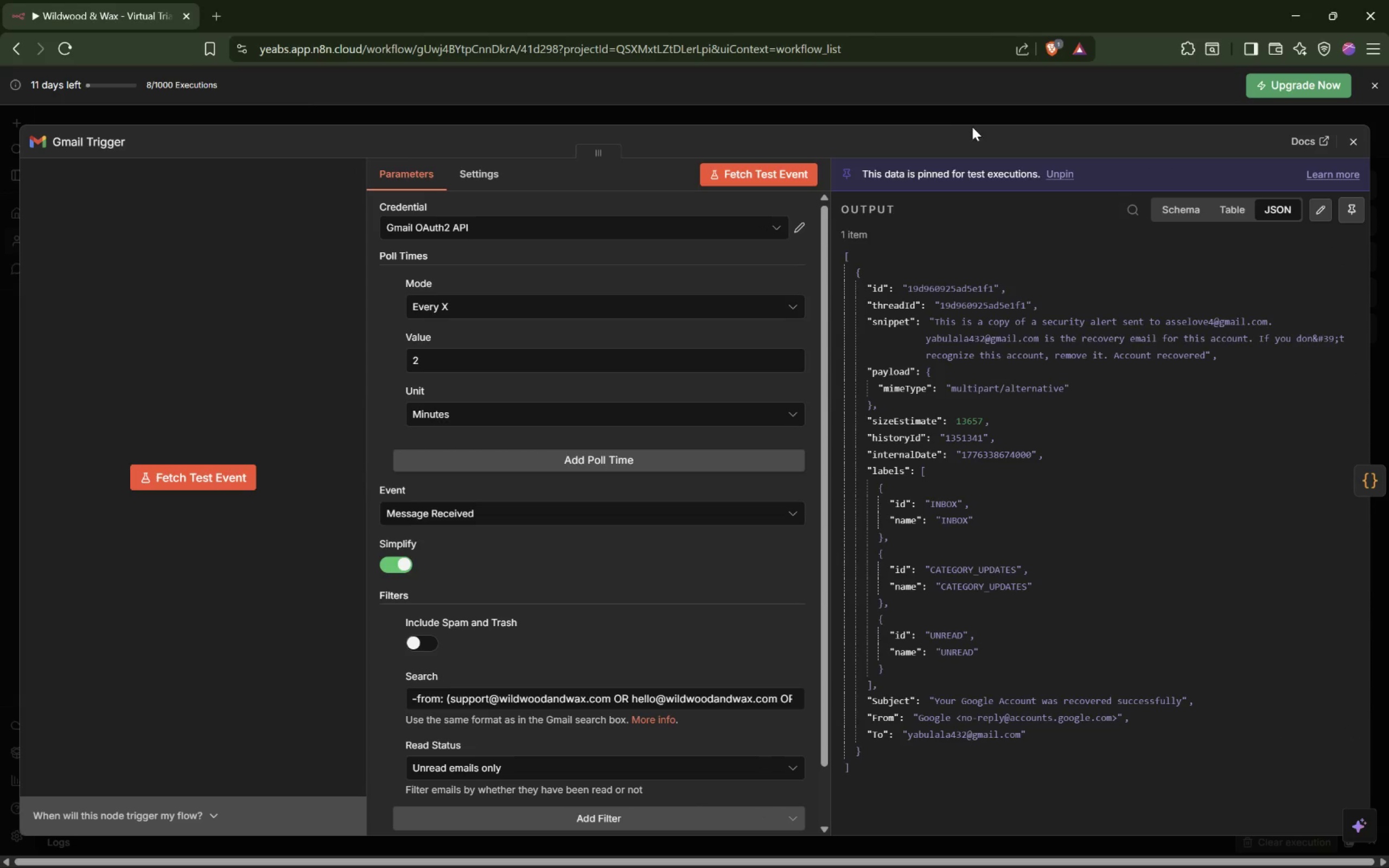 
left_click([977, 118])
 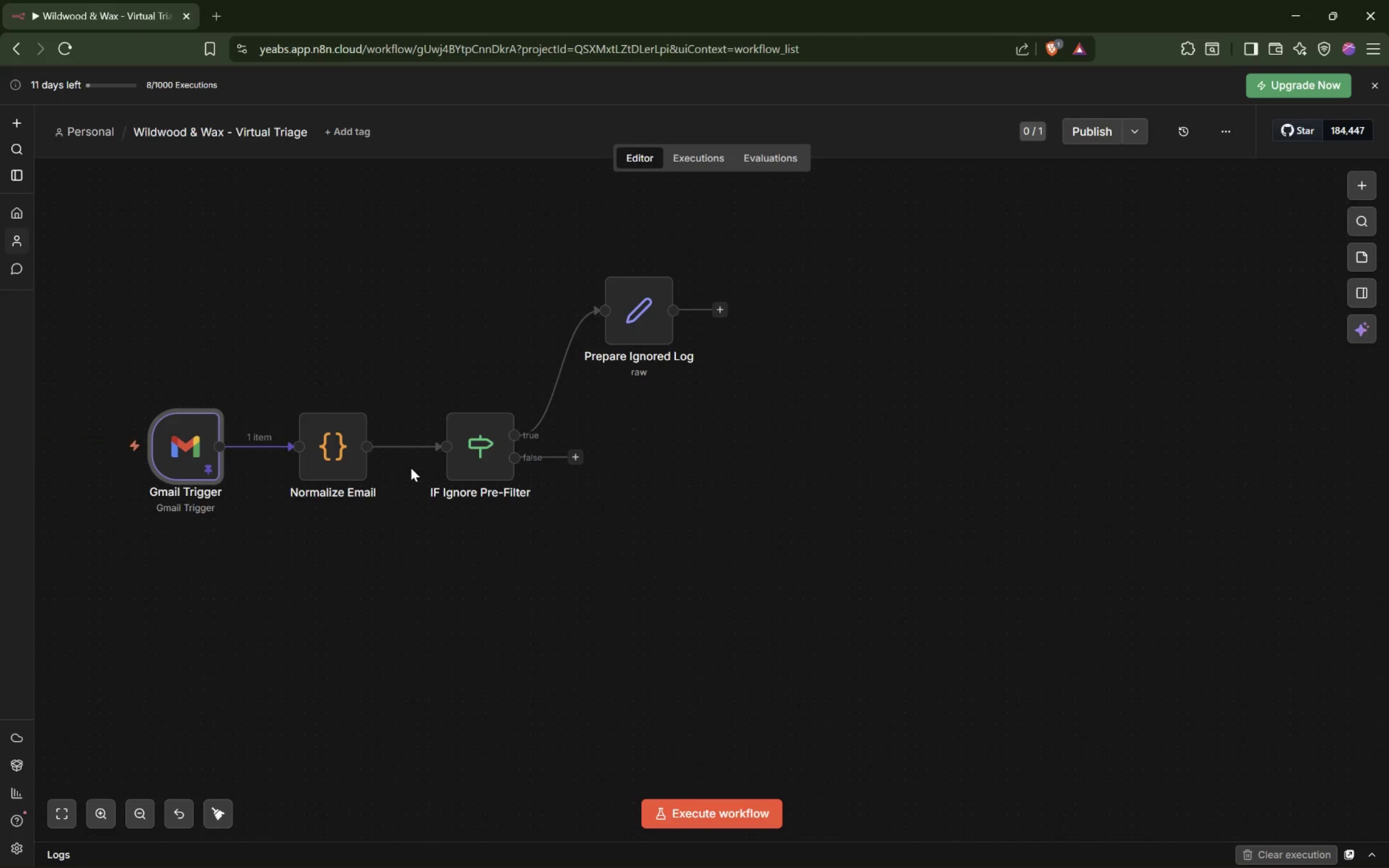 
double_click([329, 456])
 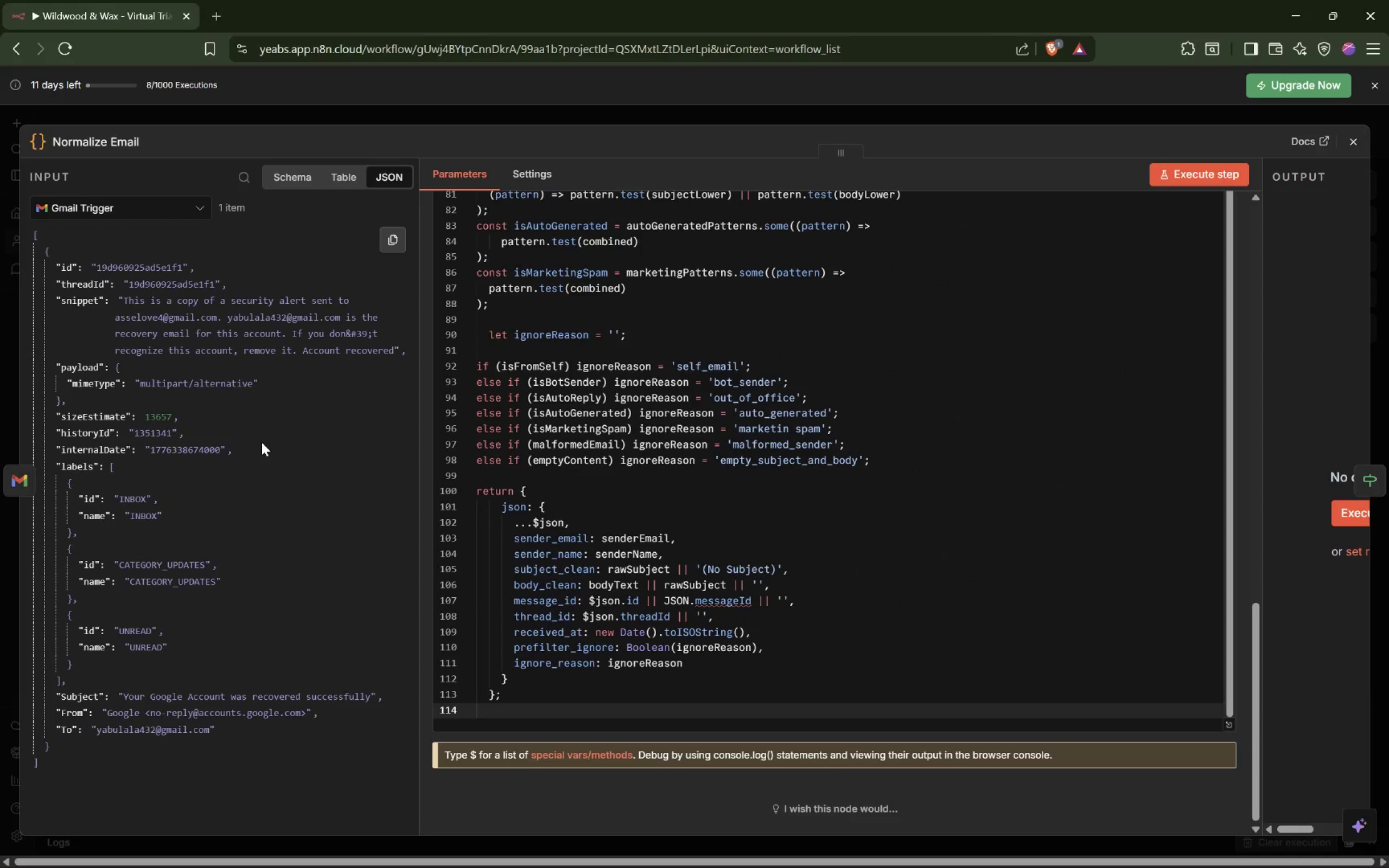 
scroll: coordinate [711, 535], scroll_direction: down, amount: 12.0
 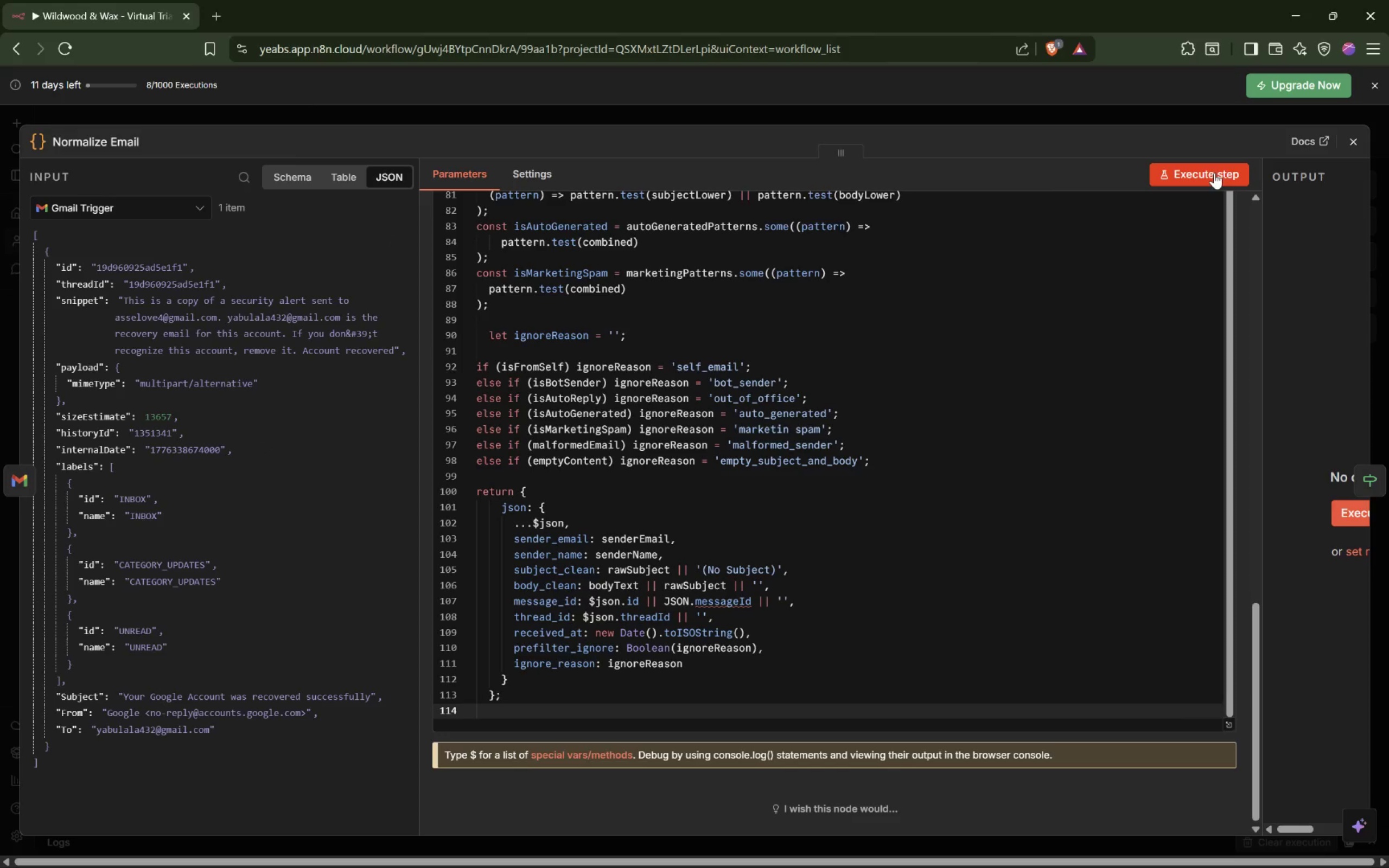 
left_click([1214, 173])
 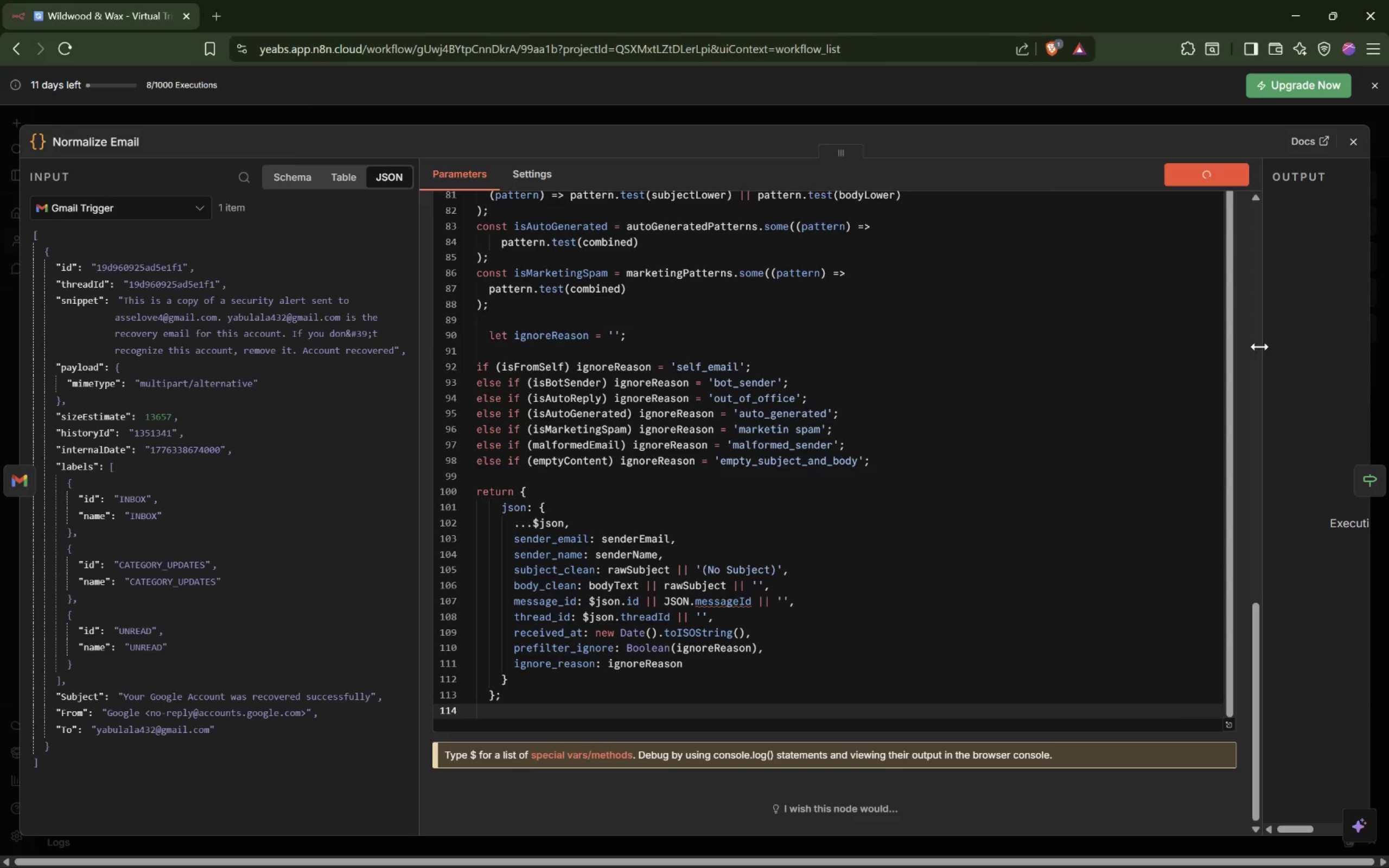 
left_click_drag(start_coordinate=[1263, 343], to_coordinate=[947, 335])
 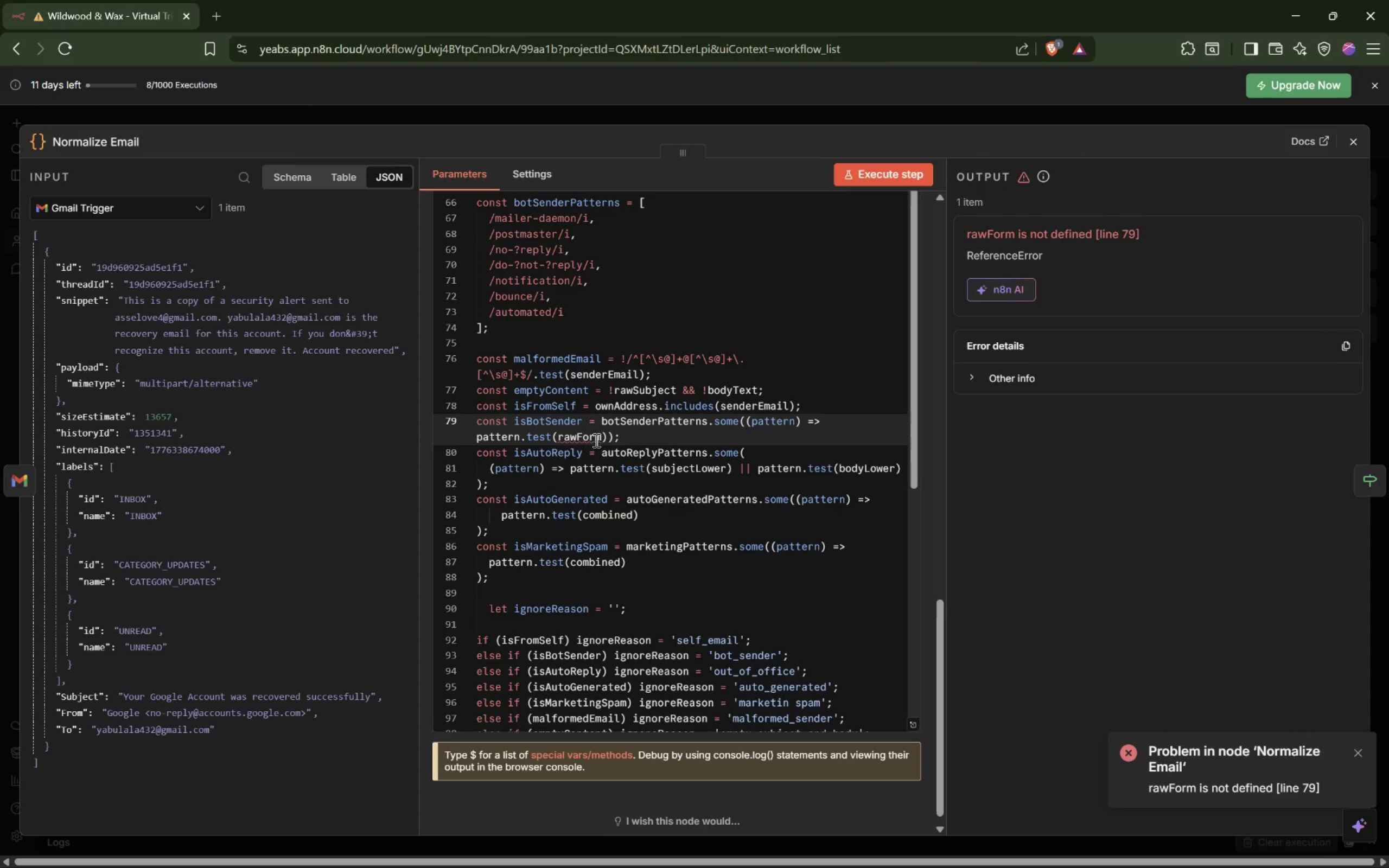 
double_click([592, 438])
 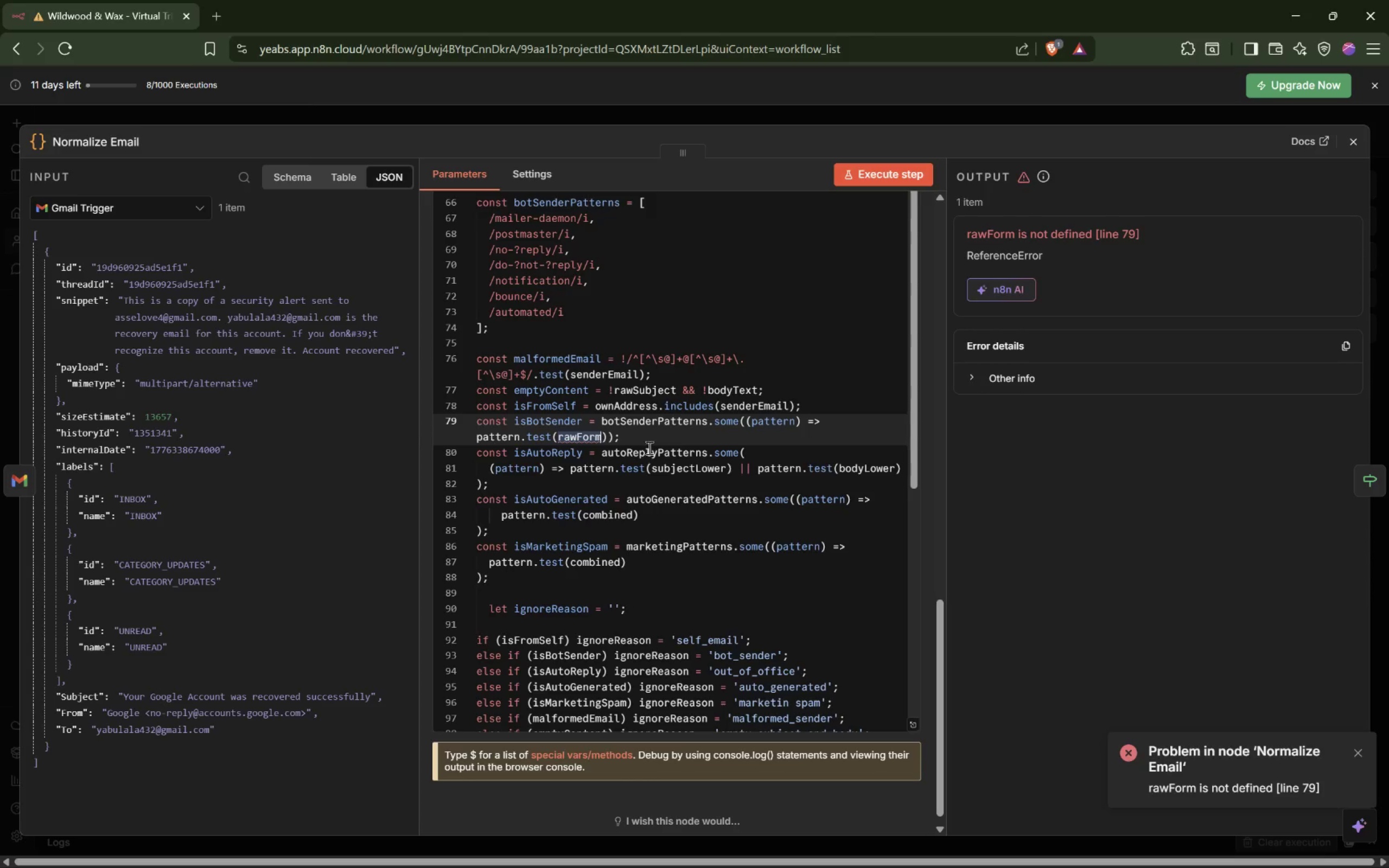 
scroll: coordinate [666, 448], scroll_direction: up, amount: 22.0
 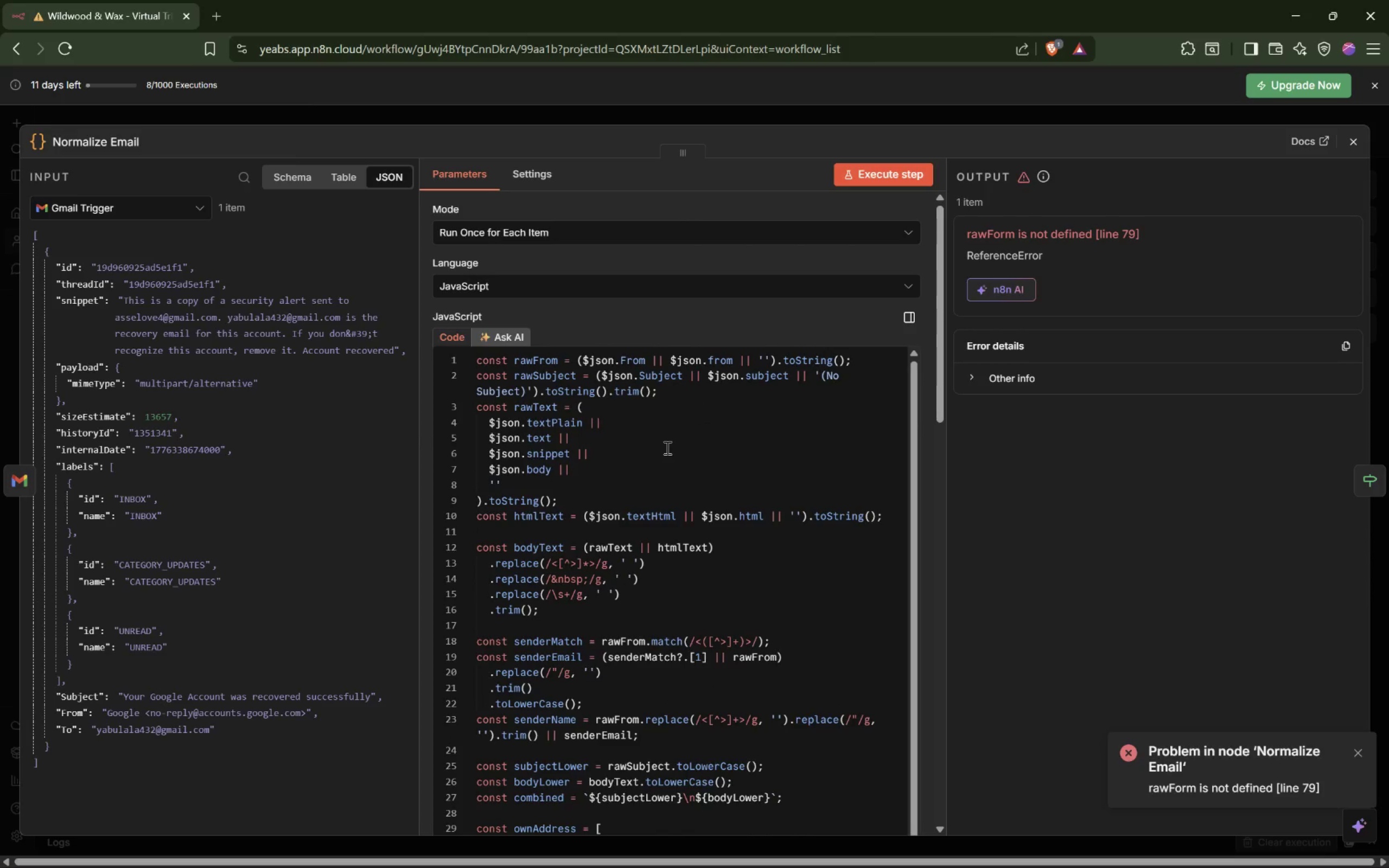 
scroll: coordinate [668, 450], scroll_direction: down, amount: 12.0
 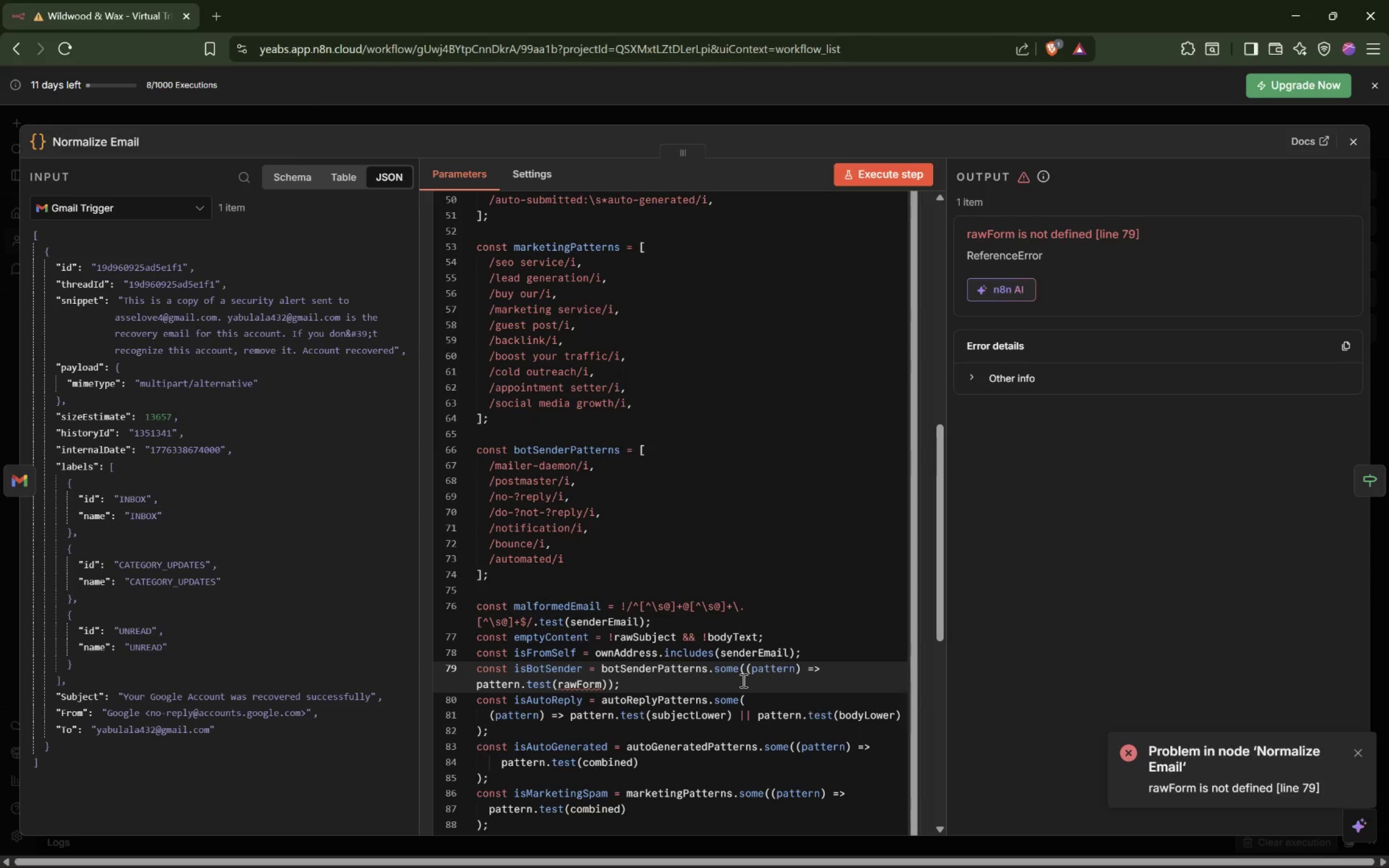 
key(Backspace)
 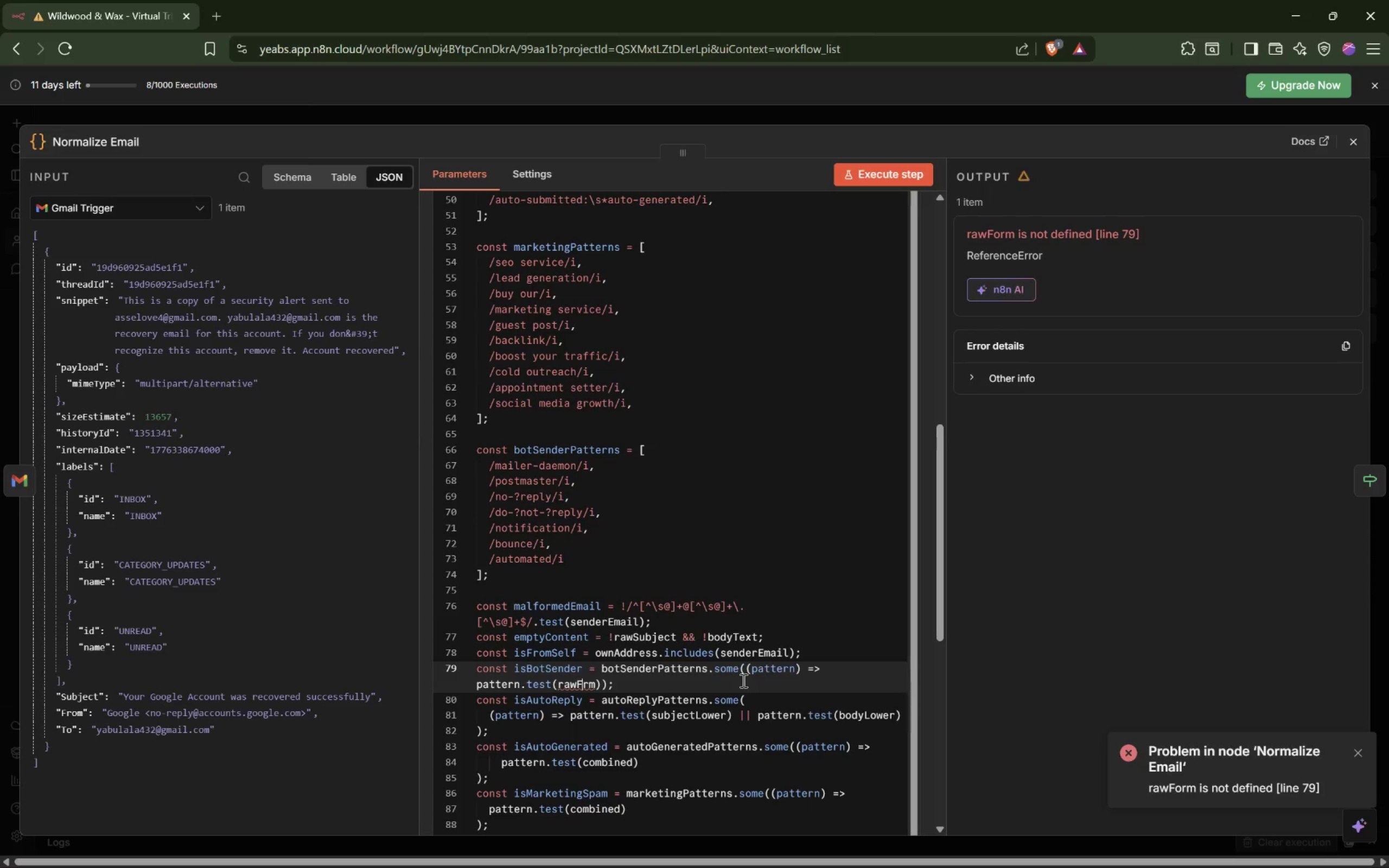 
key(ArrowRight)
 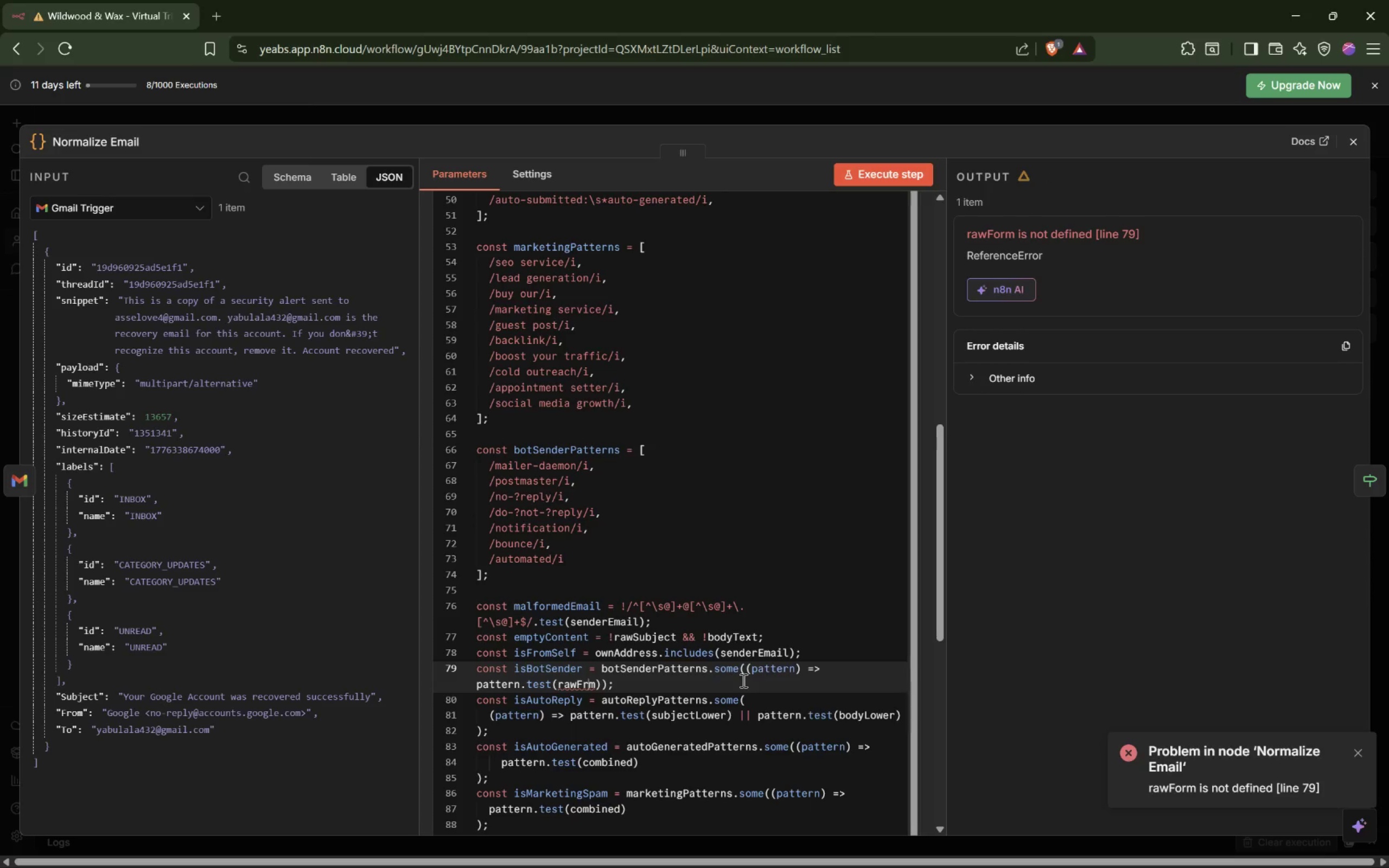 
key(O)
 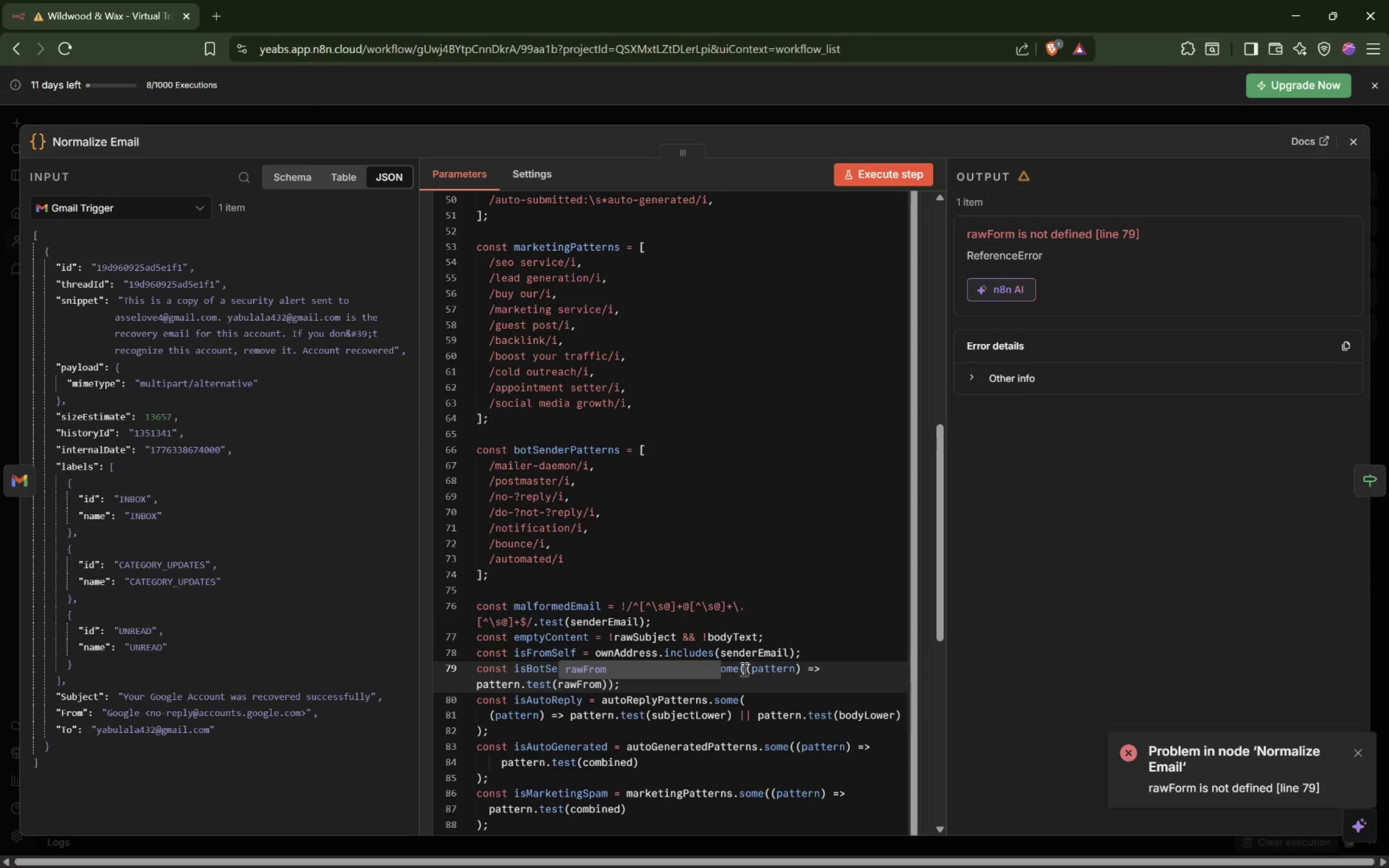 
left_click([759, 650])
 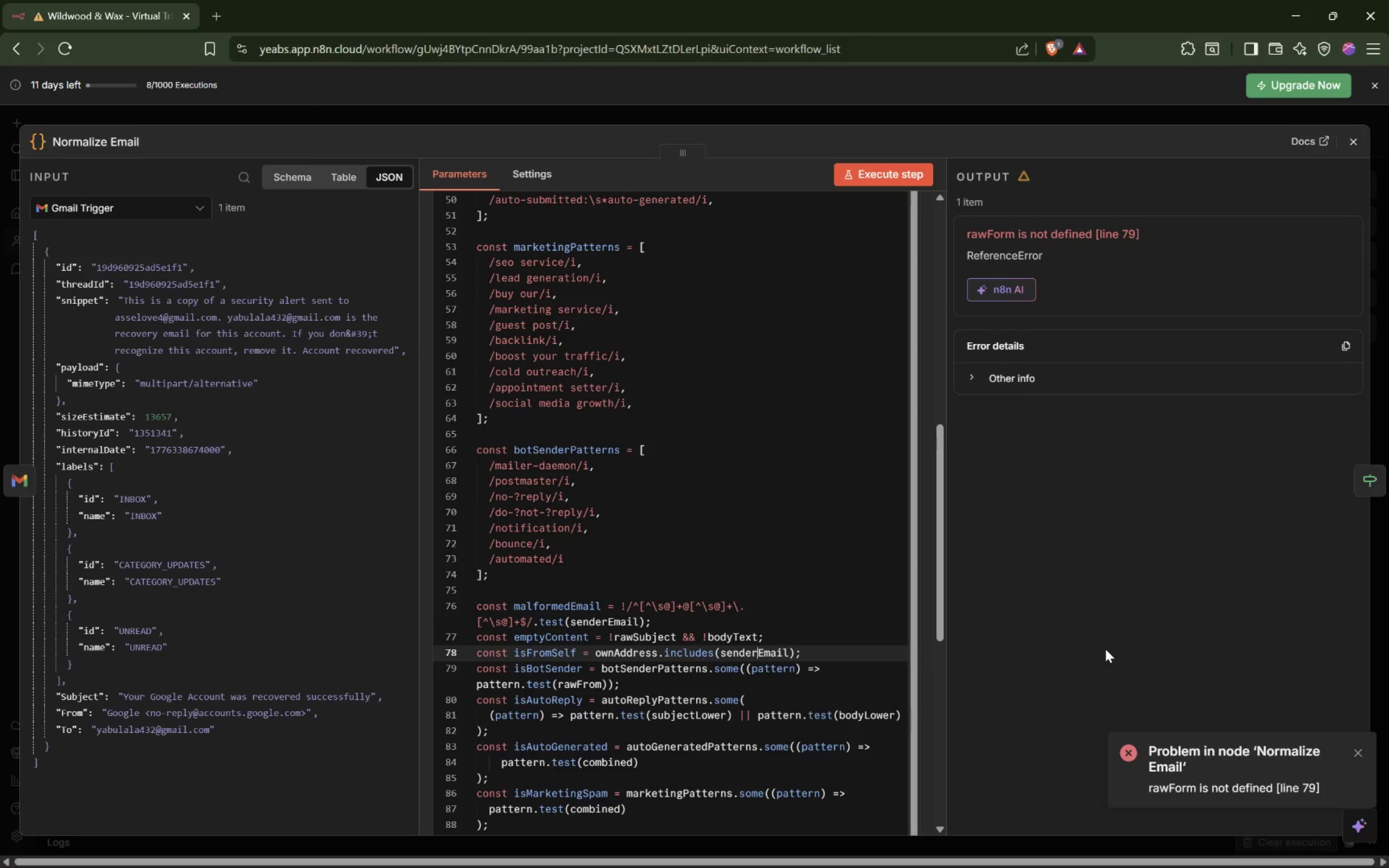 
left_click([1095, 651])
 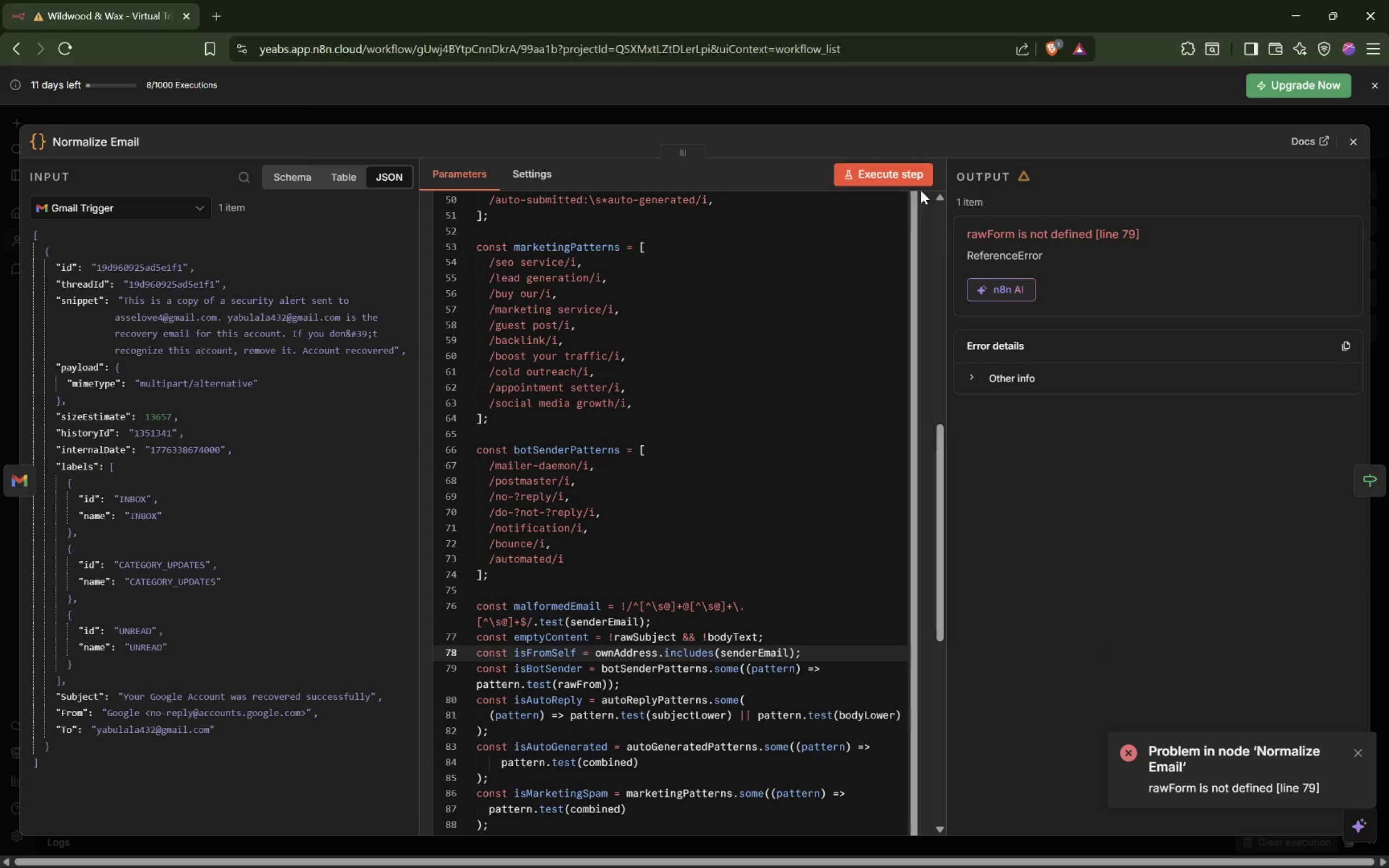 
left_click([906, 178])
 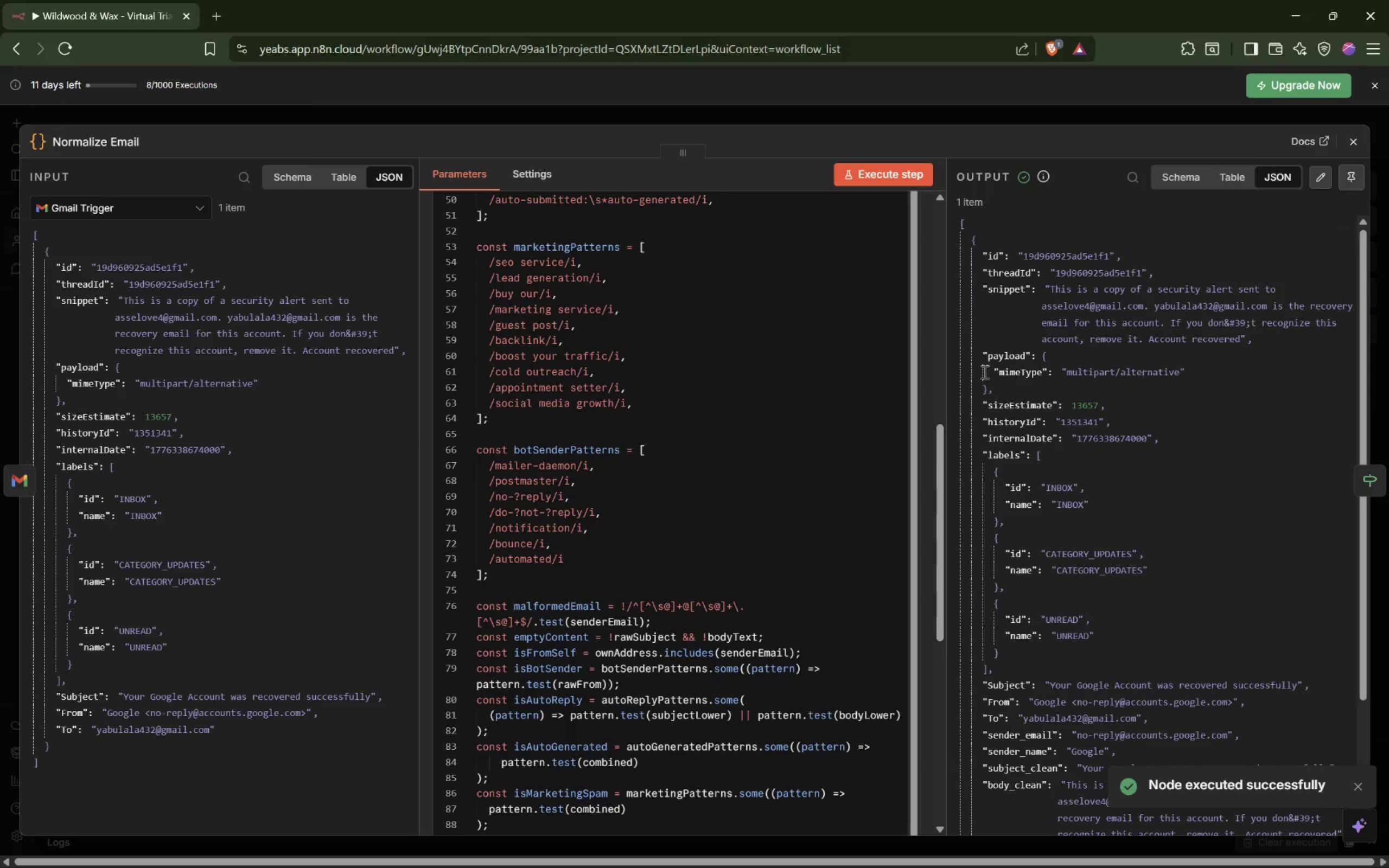 
scroll: coordinate [1025, 366], scroll_direction: down, amount: 8.0
 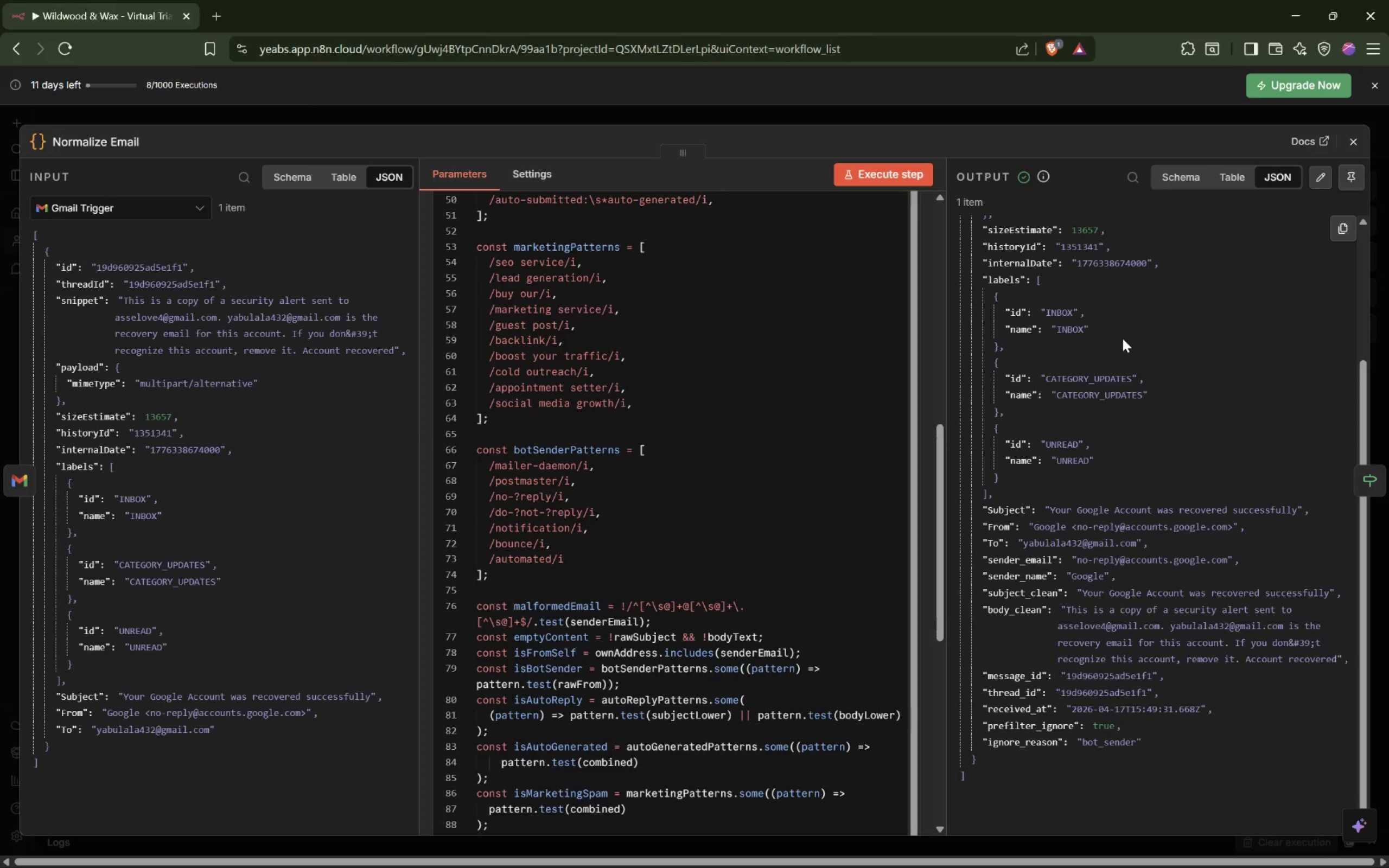 
mouse_move([1342, 186])
 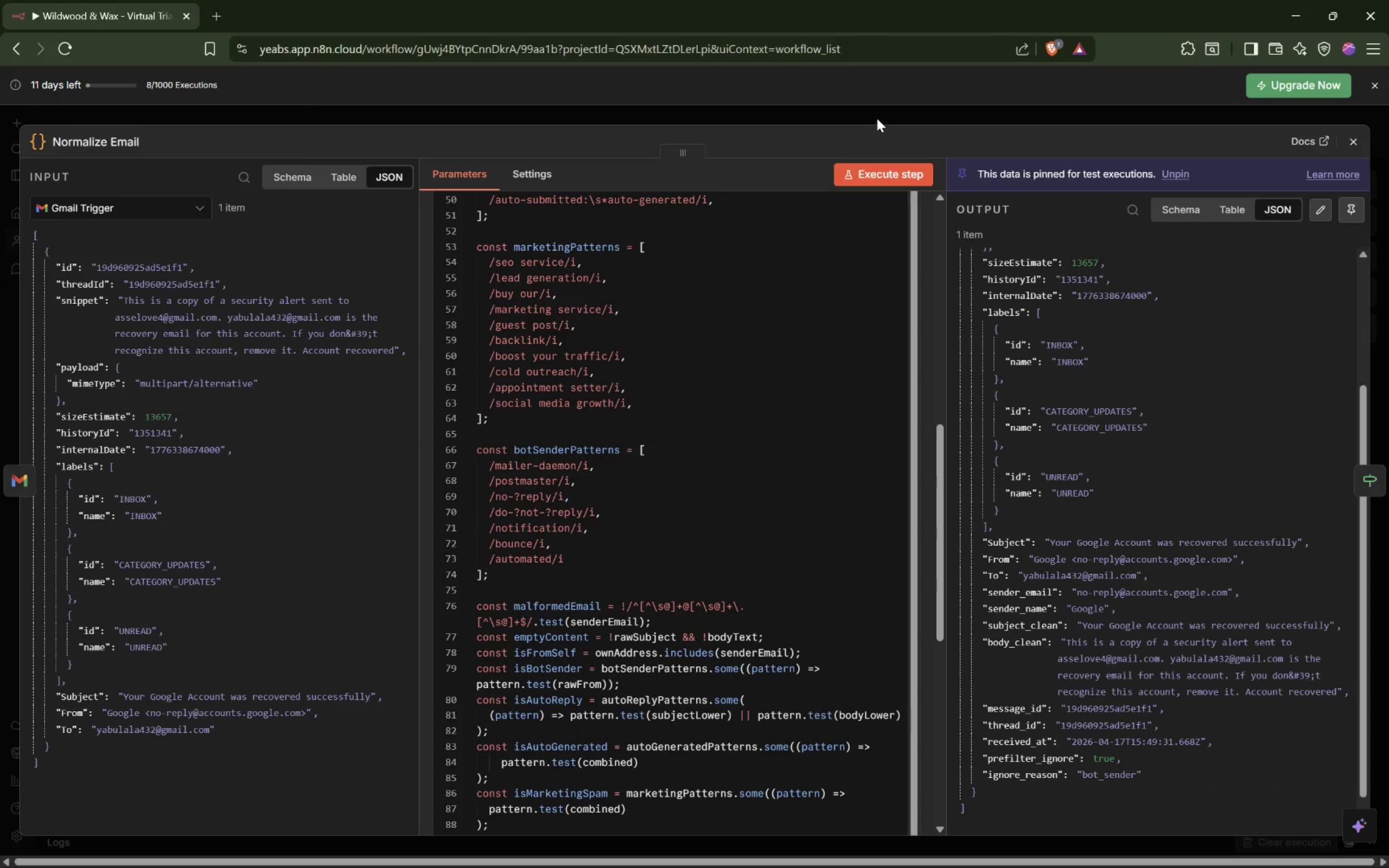 
left_click([877, 118])
 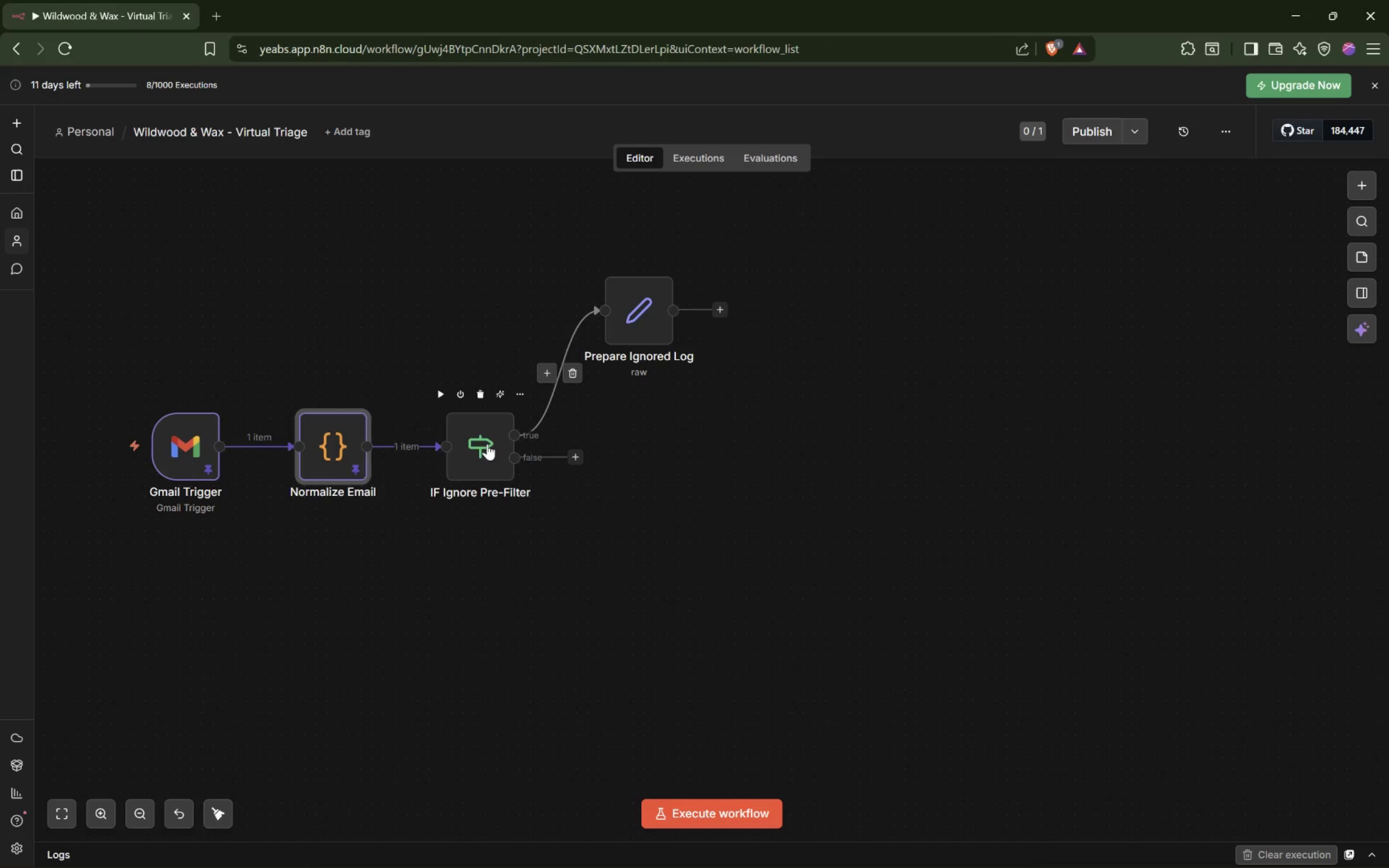 
double_click([486, 444])
 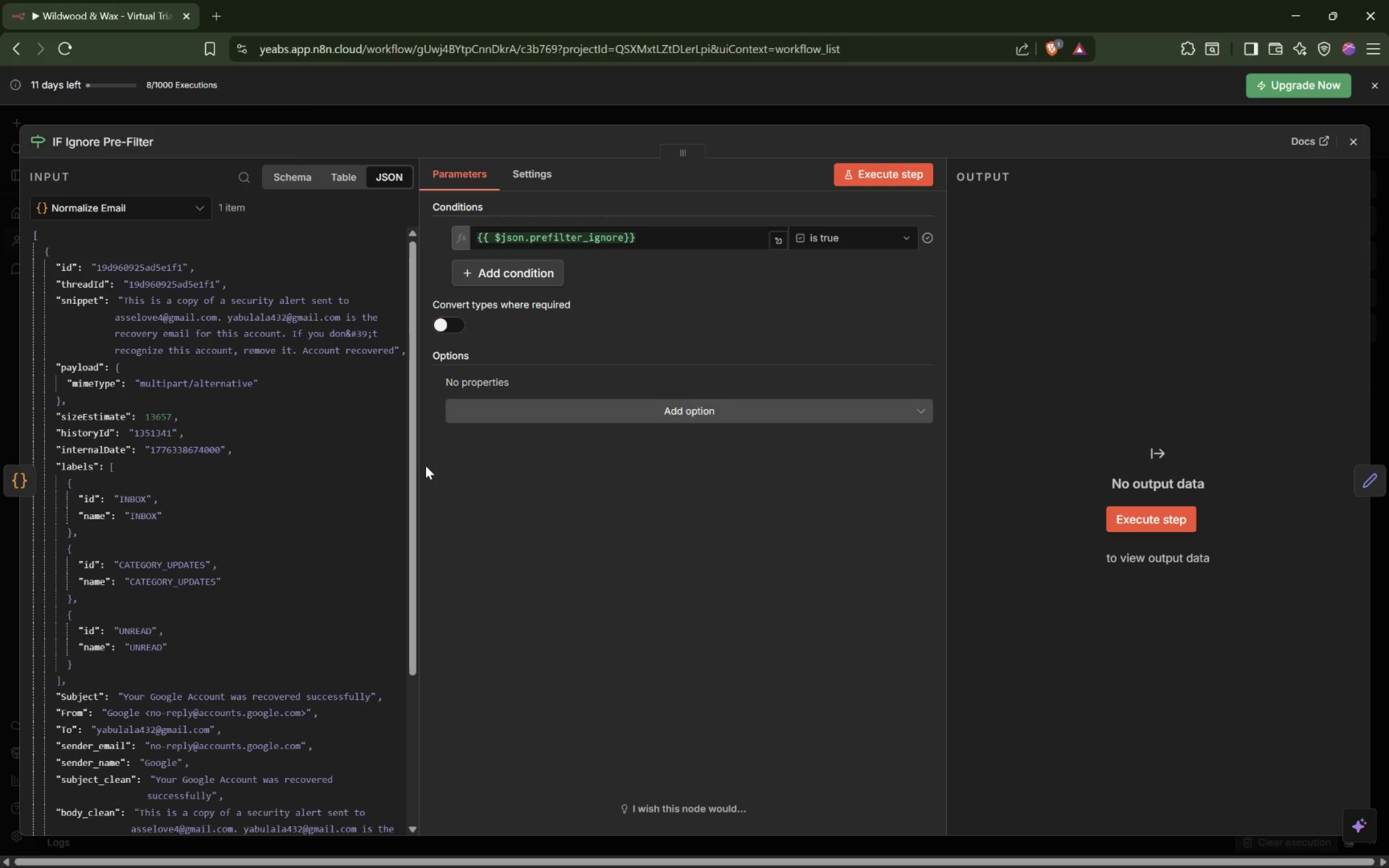 
left_click([417, 467])
 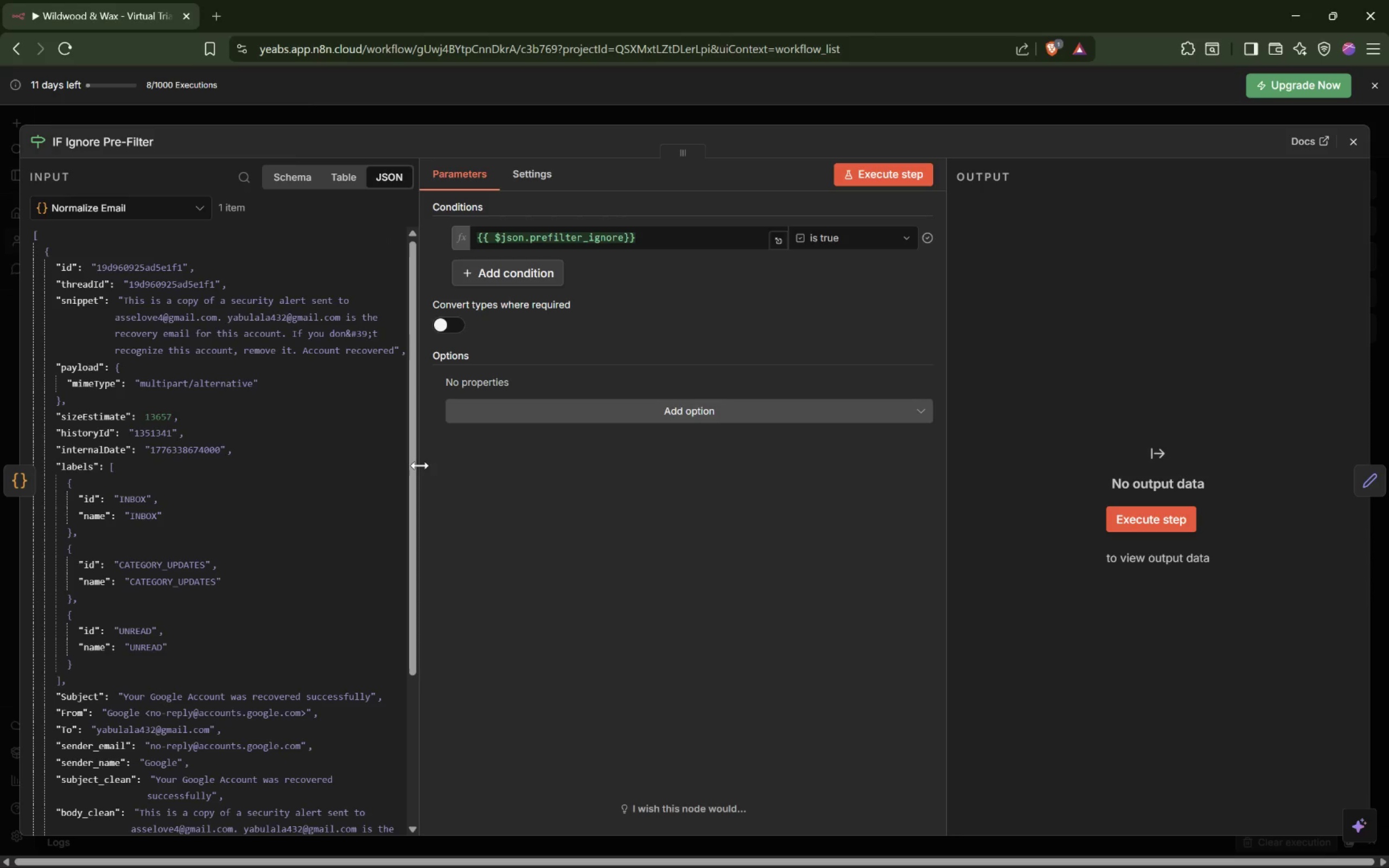 
left_click_drag(start_coordinate=[420, 465], to_coordinate=[468, 464])
 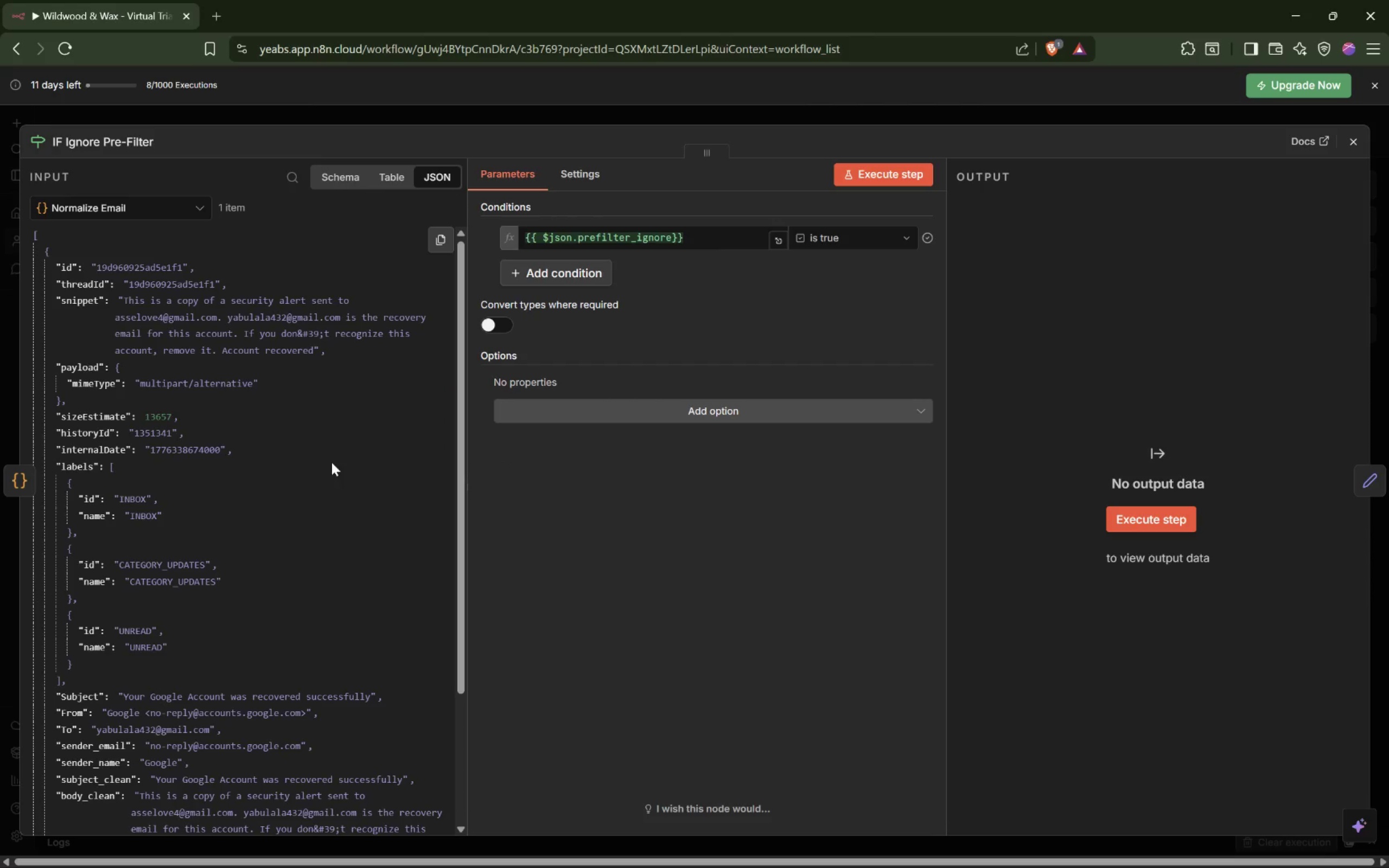 
scroll: coordinate [313, 453], scroll_direction: down, amount: 6.0
 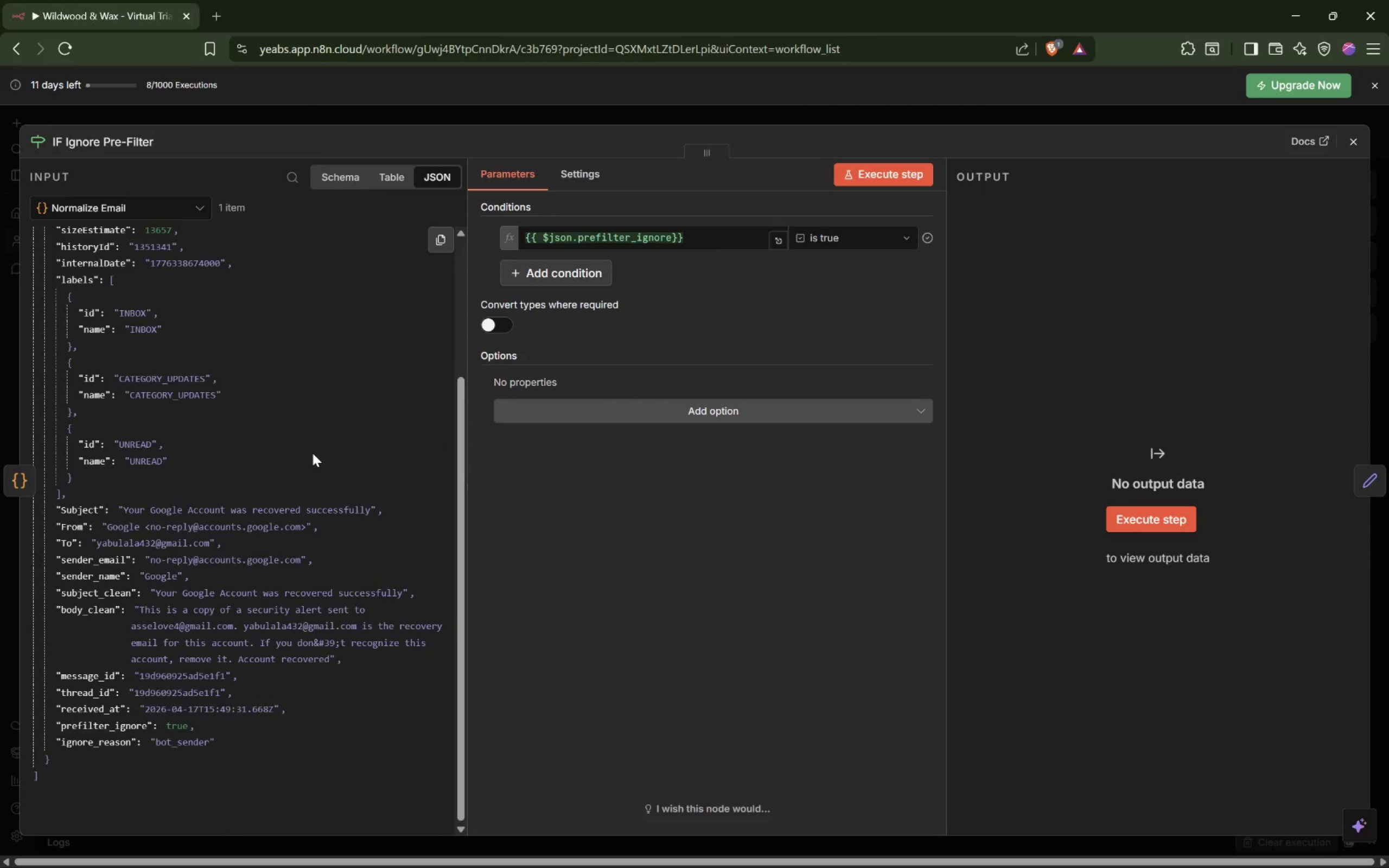 
scroll: coordinate [313, 453], scroll_direction: up, amount: 1.0
 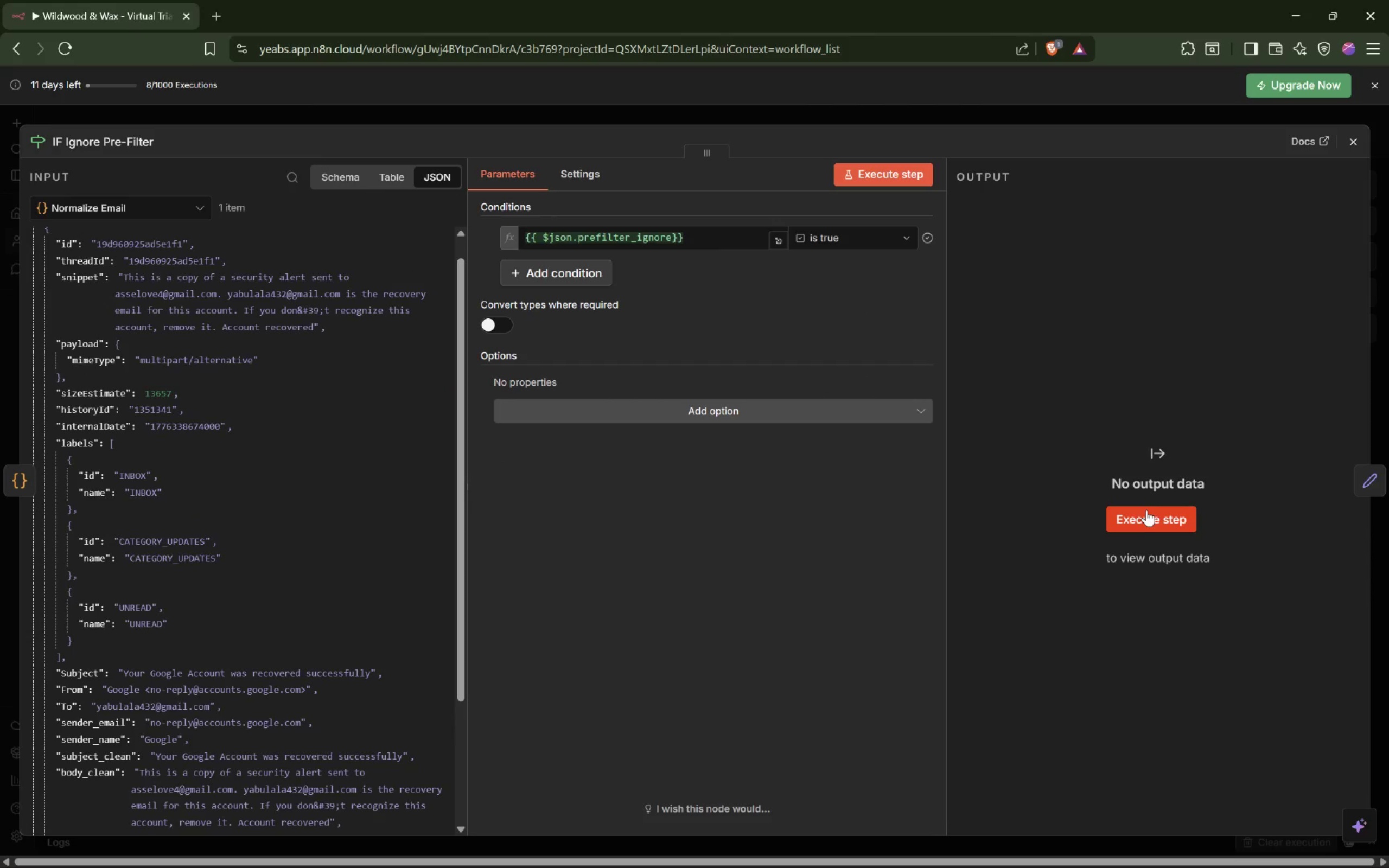 
left_click([1127, 515])
 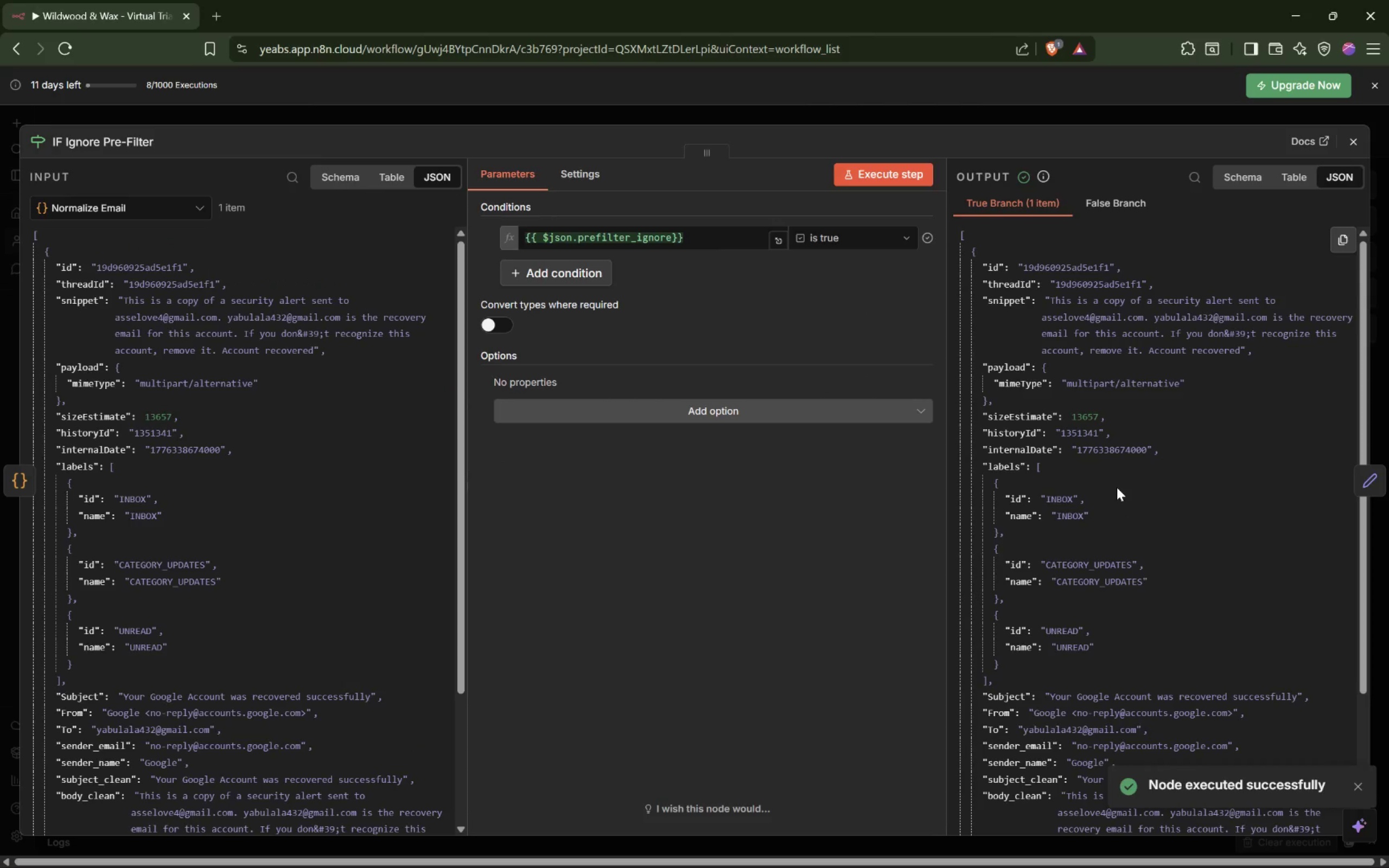 
scroll: coordinate [1116, 482], scroll_direction: down, amount: 5.0
 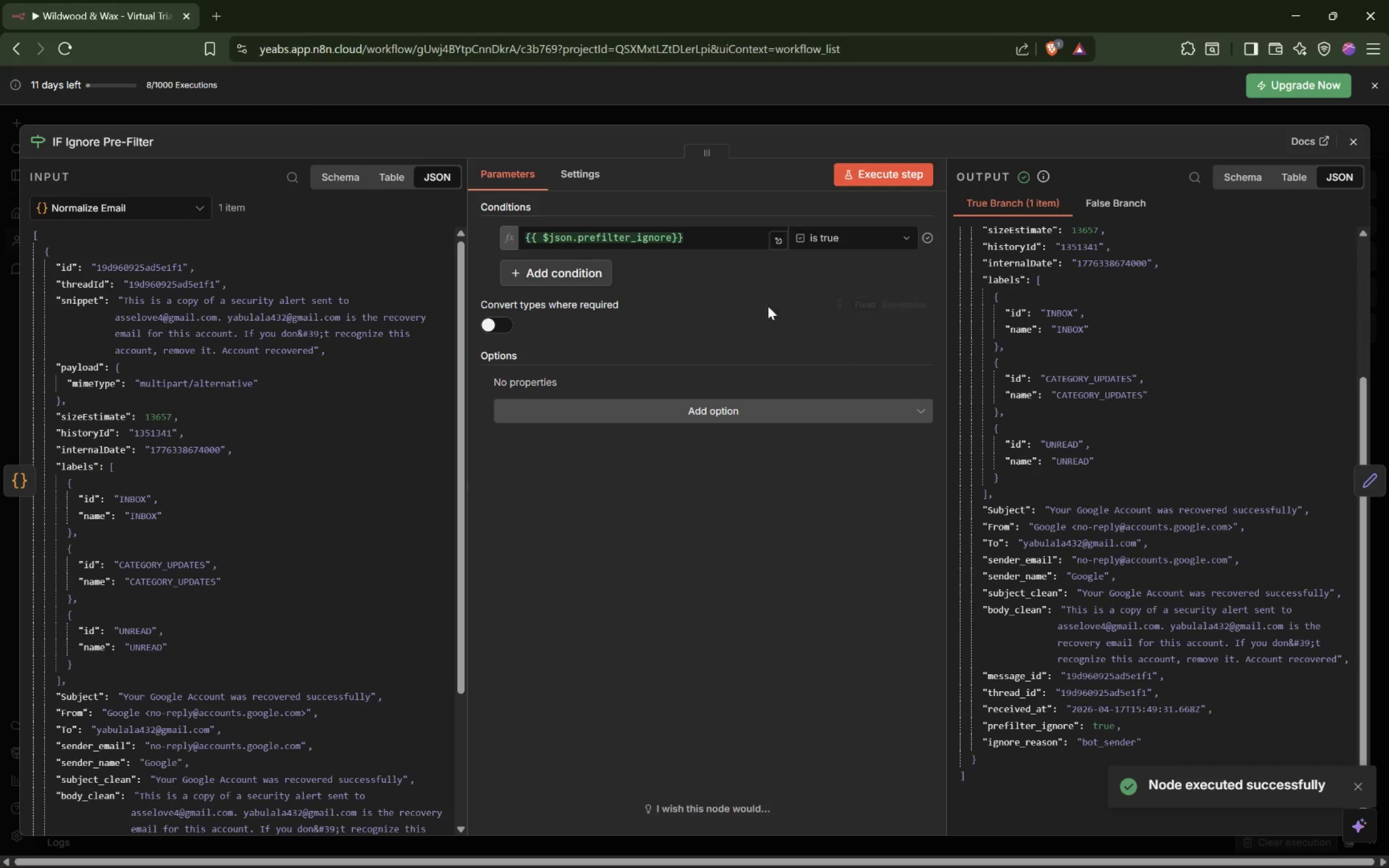 
left_click([876, 117])
 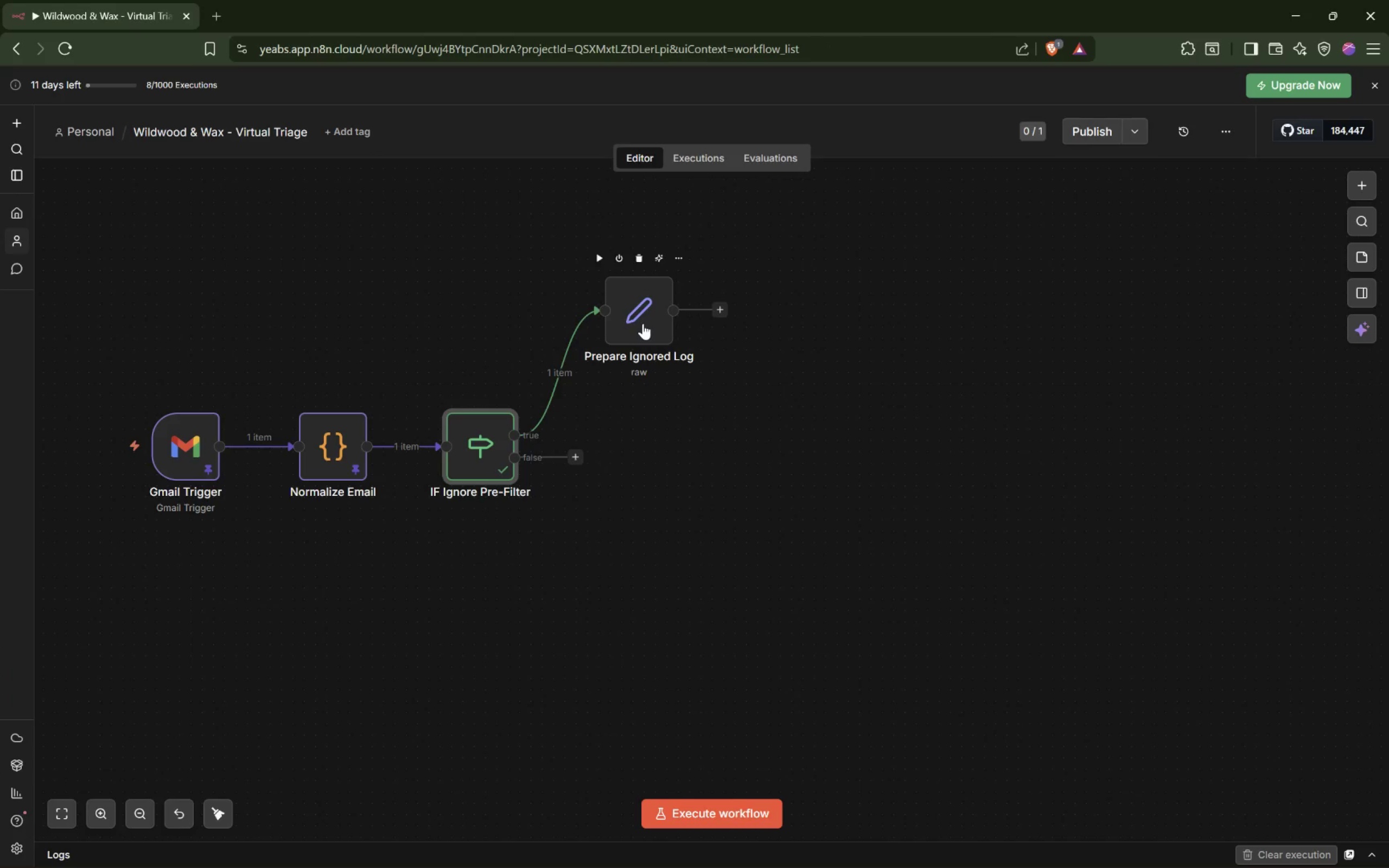 
double_click([643, 323])
 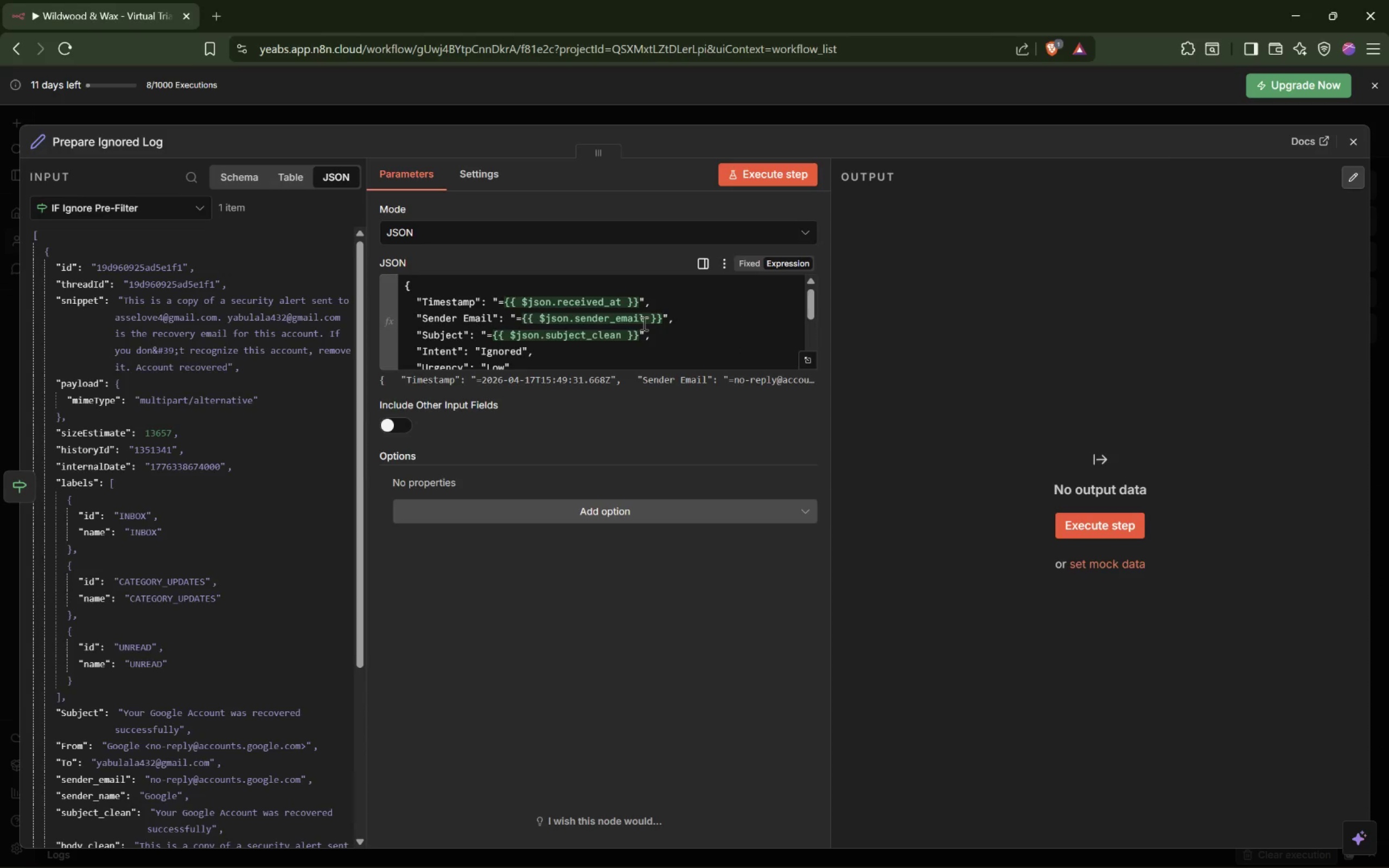 
scroll: coordinate [643, 323], scroll_direction: down, amount: 2.0
 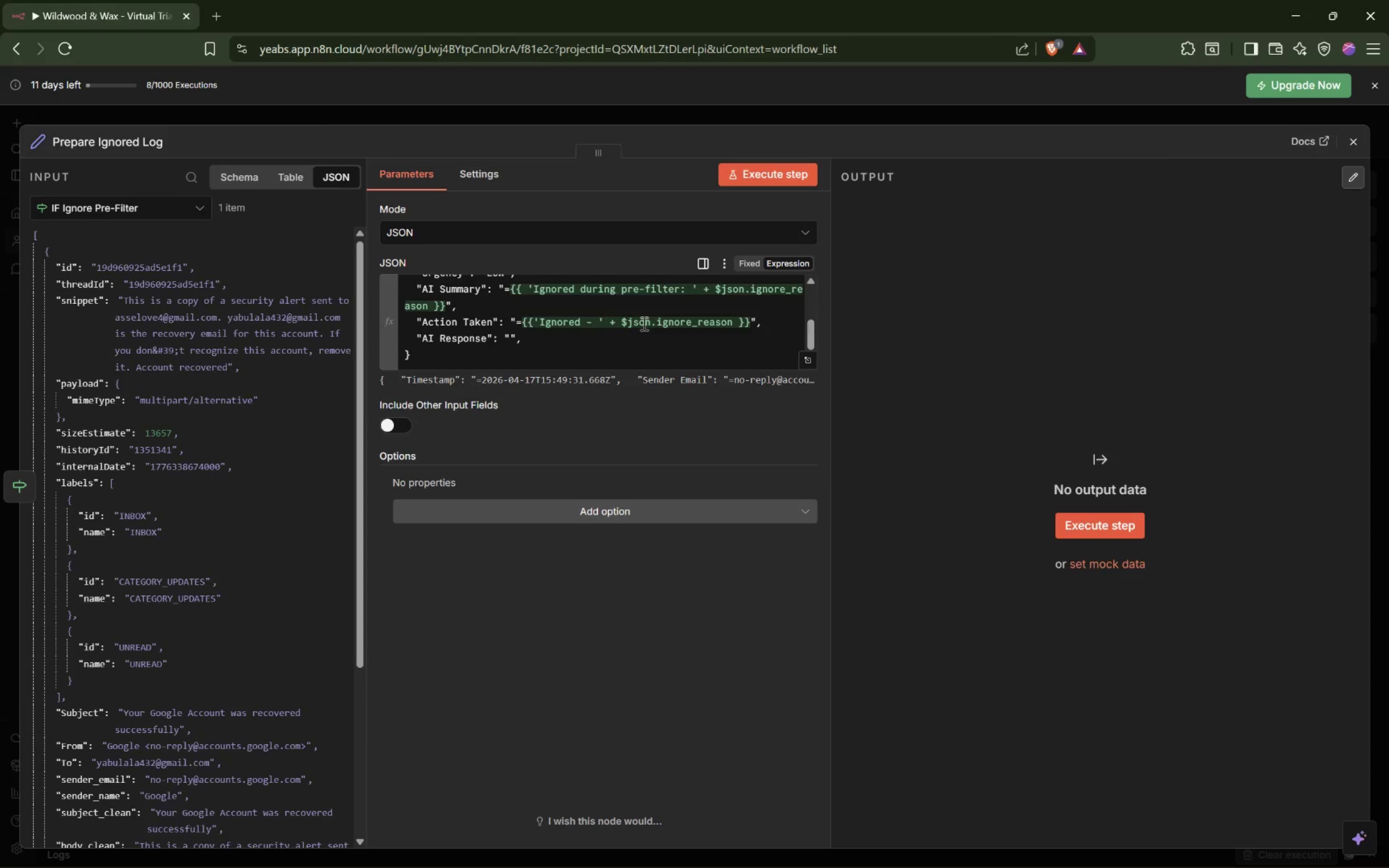 
scroll: coordinate [643, 322], scroll_direction: none, amount: 0.0
 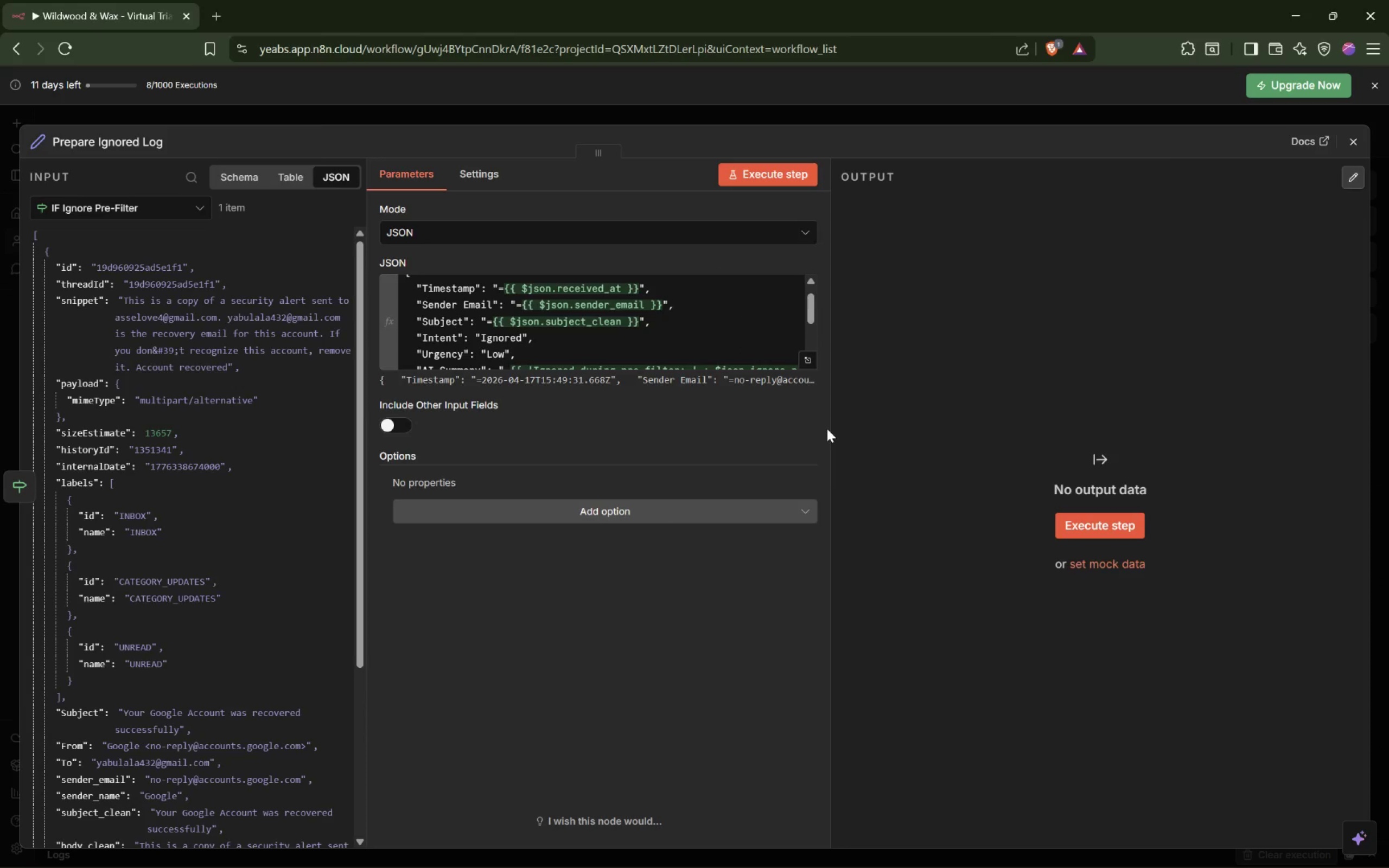 
left_click_drag(start_coordinate=[833, 426], to_coordinate=[934, 436])
 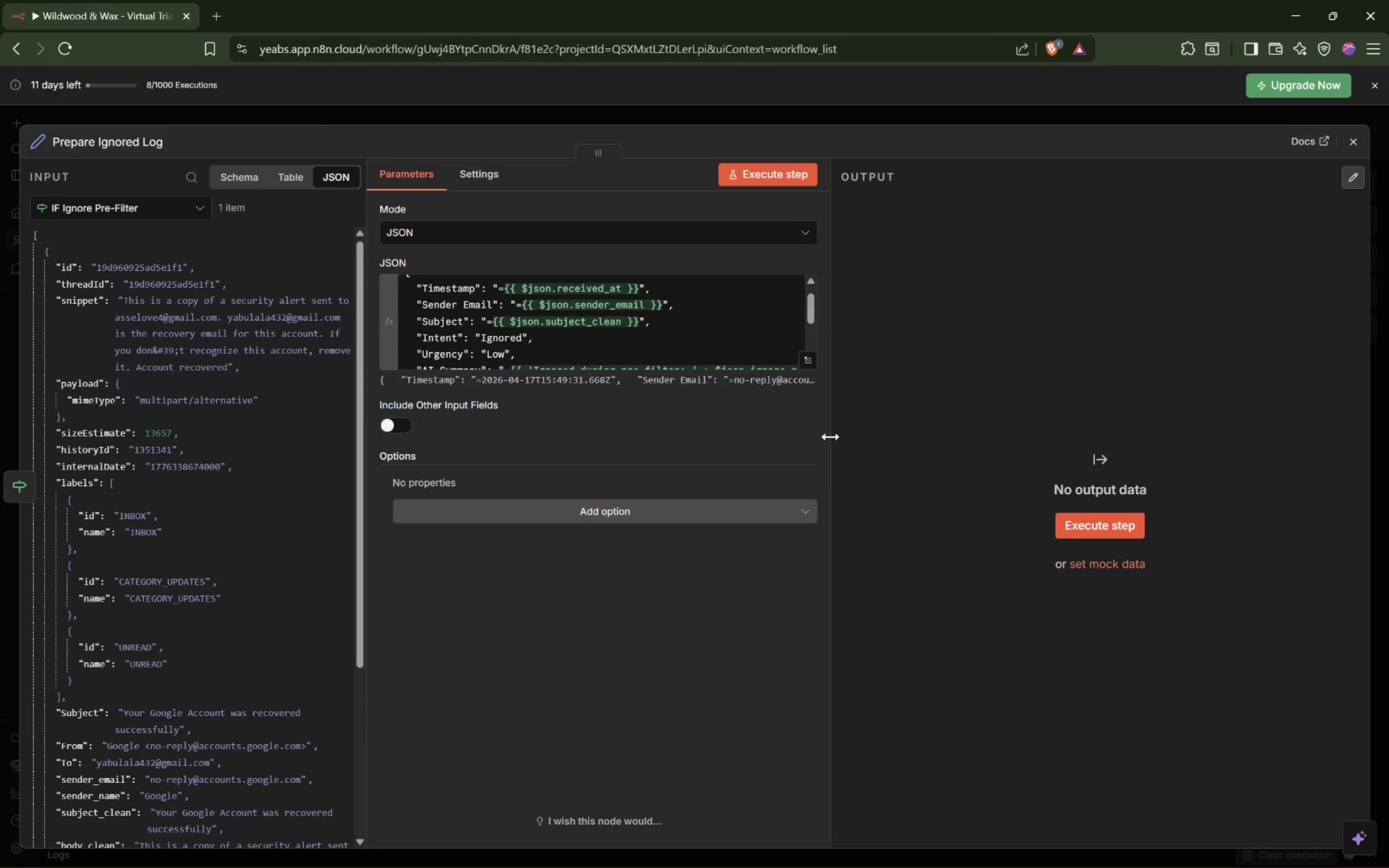 
left_click_drag(start_coordinate=[830, 437], to_coordinate=[941, 437])
 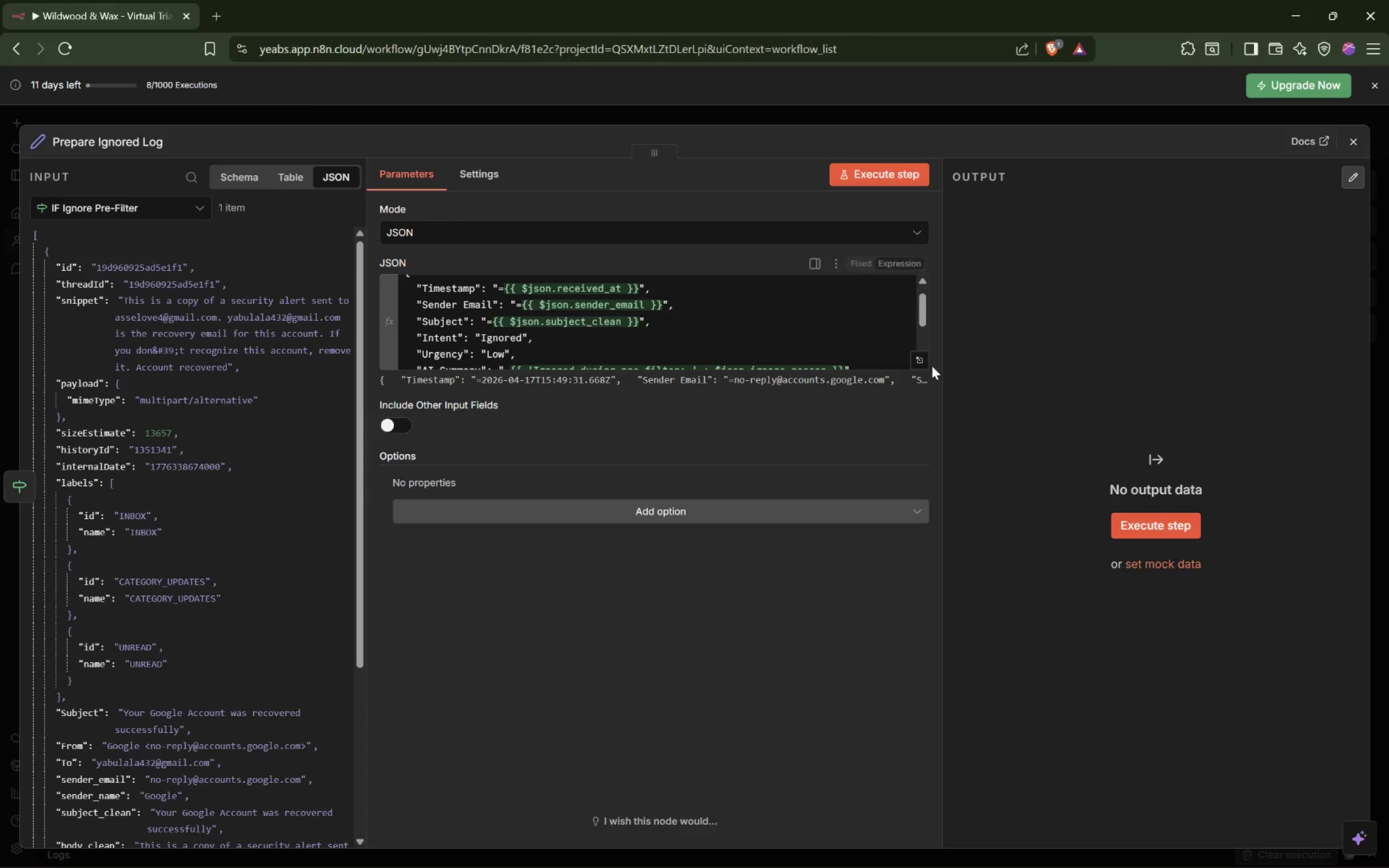 
double_click([927, 365])
 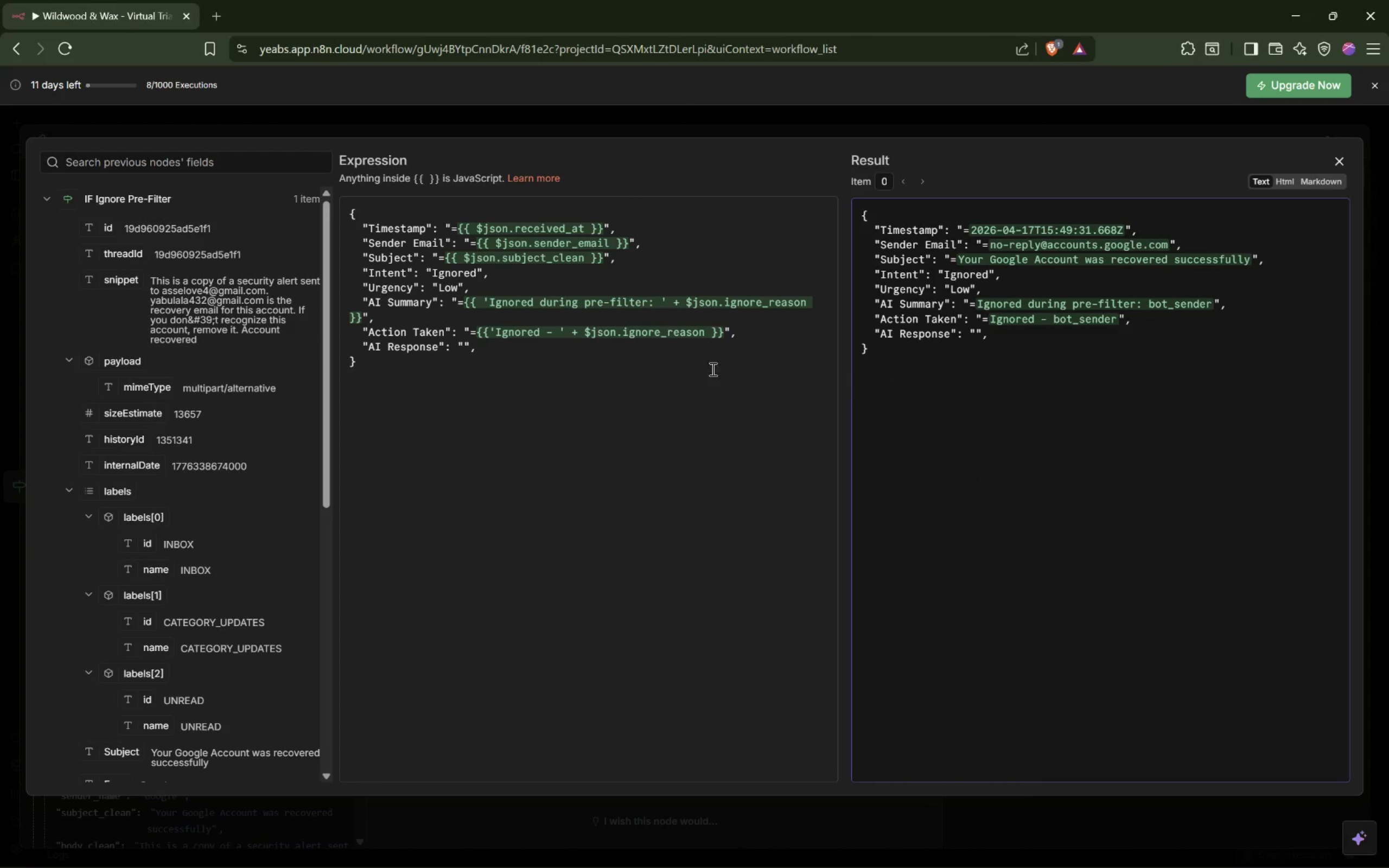 
left_click([700, 369])
 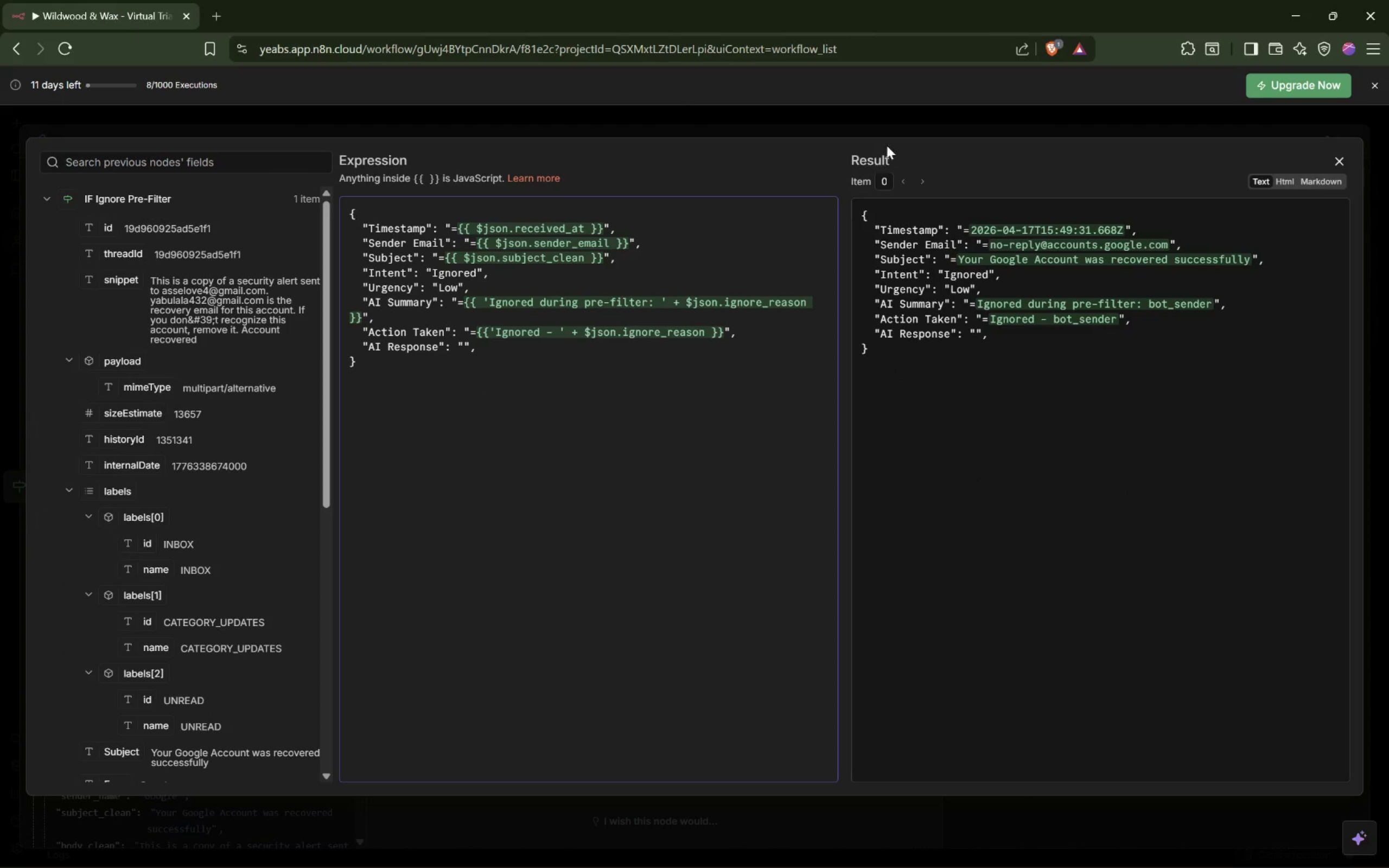 
left_click([894, 122])
 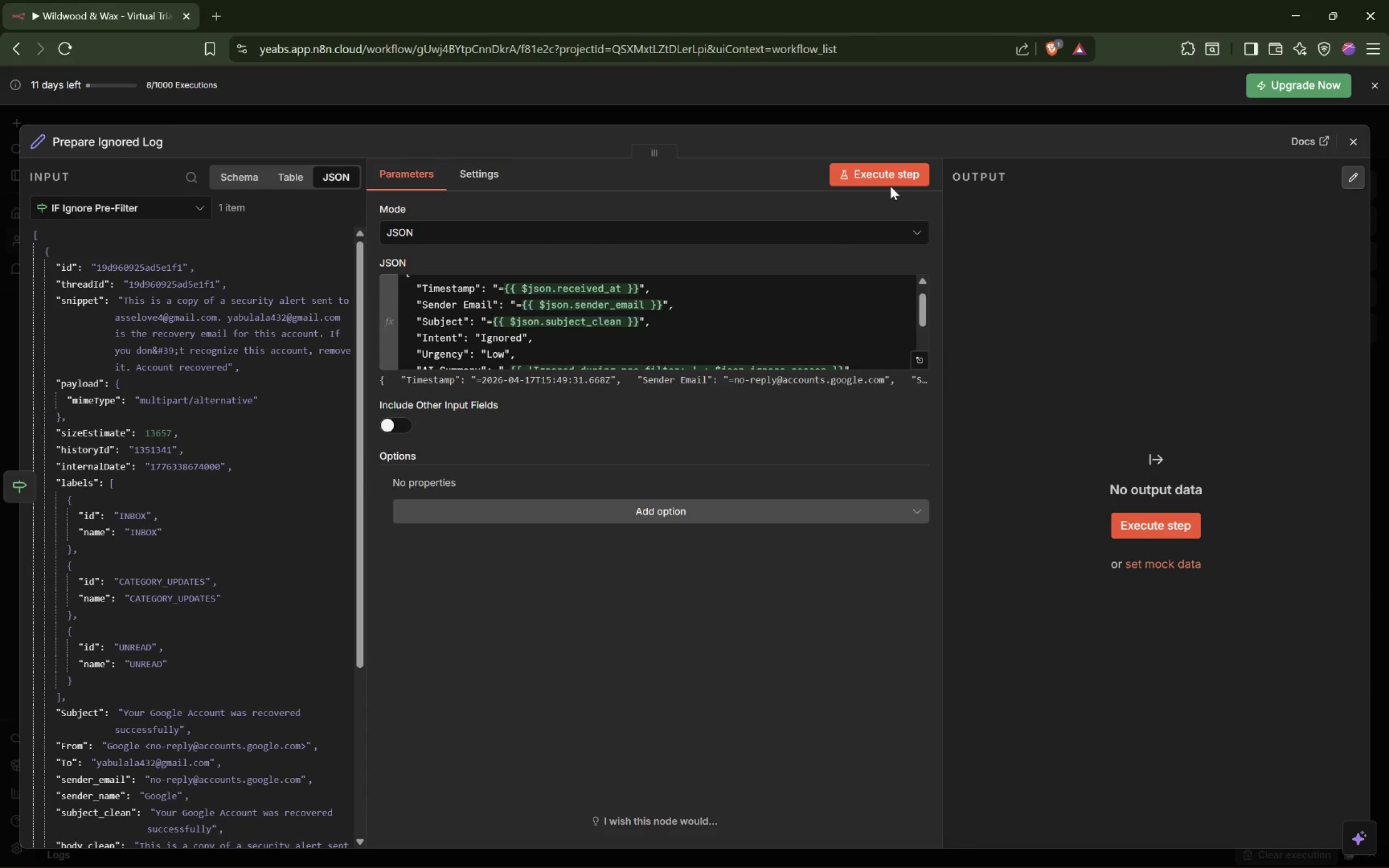 
left_click([899, 172])
 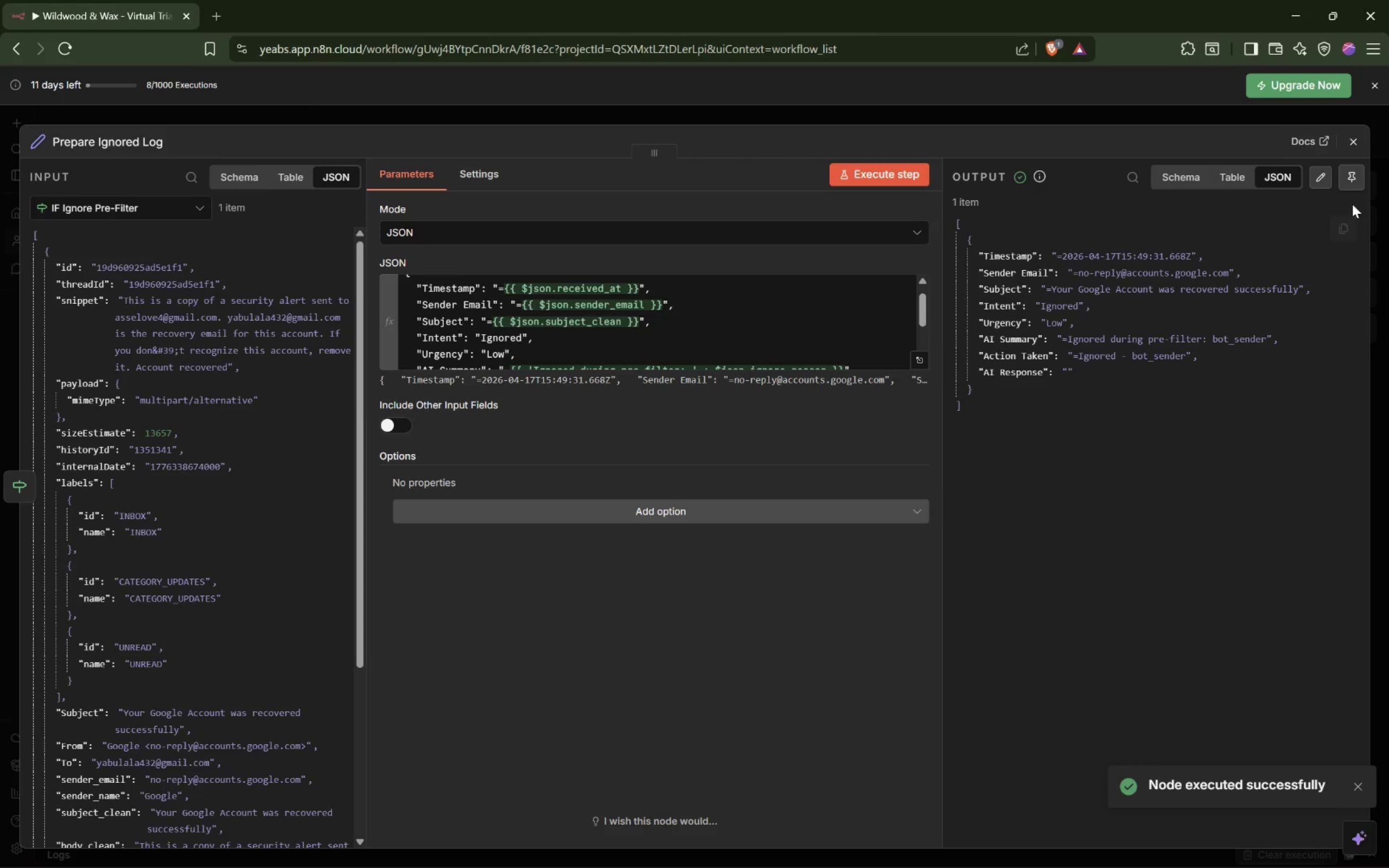 
left_click([1350, 182])
 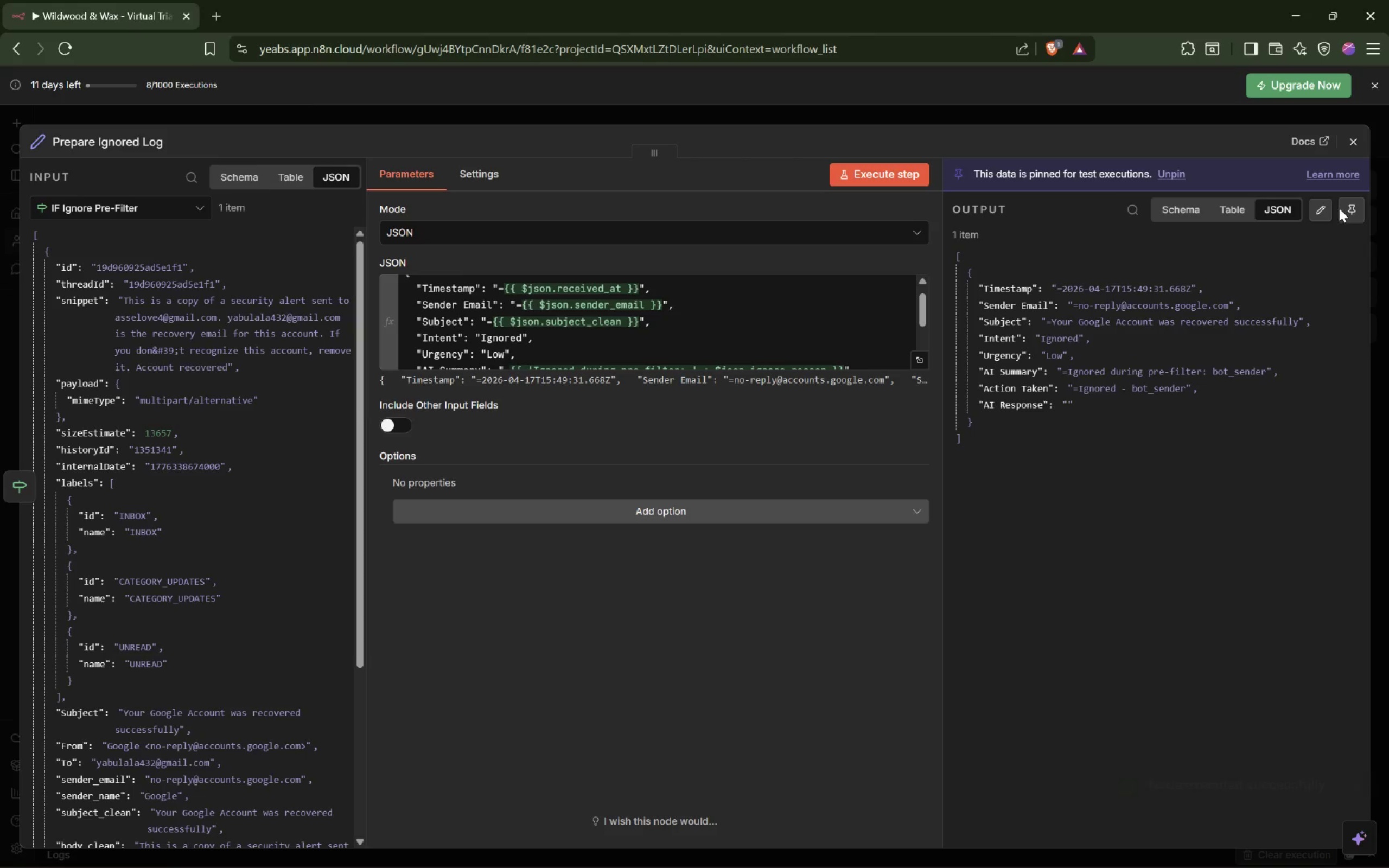 
left_click([1350, 206])
 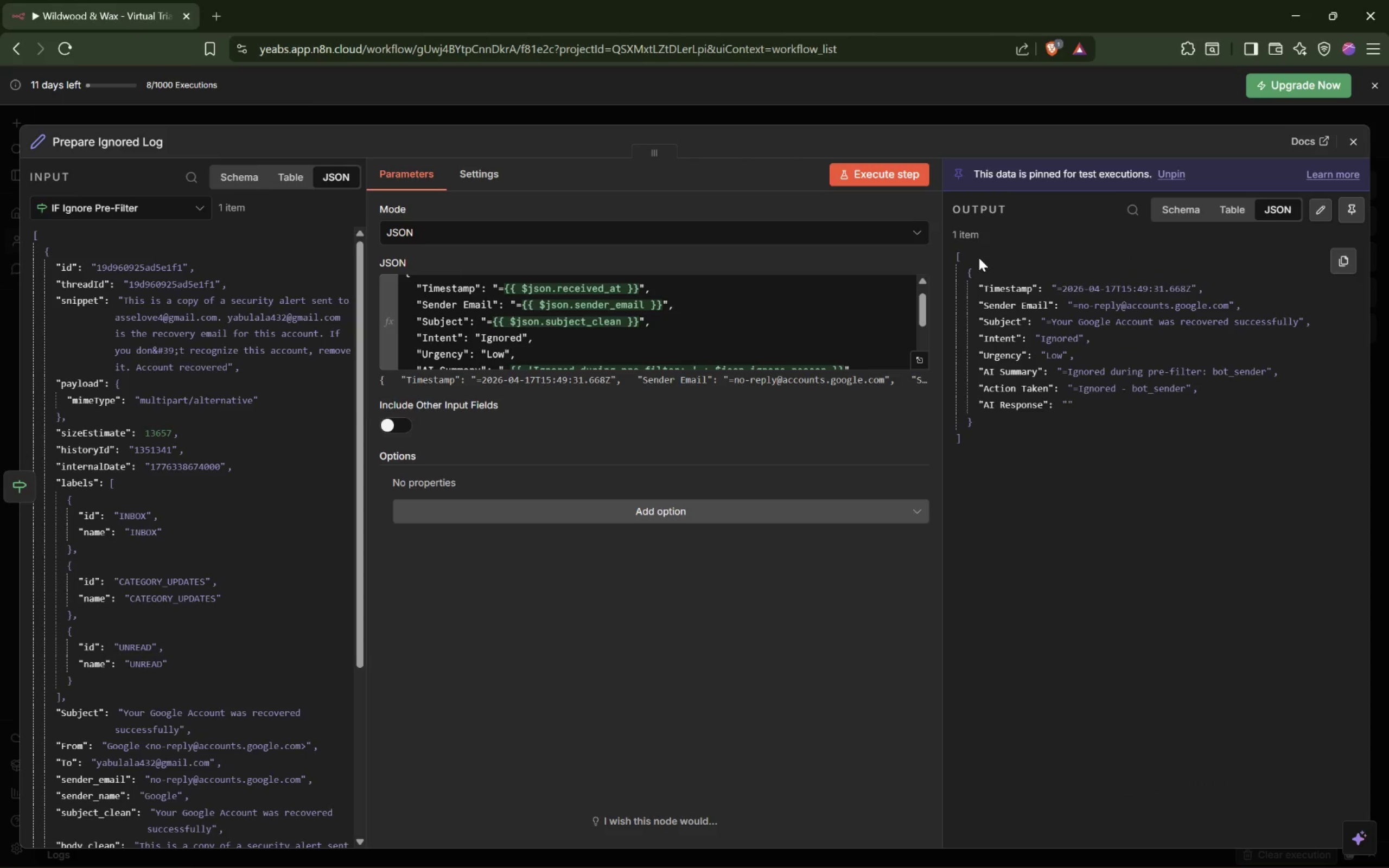 
wait(13.11)
 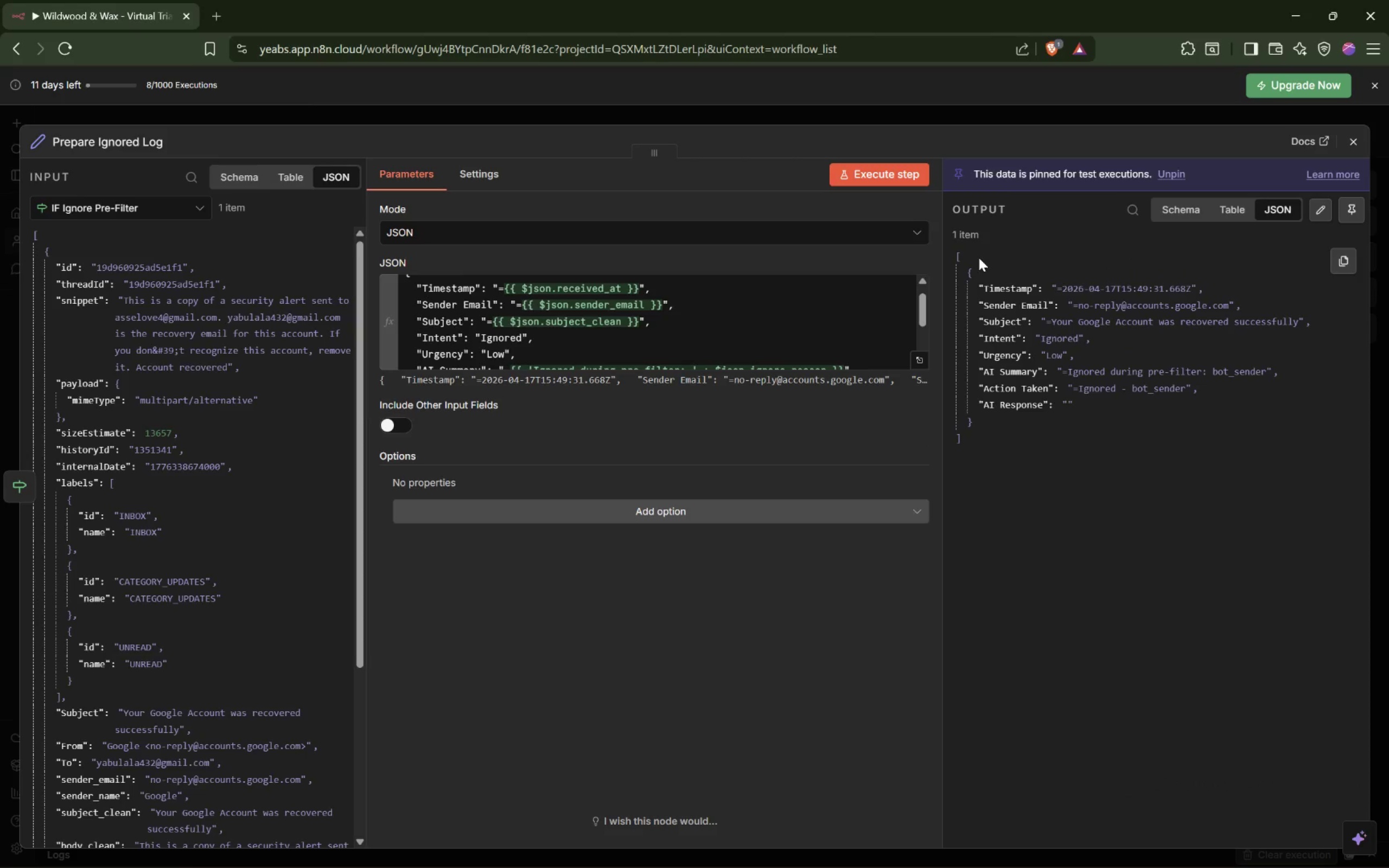 
left_click([1035, 116])
 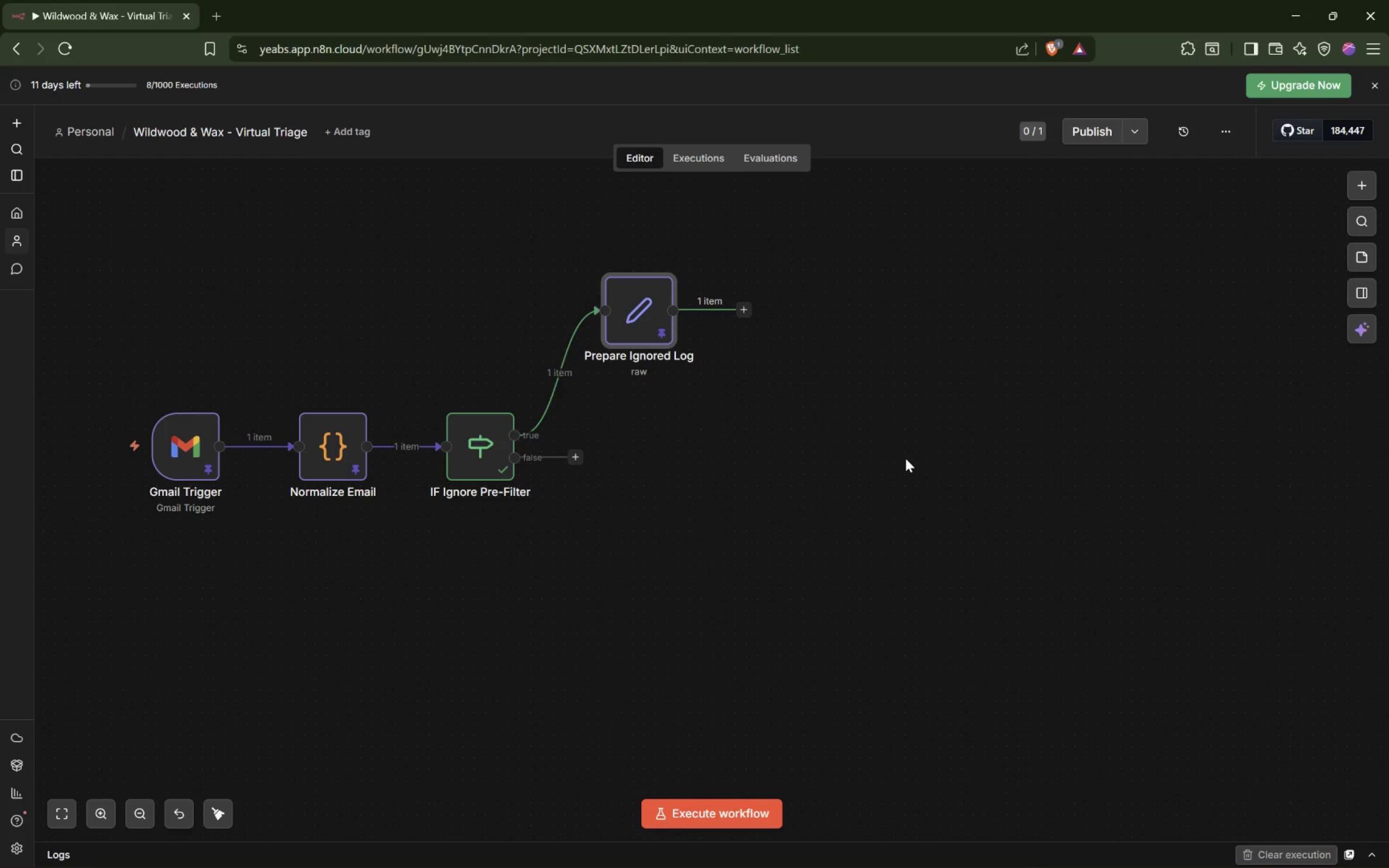 
wait(27.12)
 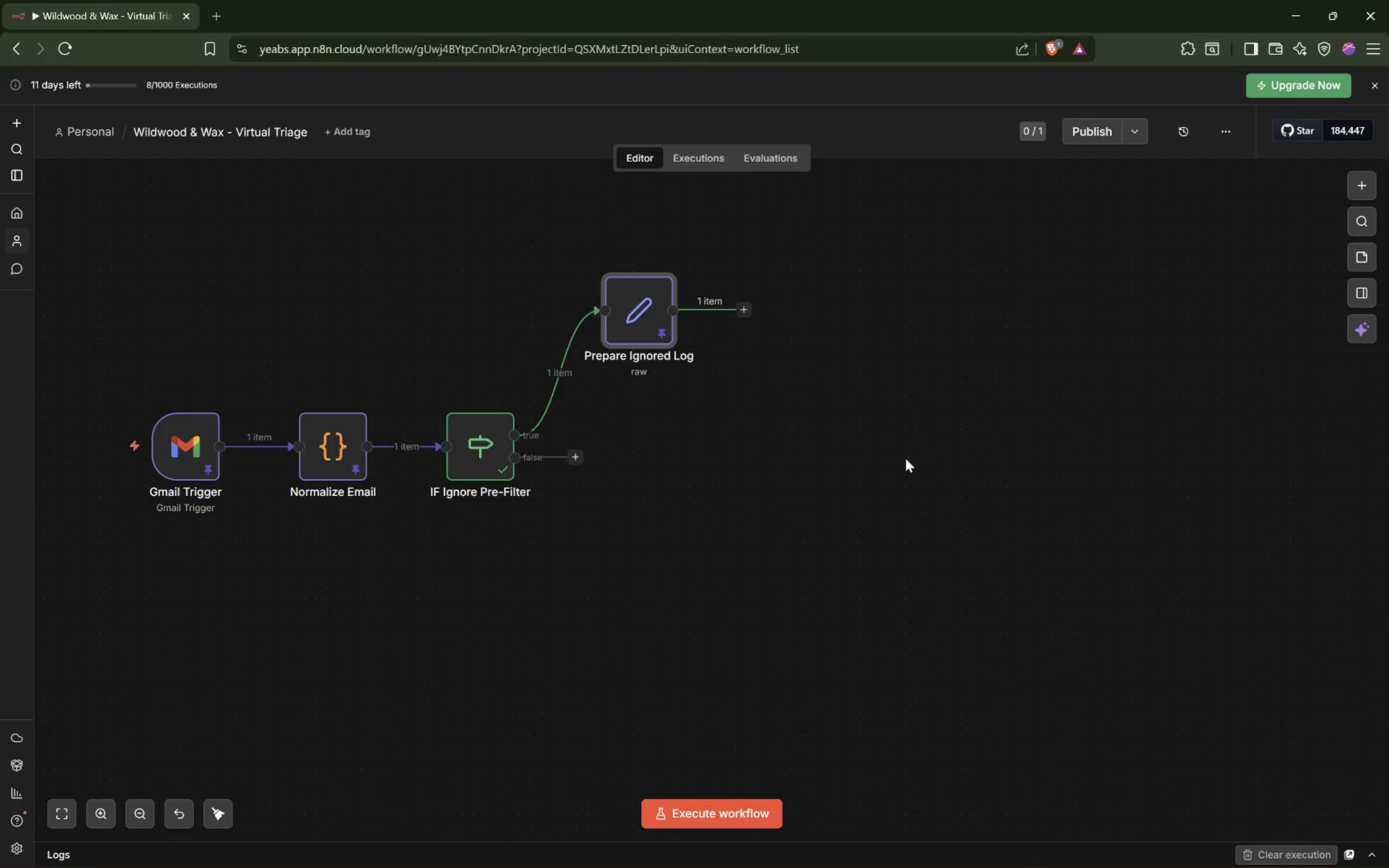 
double_click([627, 305])
 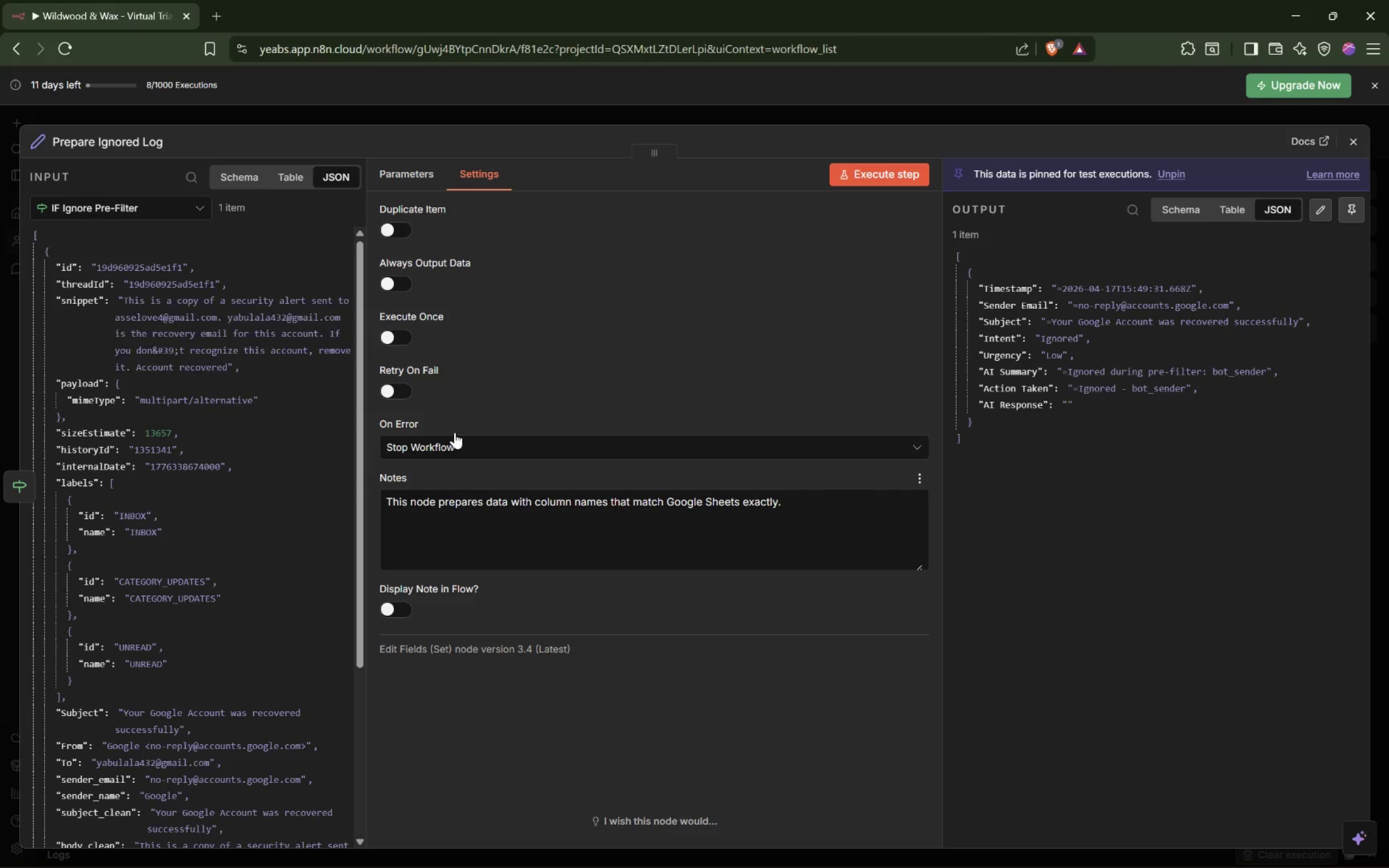 
left_click([515, 112])
 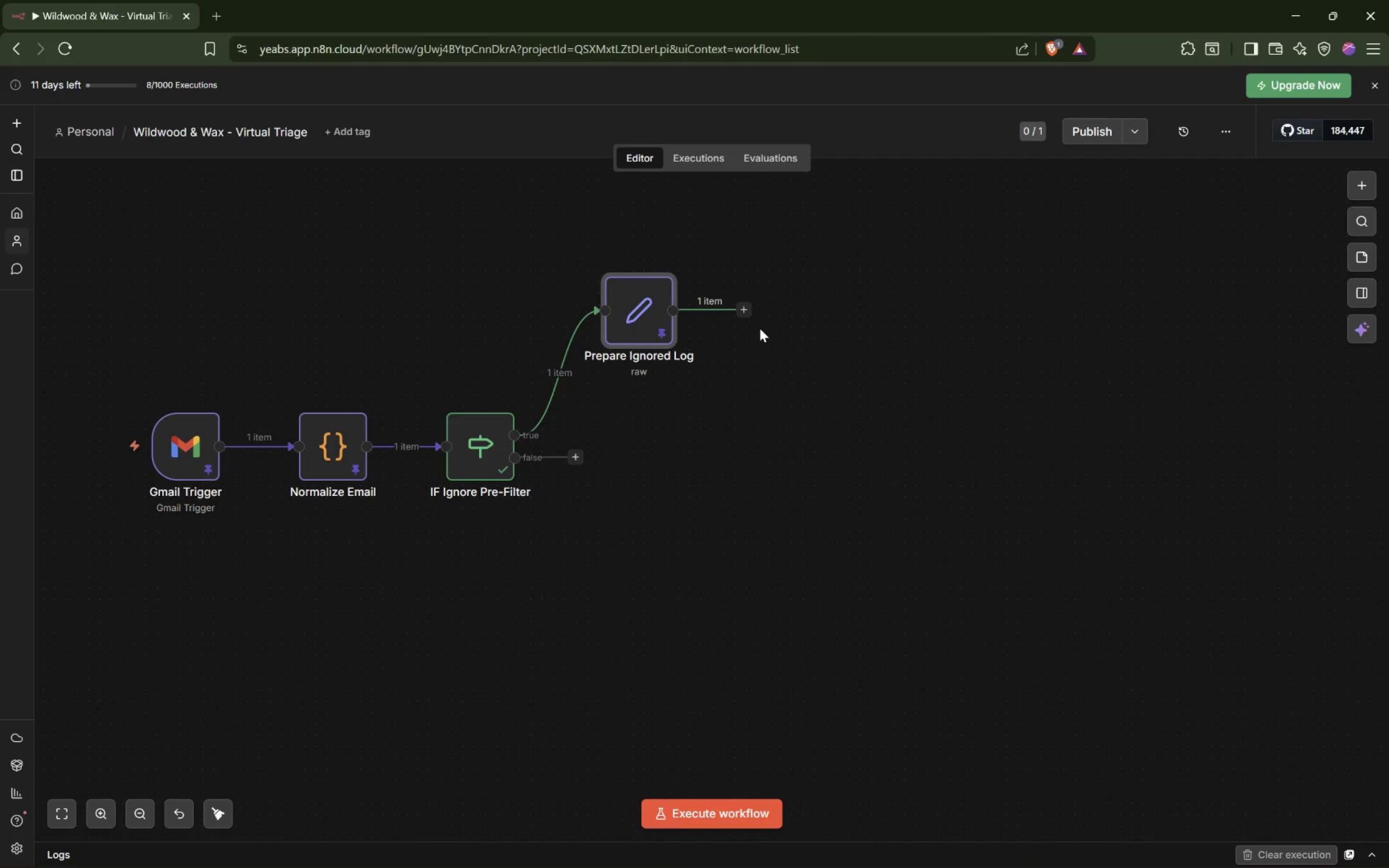 
wait(11.22)
 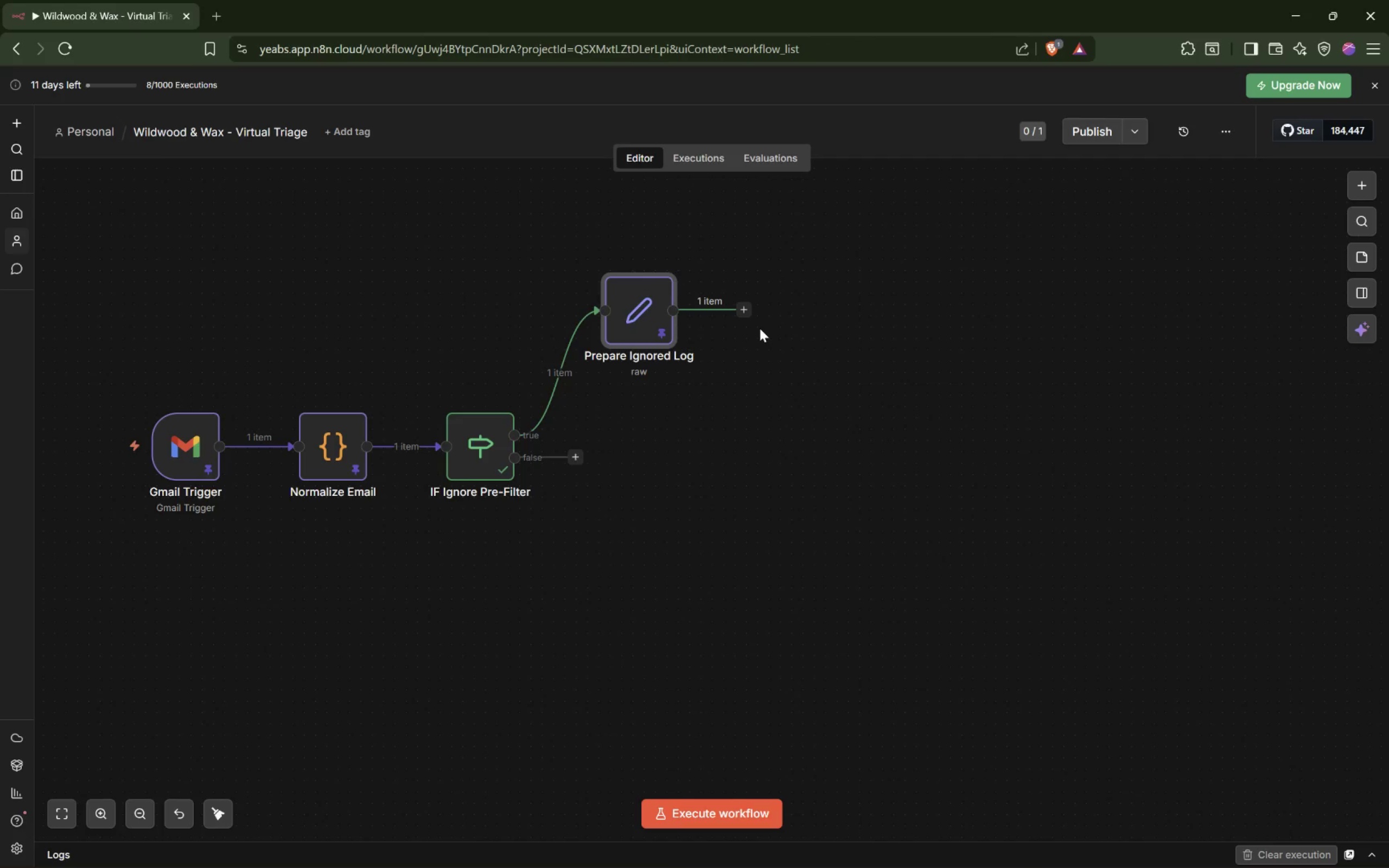 
type(Google)
 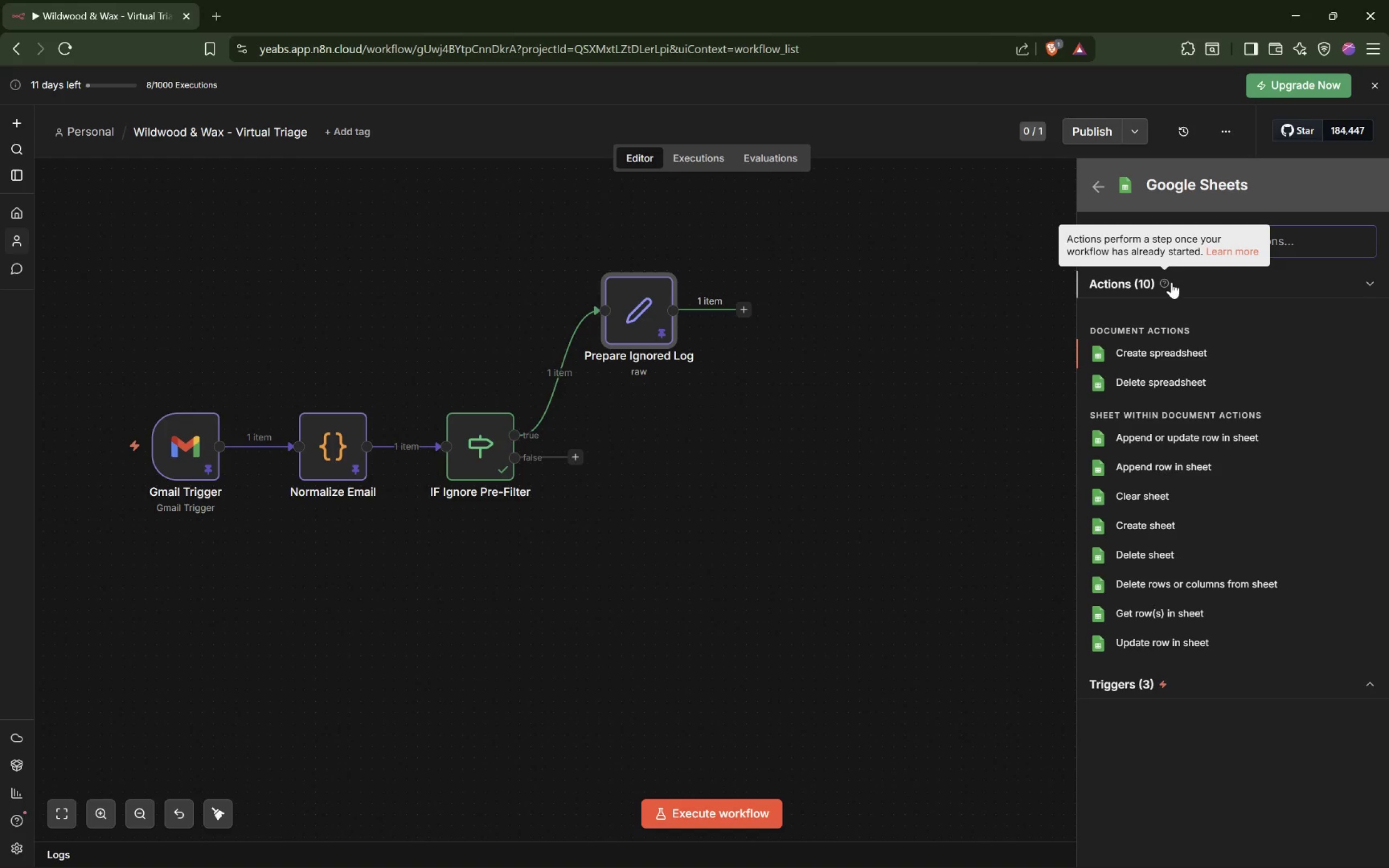 
wait(23.2)
 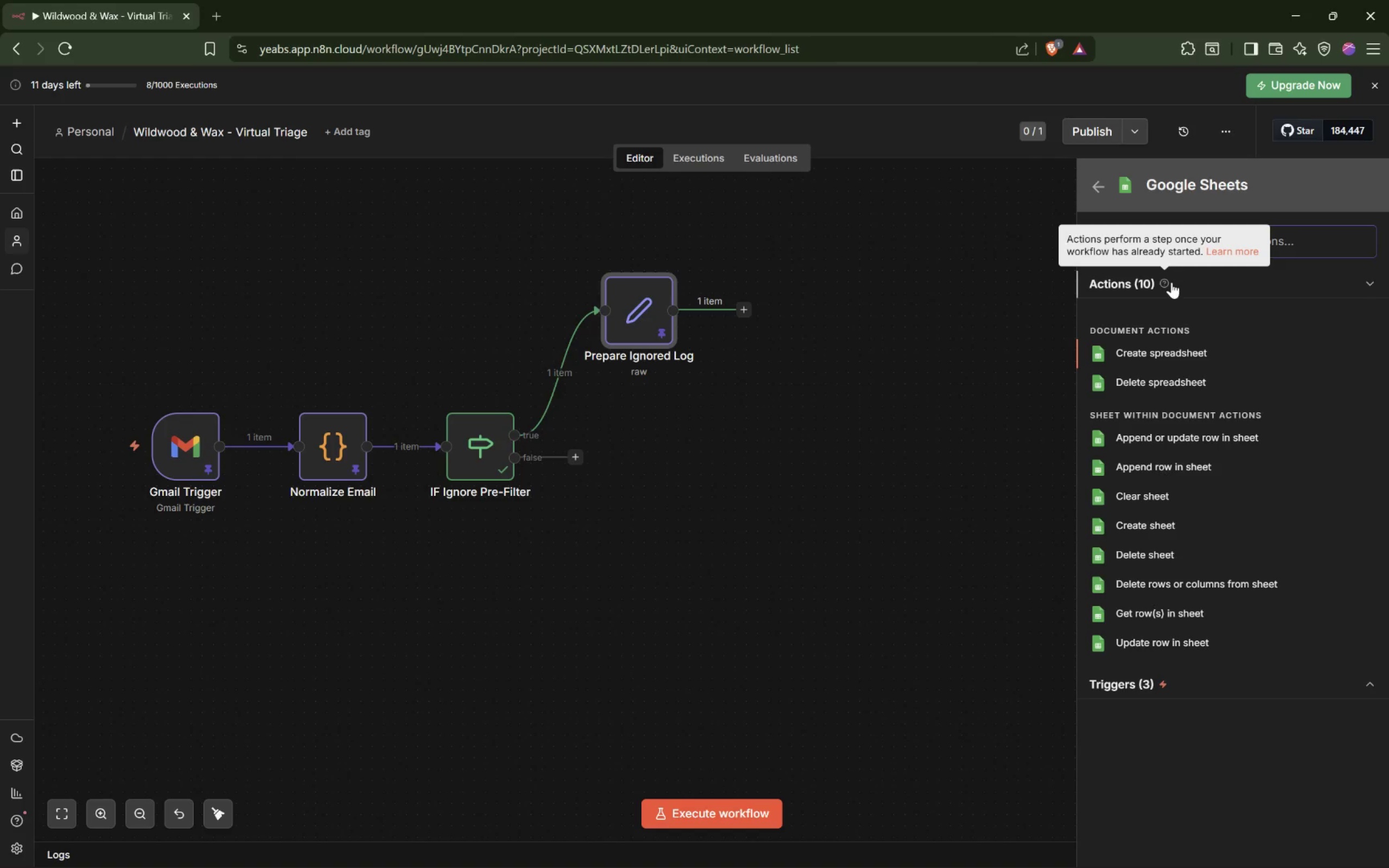 
type(sheets.google.com)
 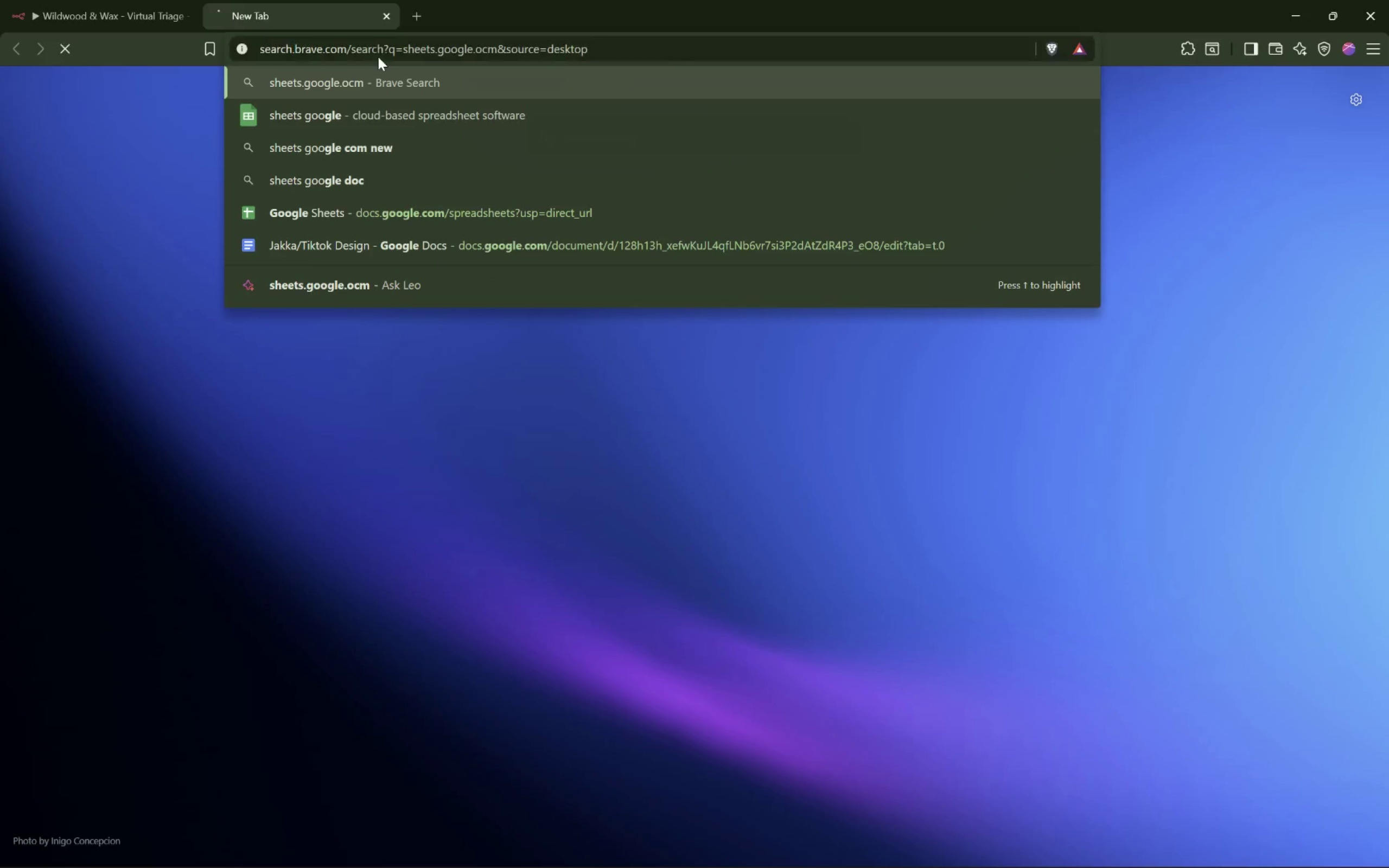 
key(Enter)
 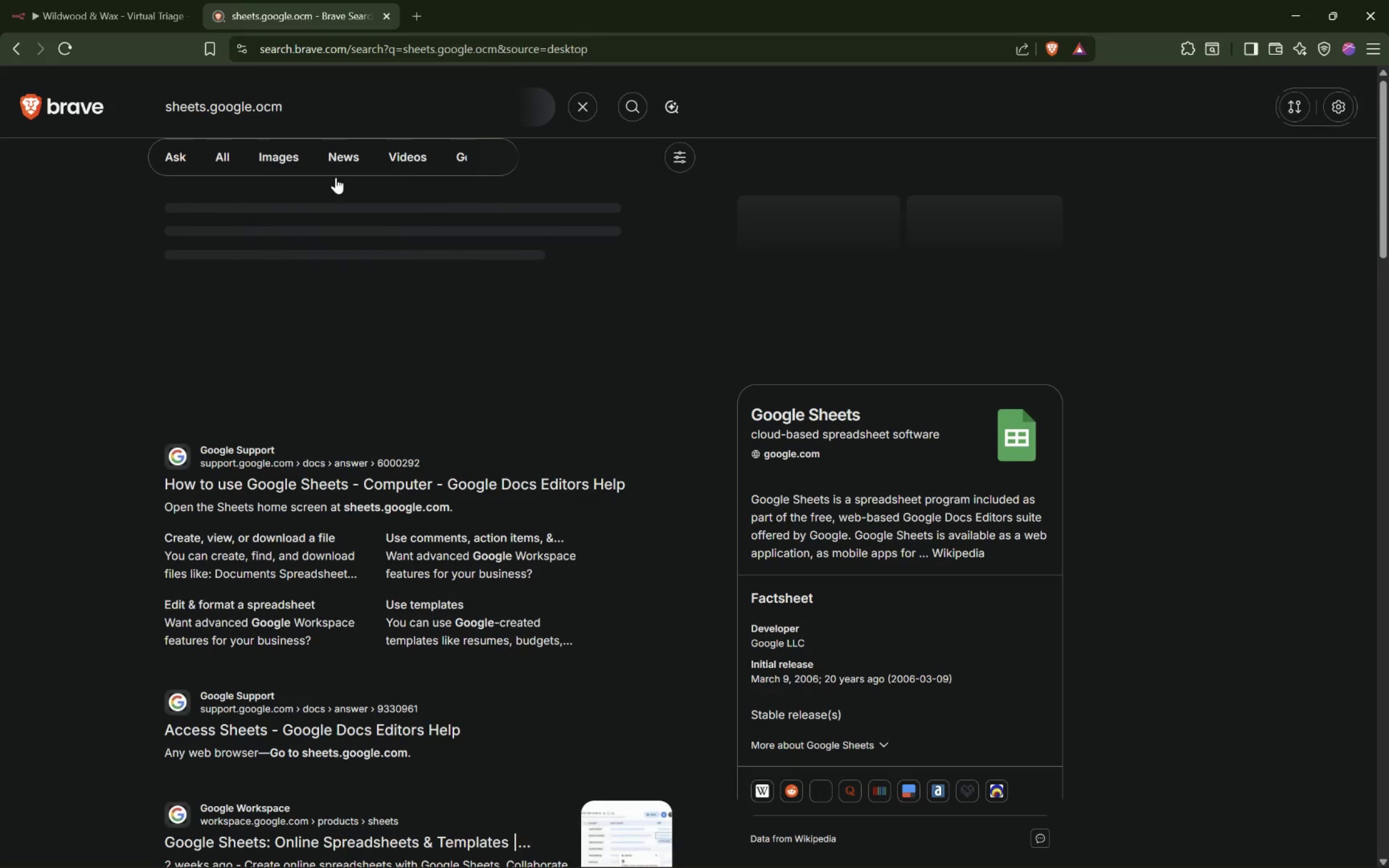 
double_click([264, 110])
 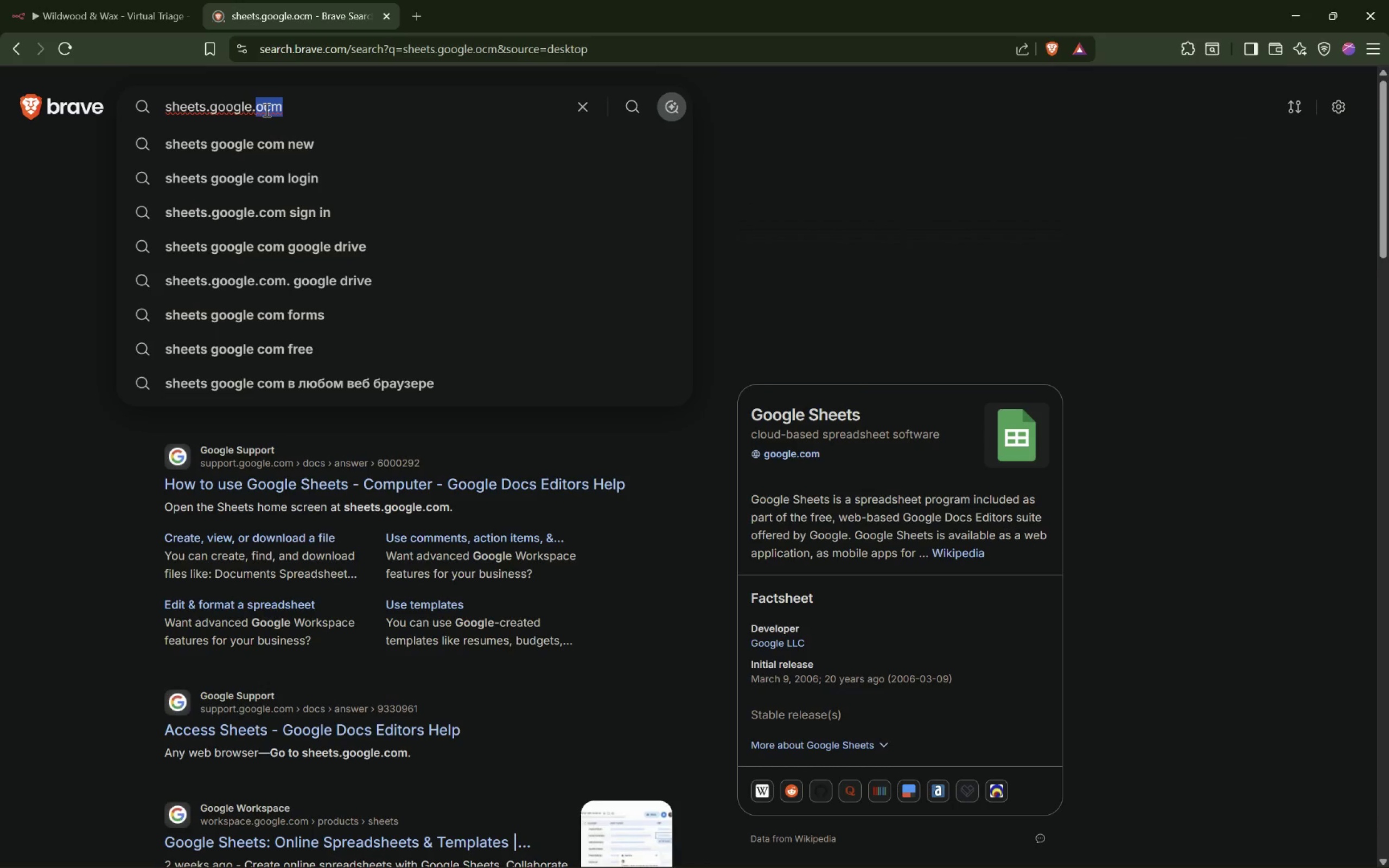 
type(com)
 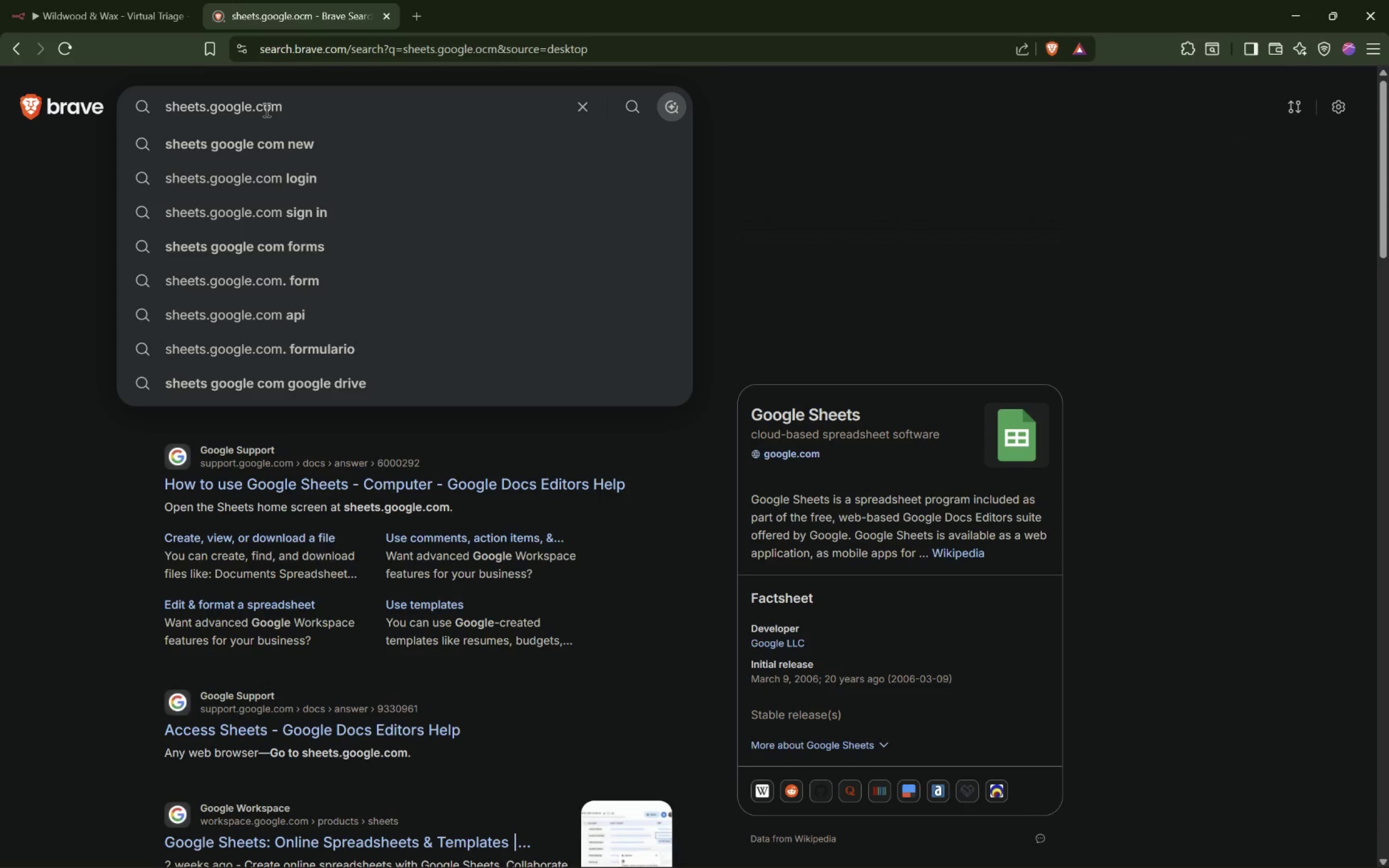 
key(Control+A)
 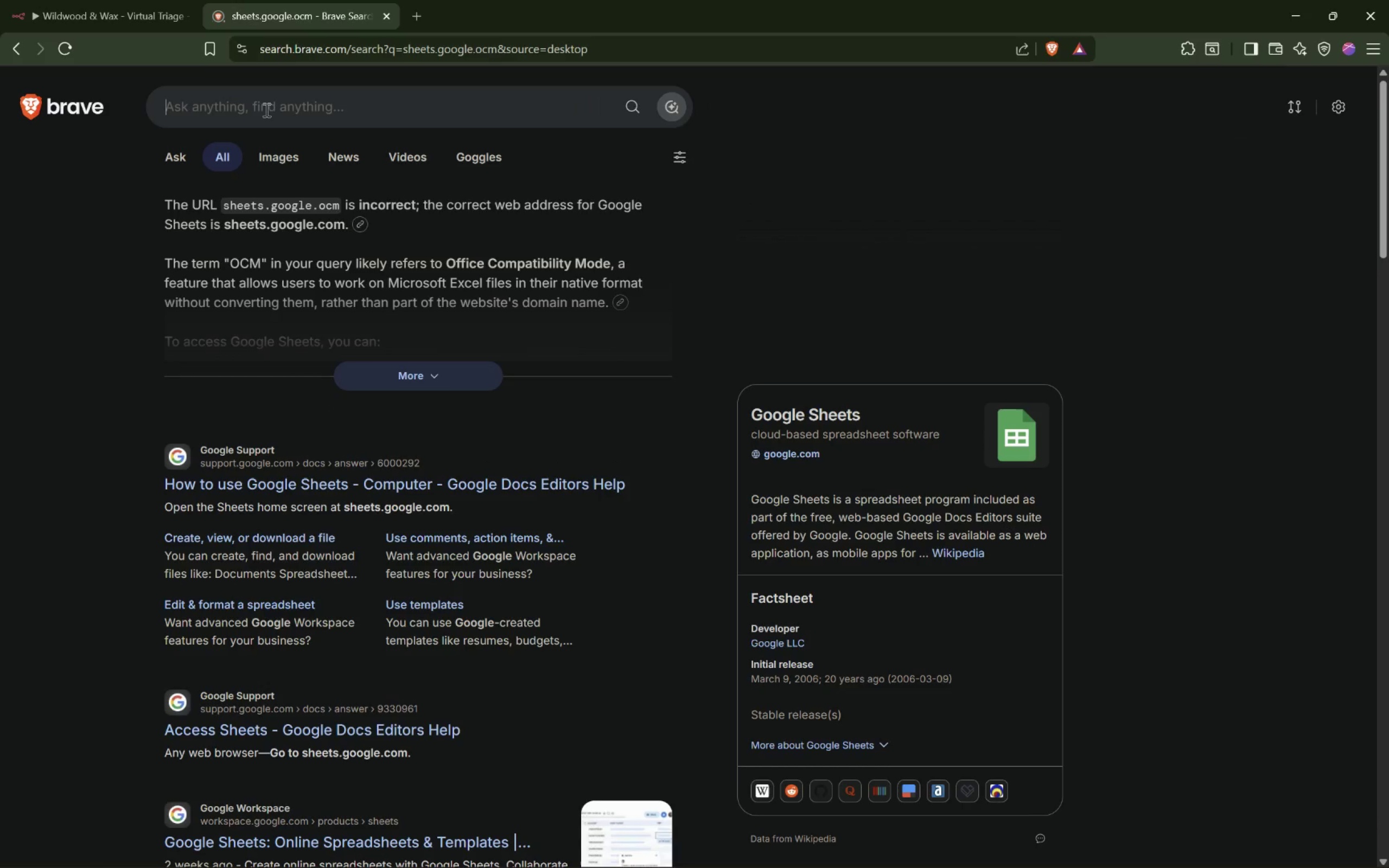 
key(Control+X)
 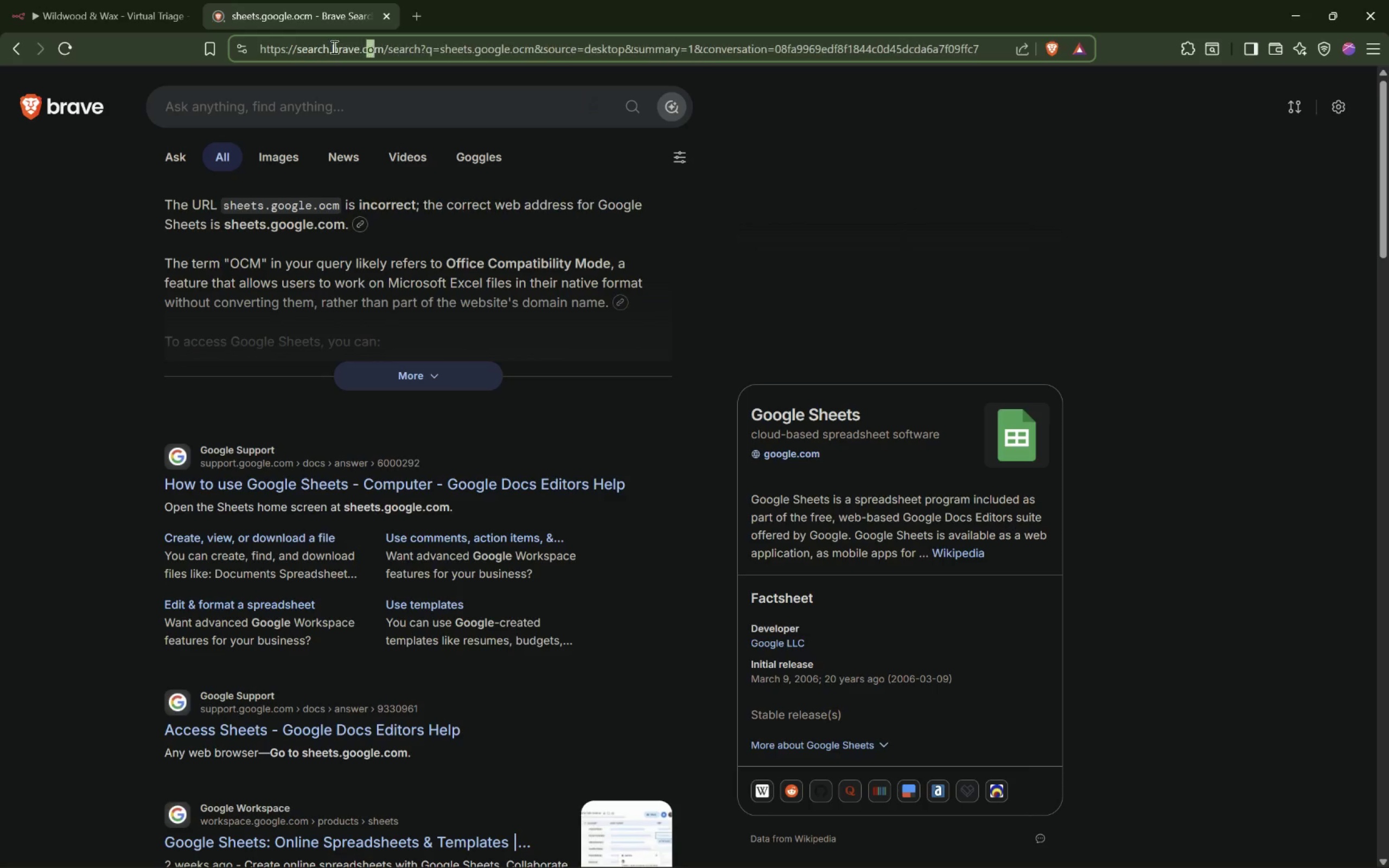 
key(Control+A)
 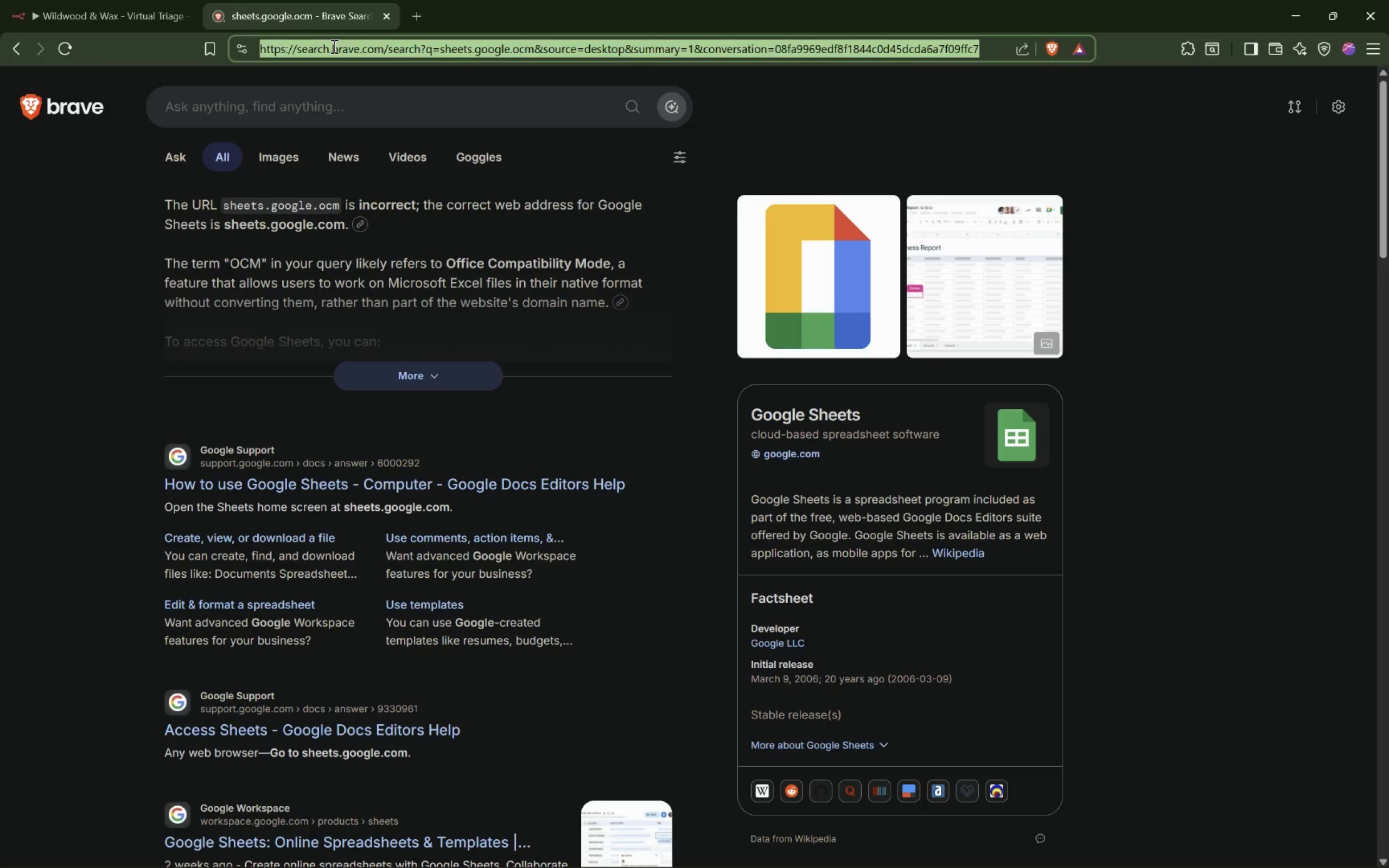 
key(Control+V)
 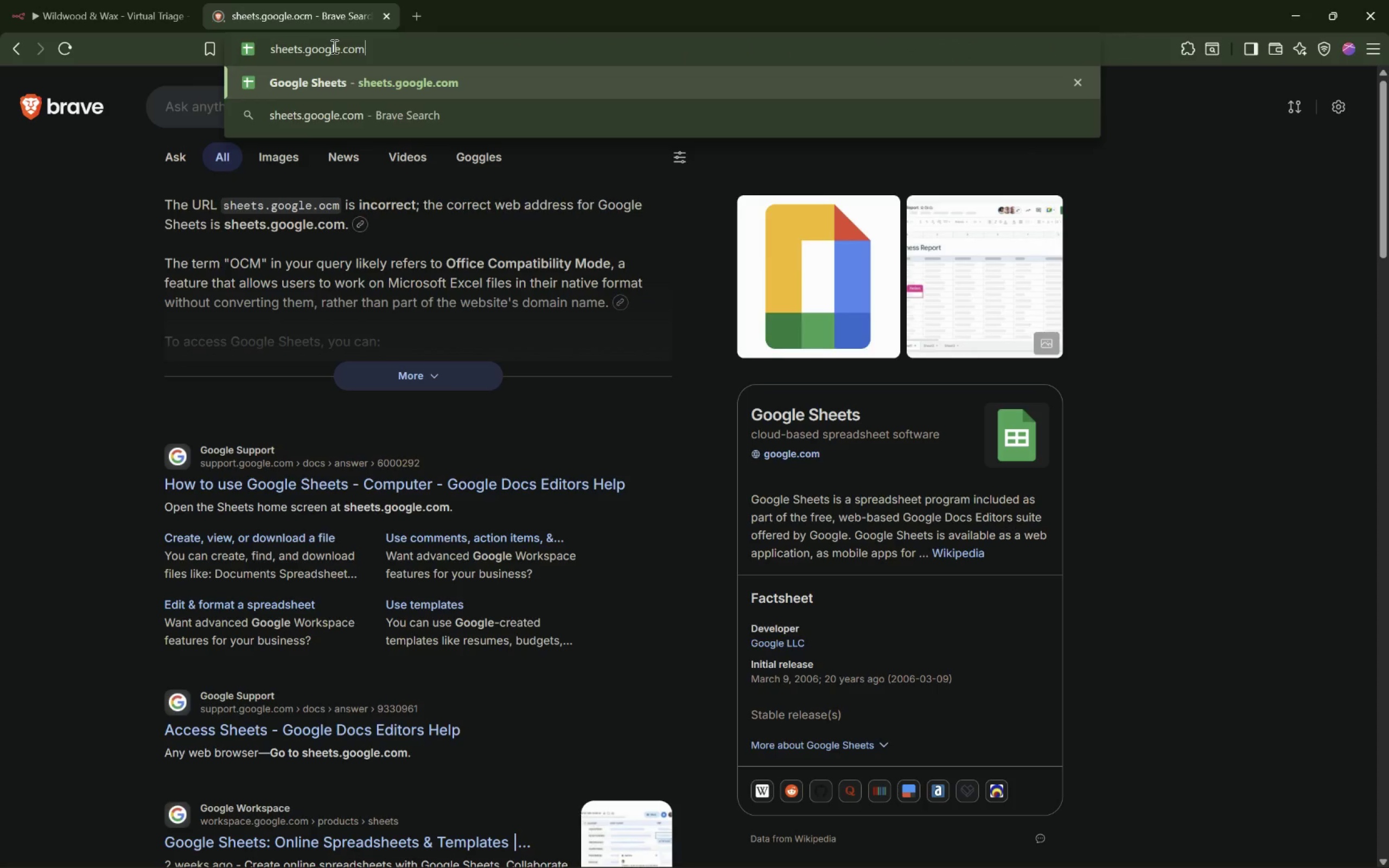 
key(Enter)
 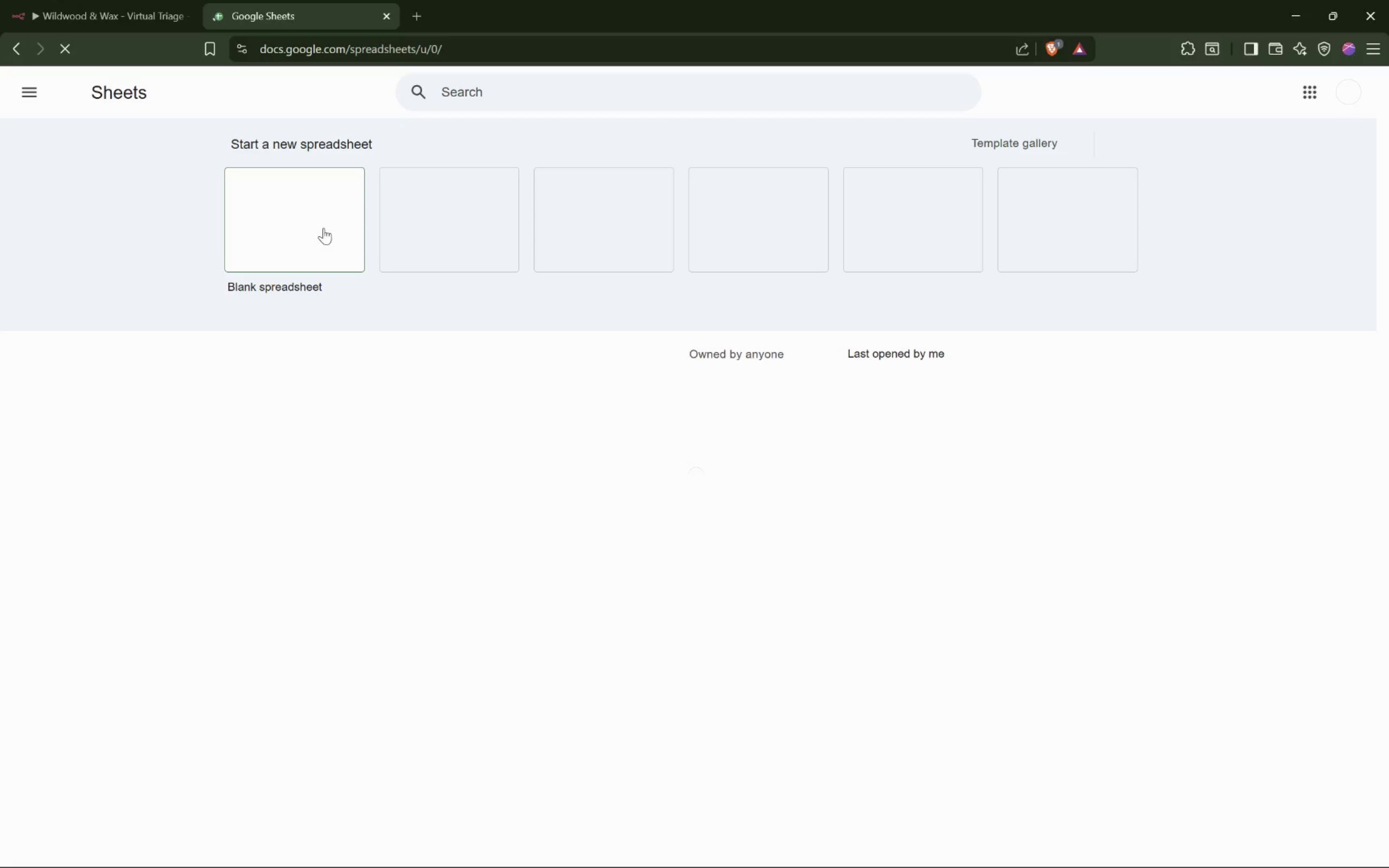 
wait(8.77)
 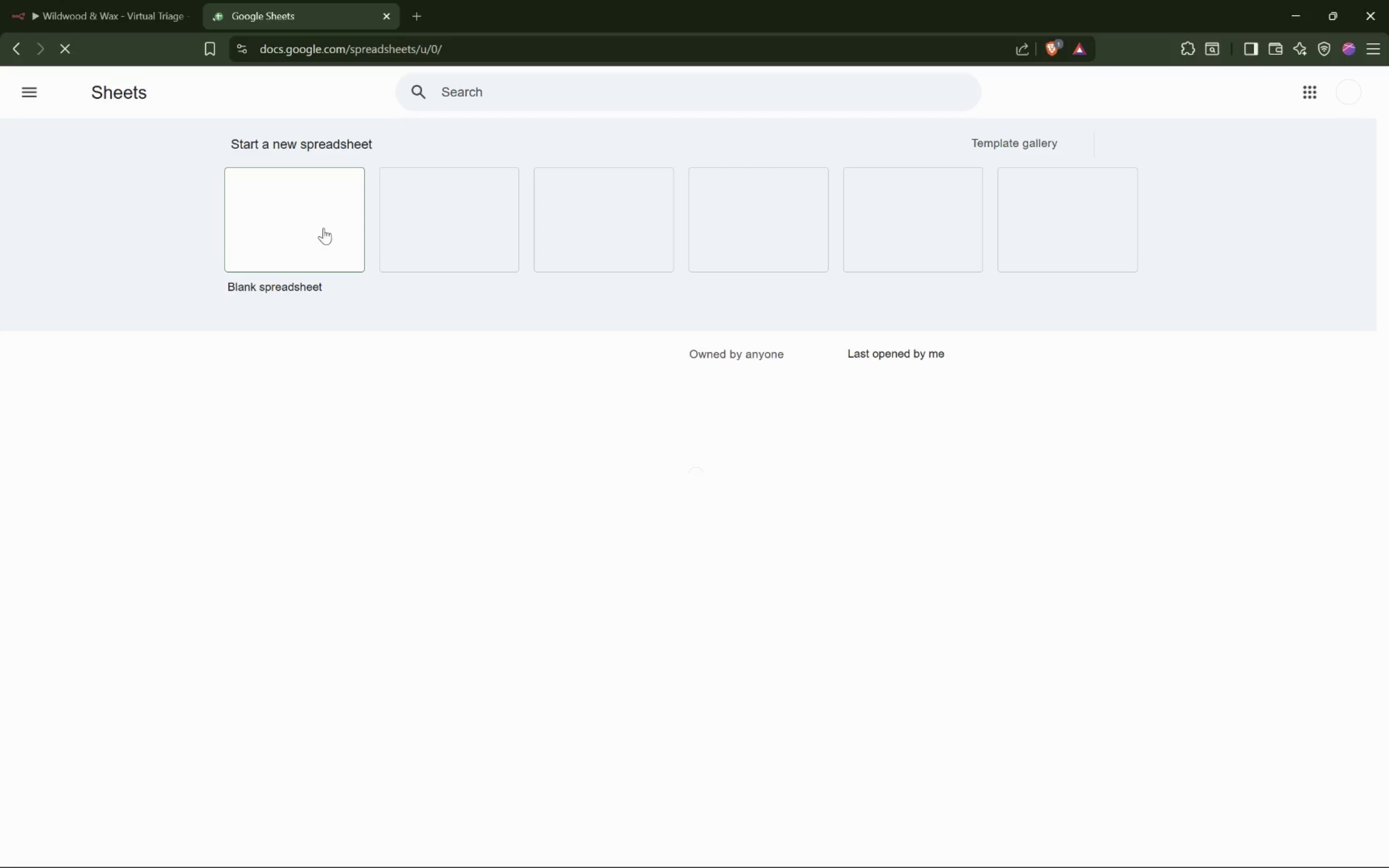 
double_click([94, 82])
 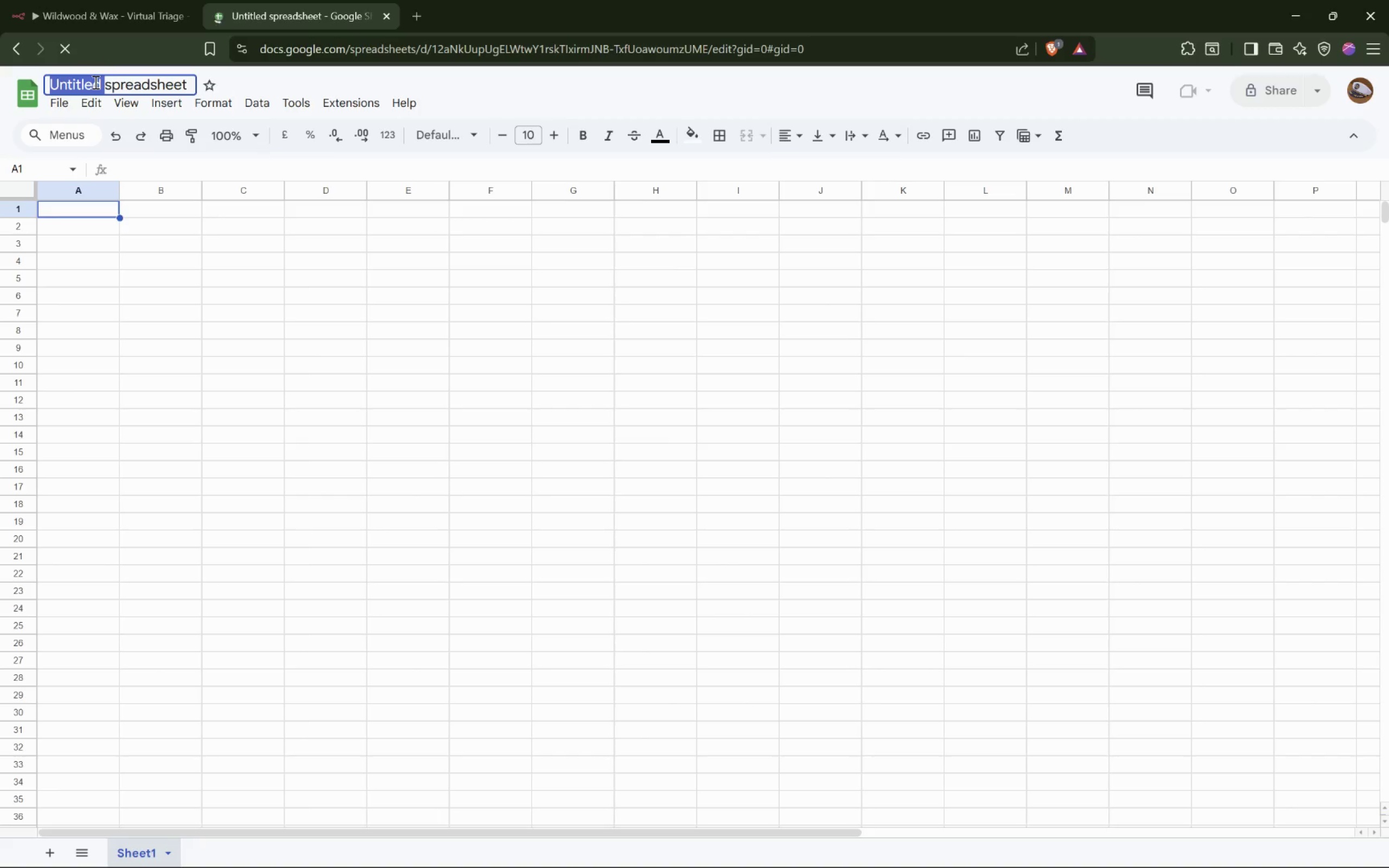 
key(Control+ControlLeft)
 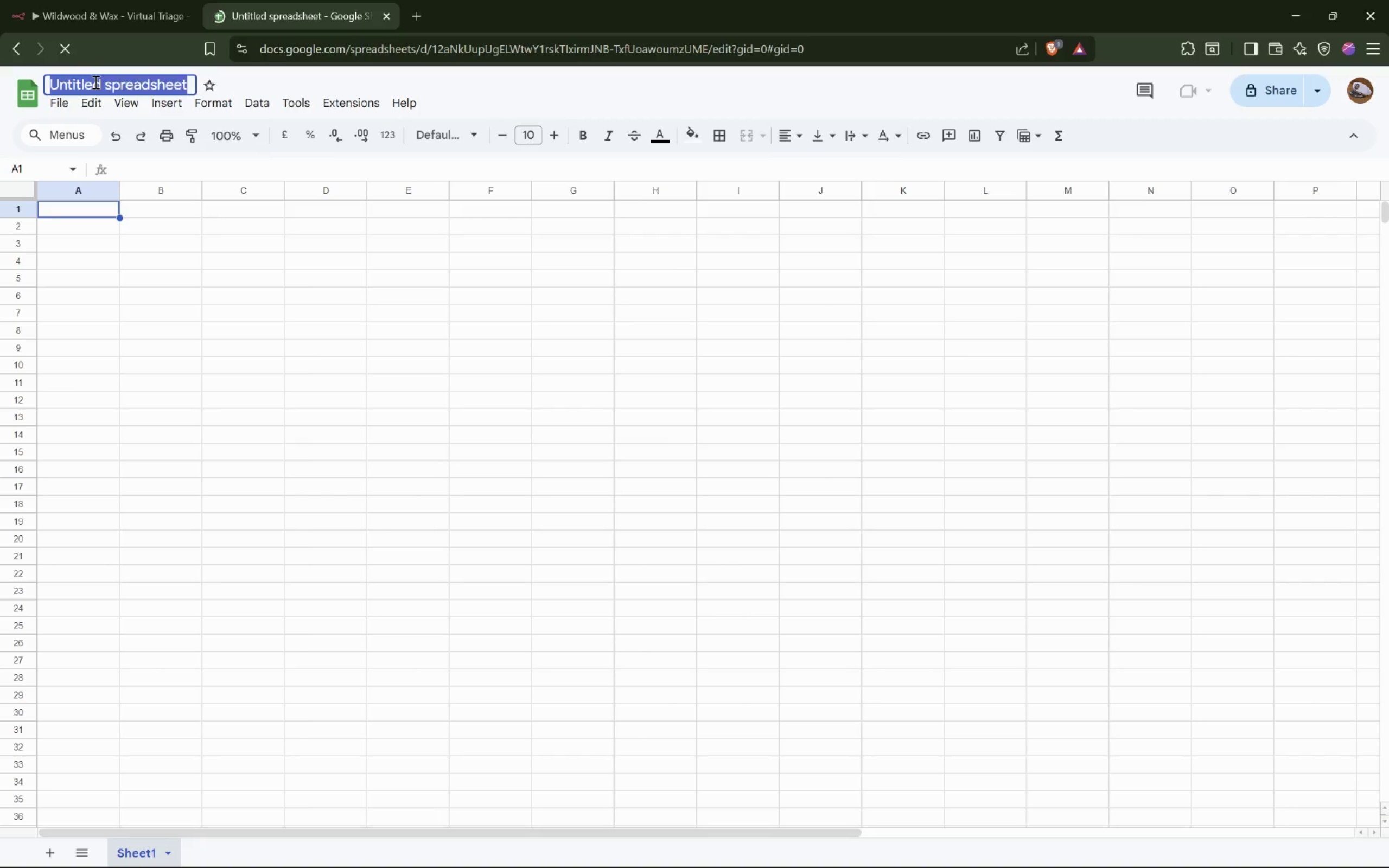 
key(Control+A)
 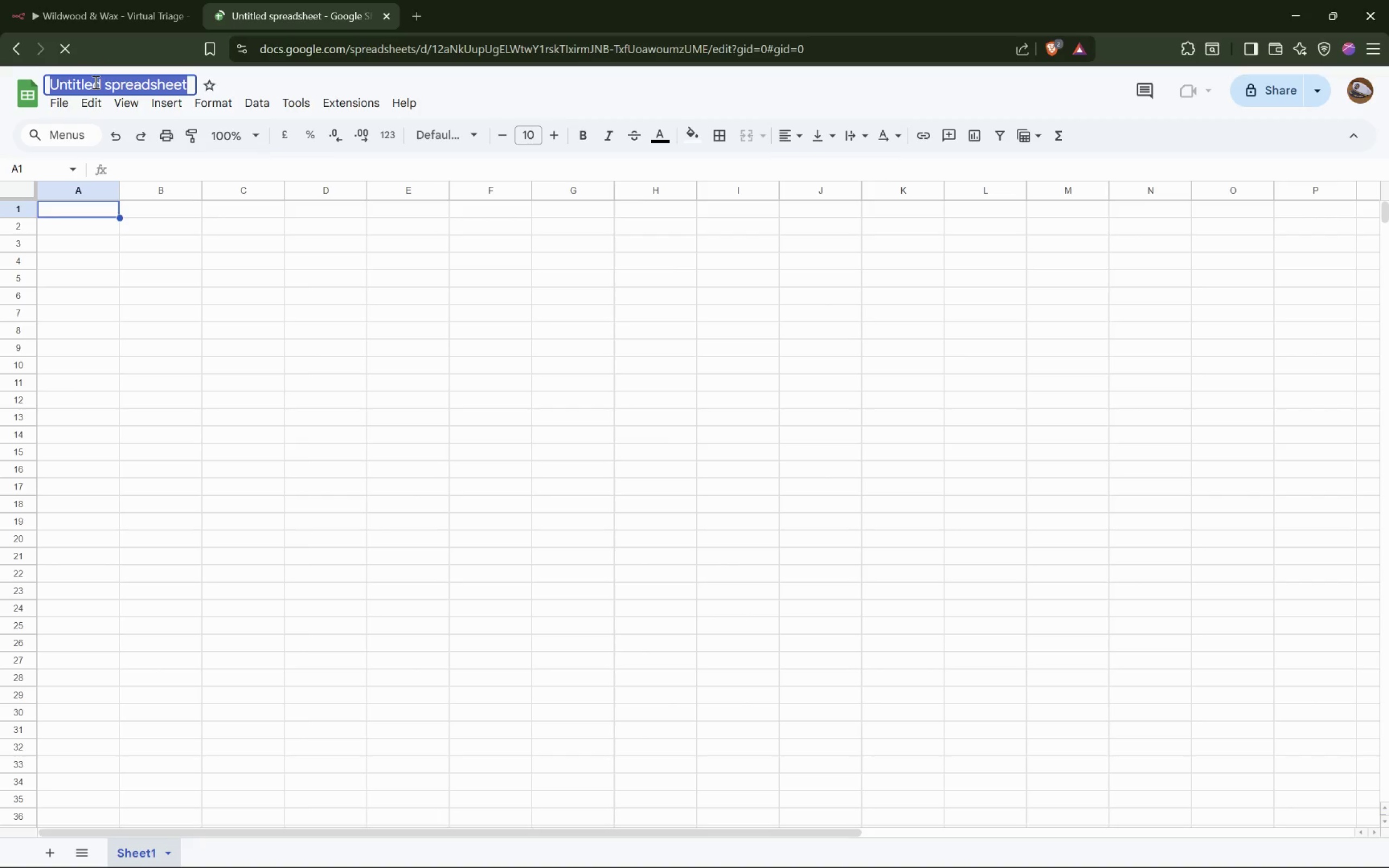 
type(Widwood)
 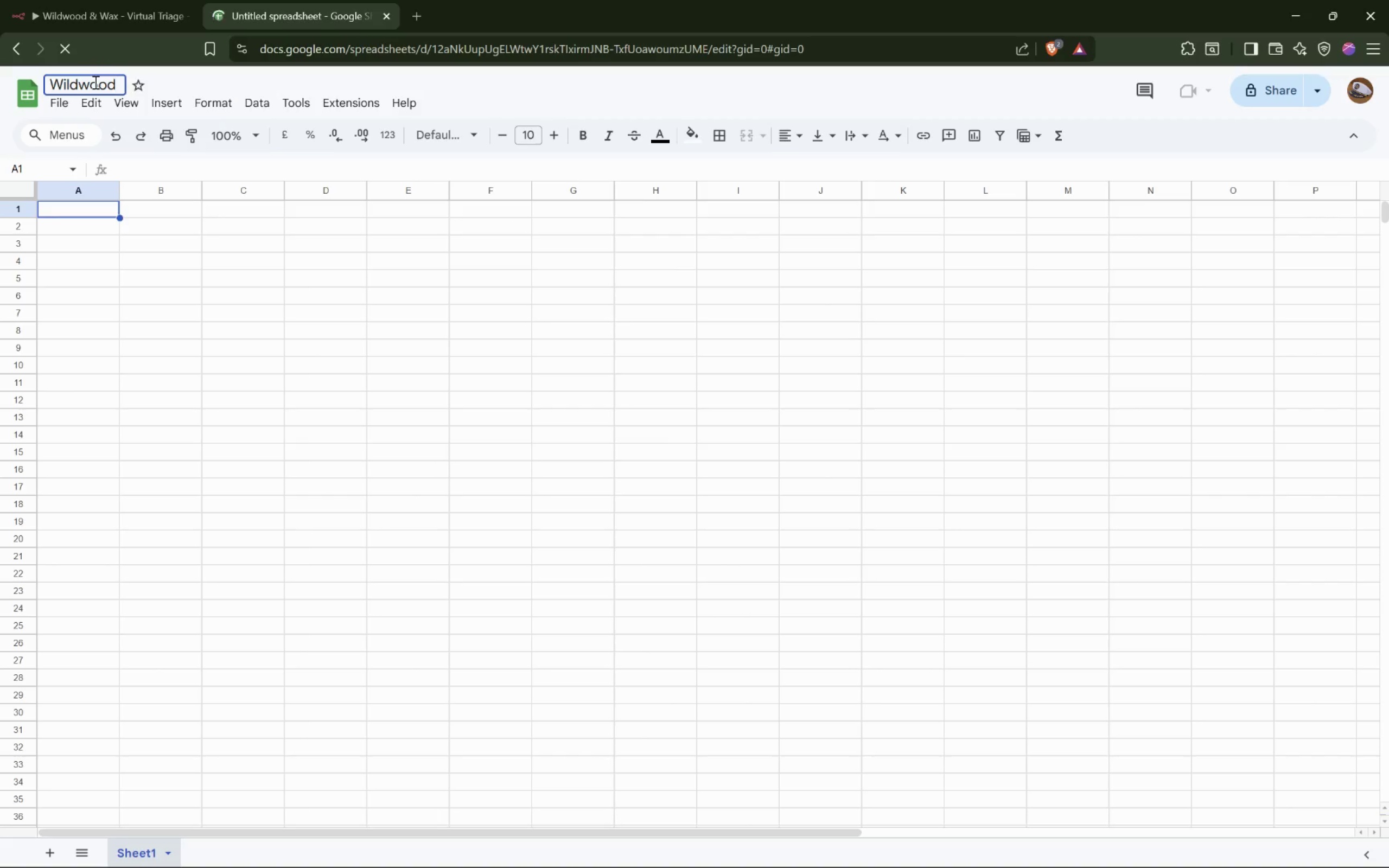 
hold_key(key=L, duration=0.39)
 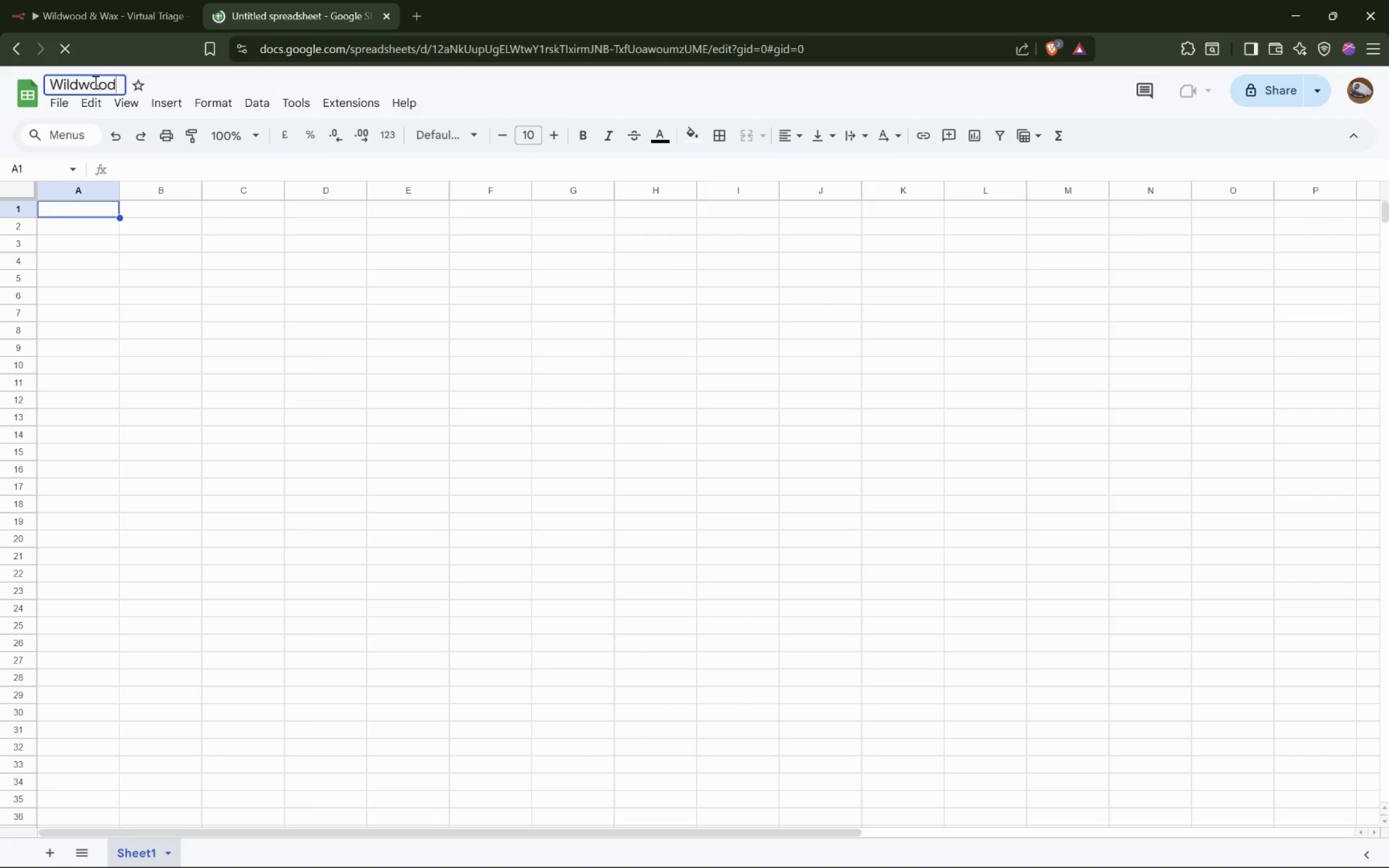 
key(ArrowLeft)
 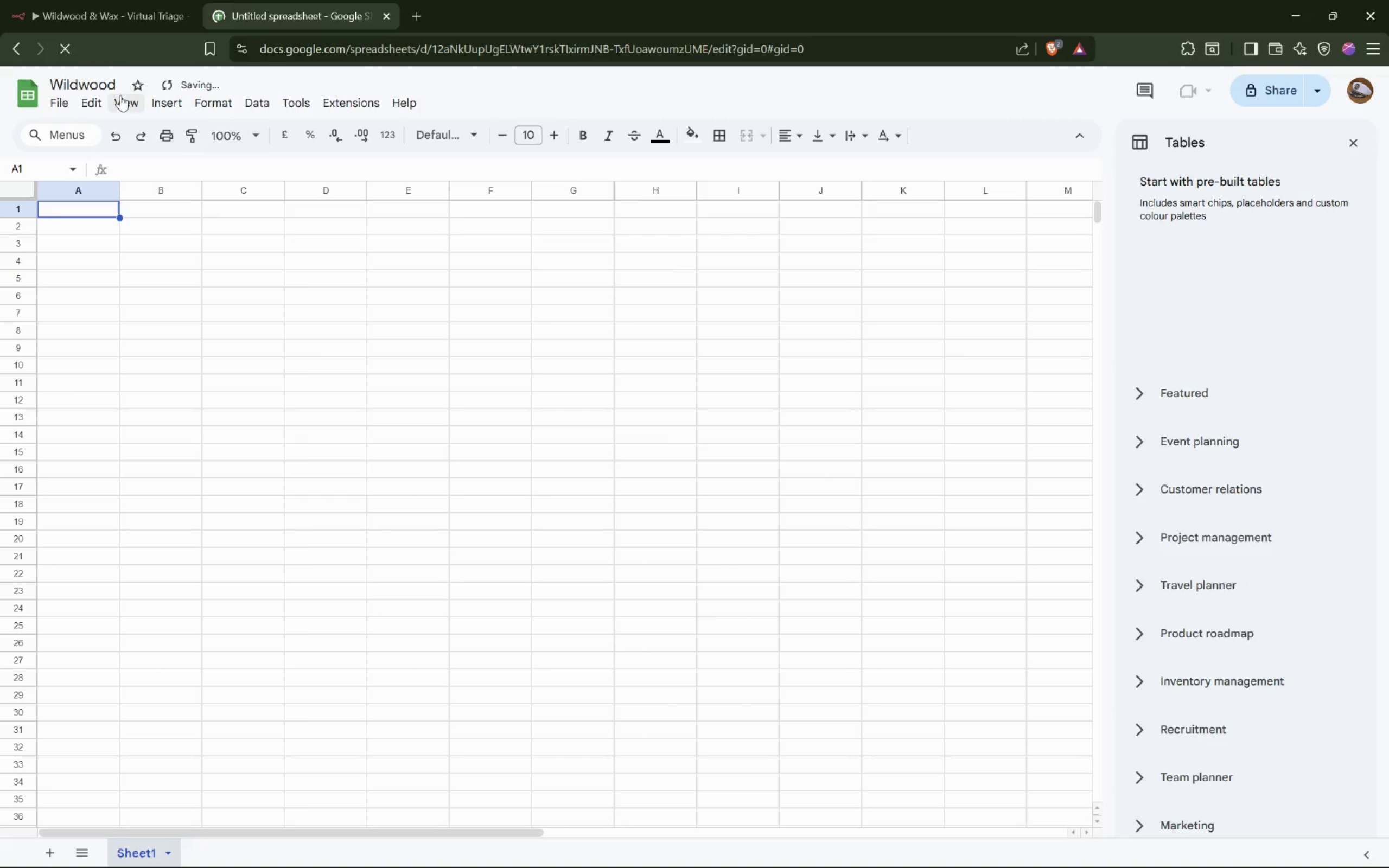 
key(Backspace)
 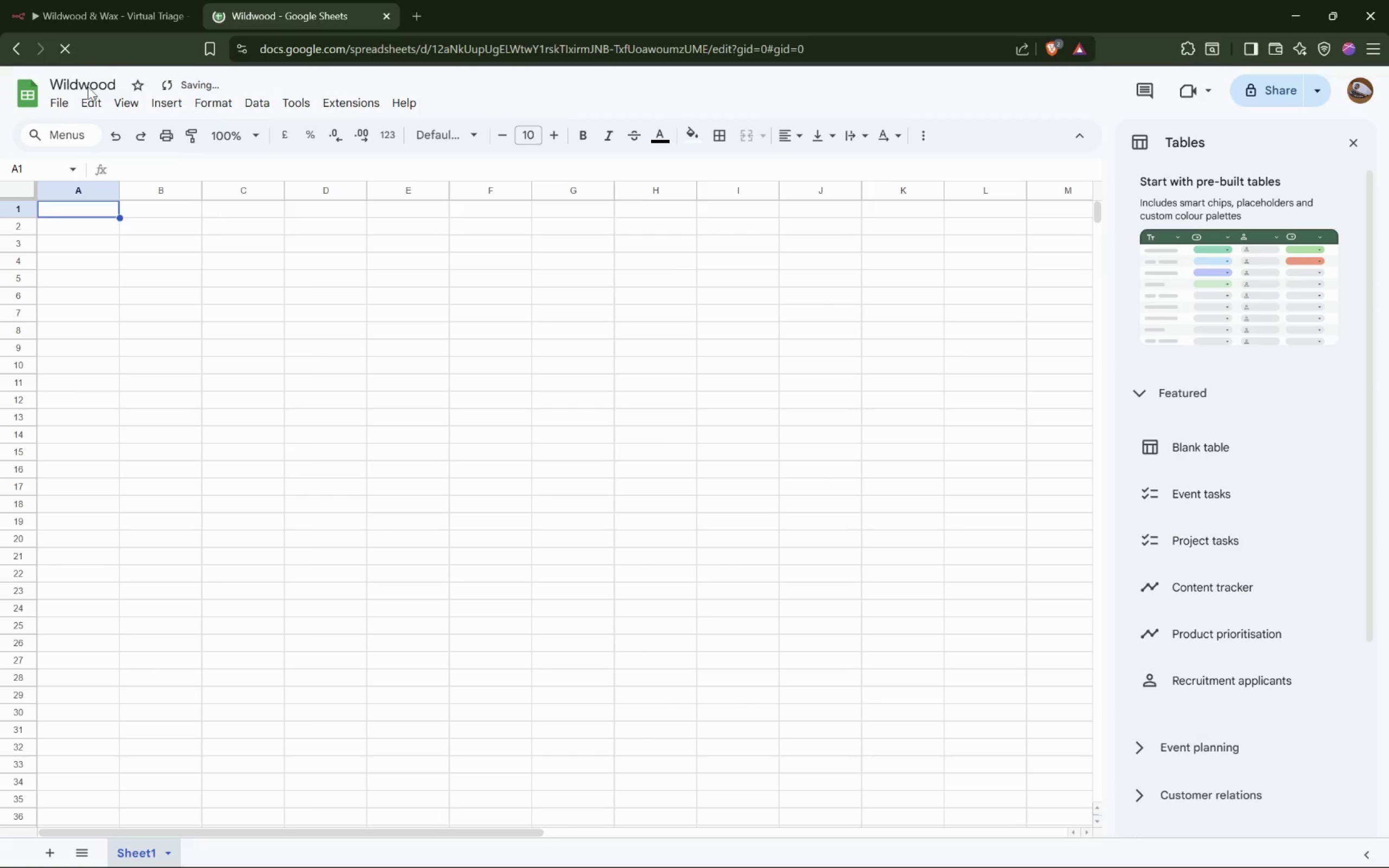 
double_click([87, 87])
 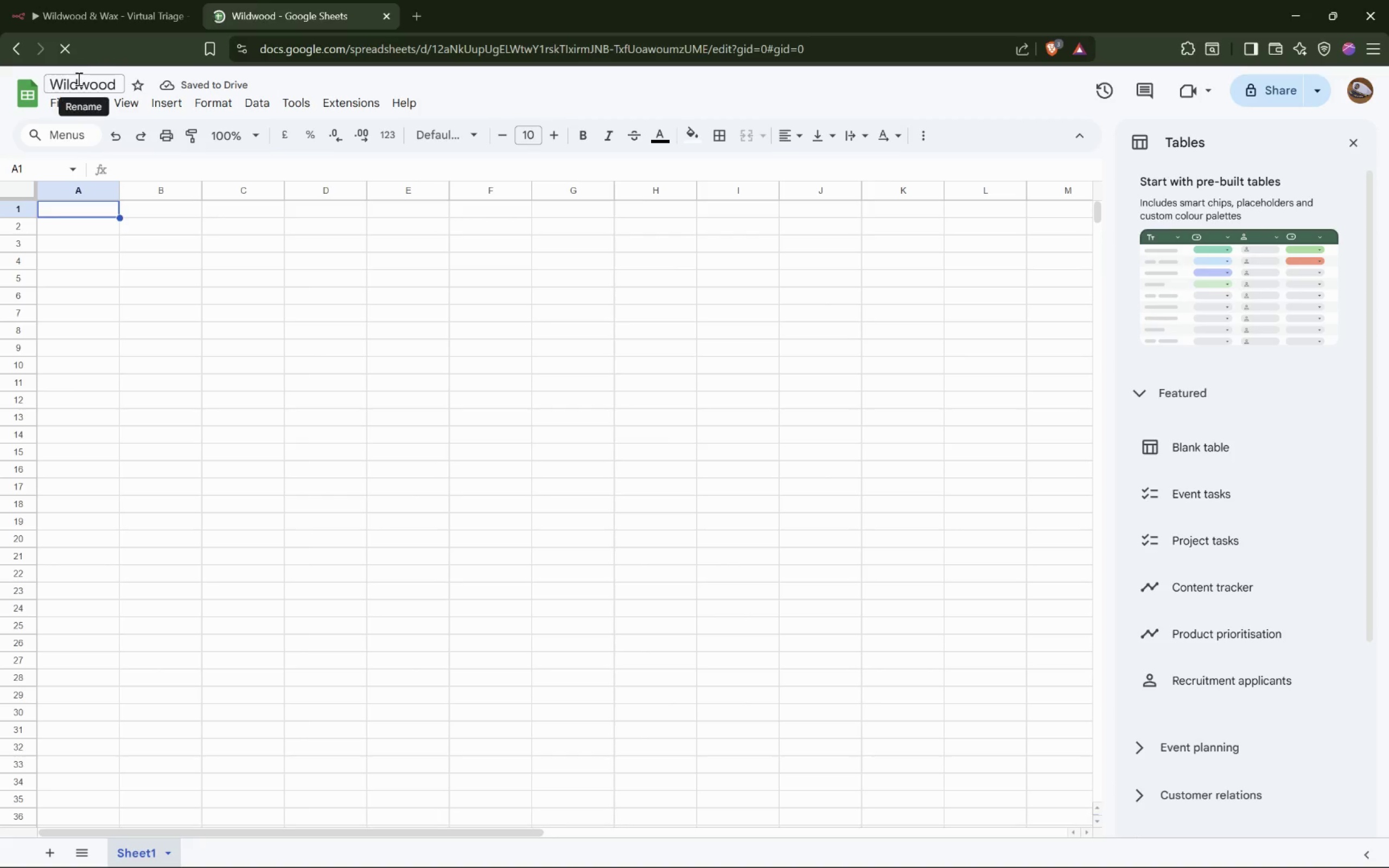 
double_click([78, 79])
 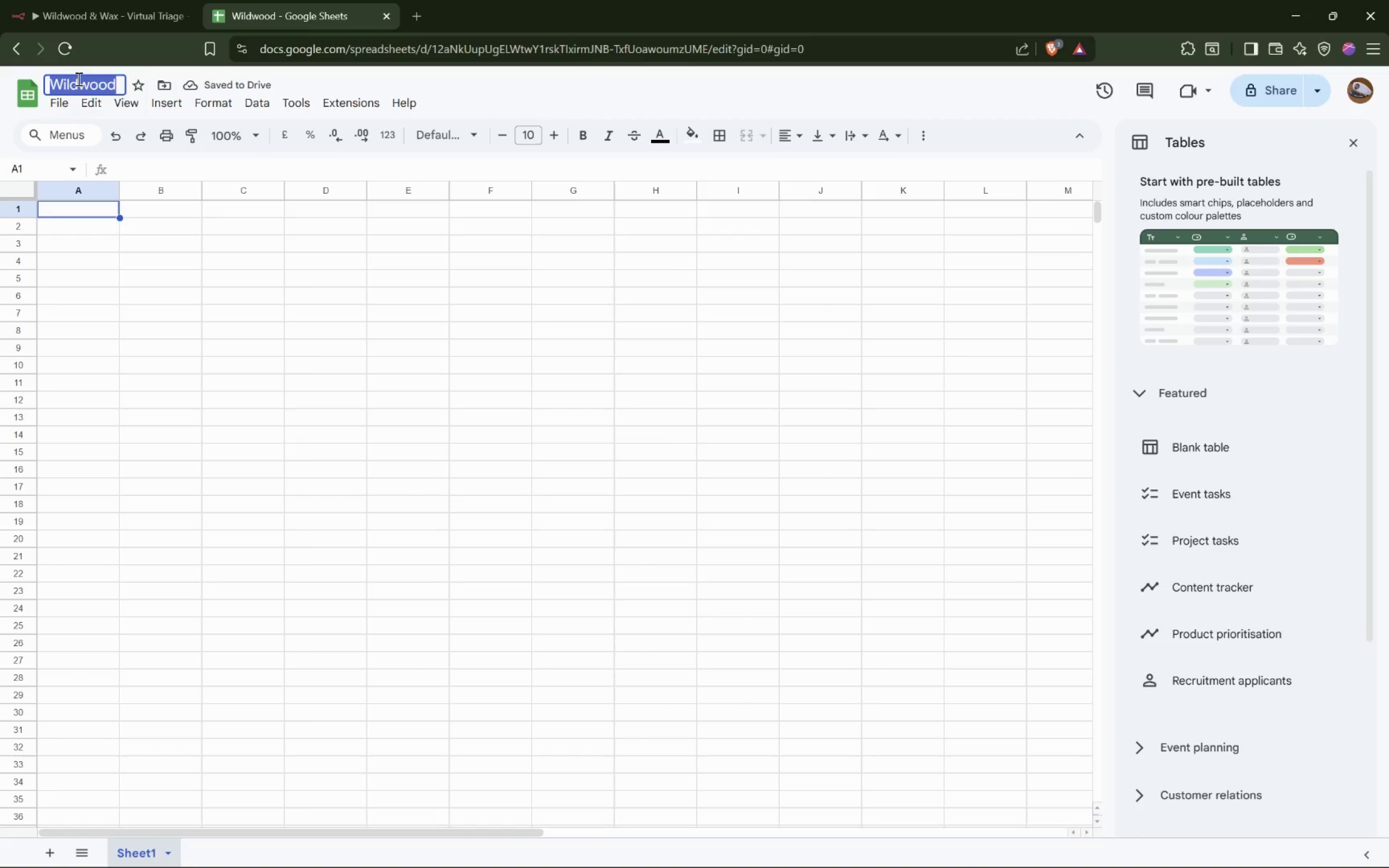 
key(ArrowRight)
 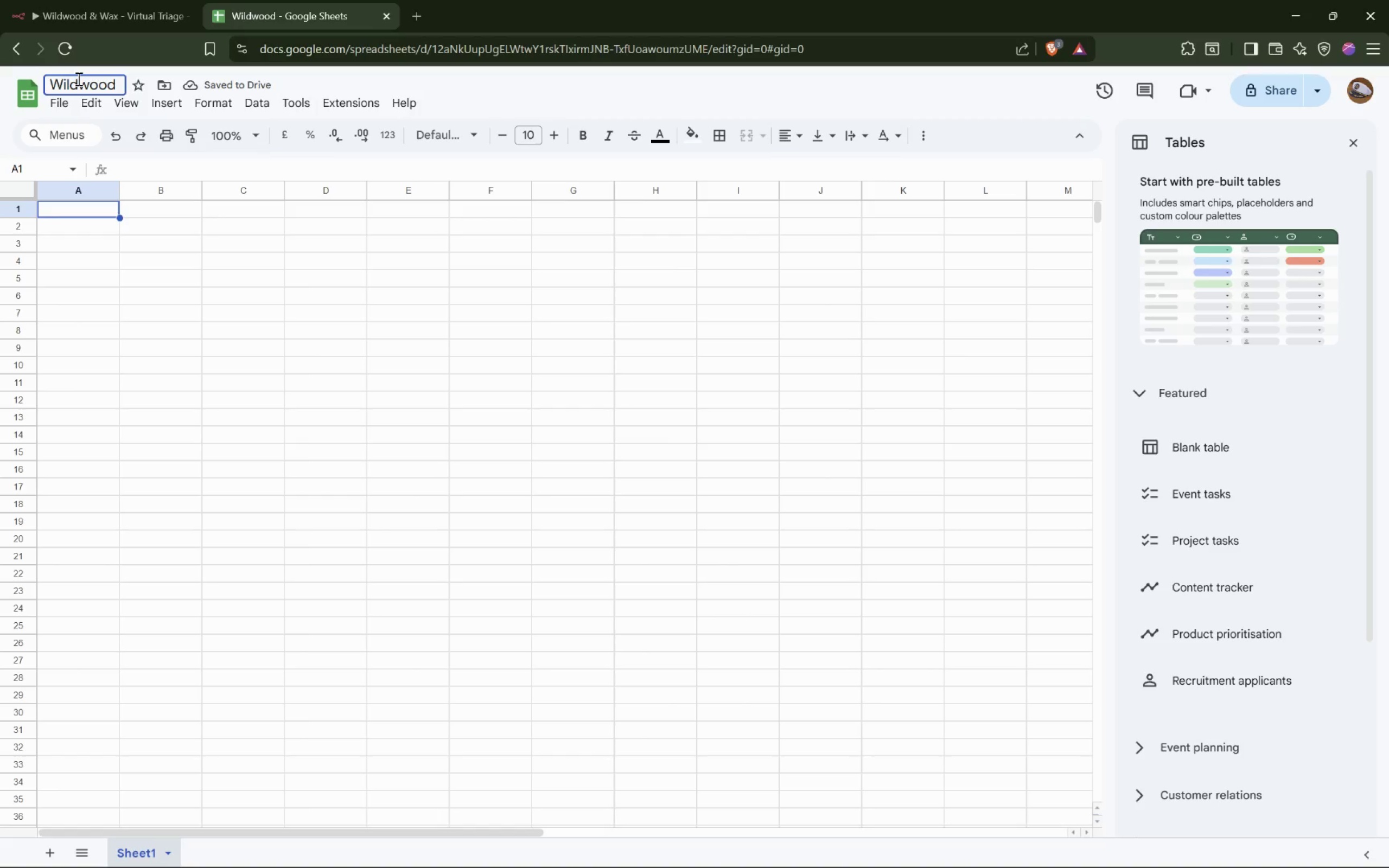 
key(ArrowLeft)
 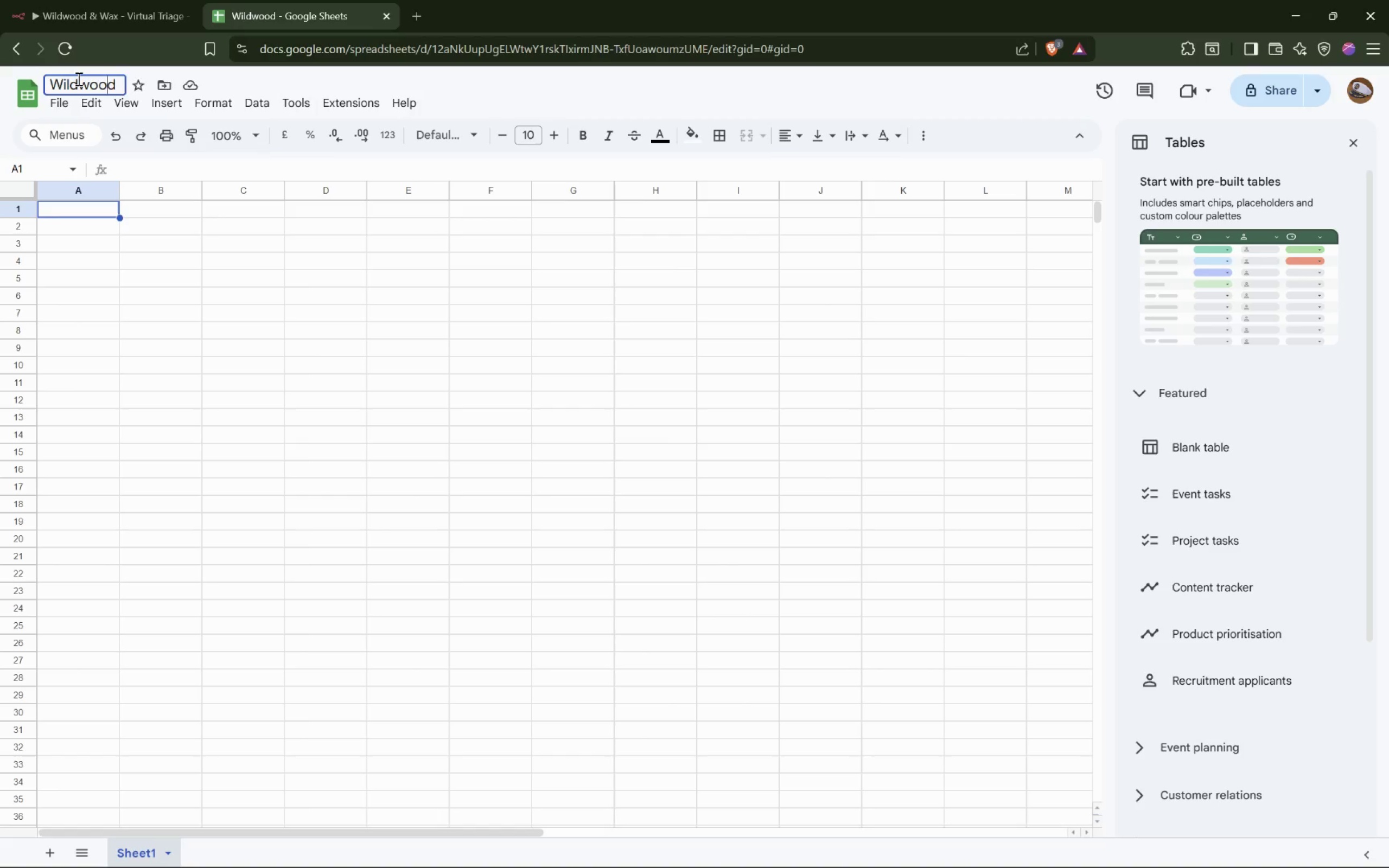 
key(Backspace)
 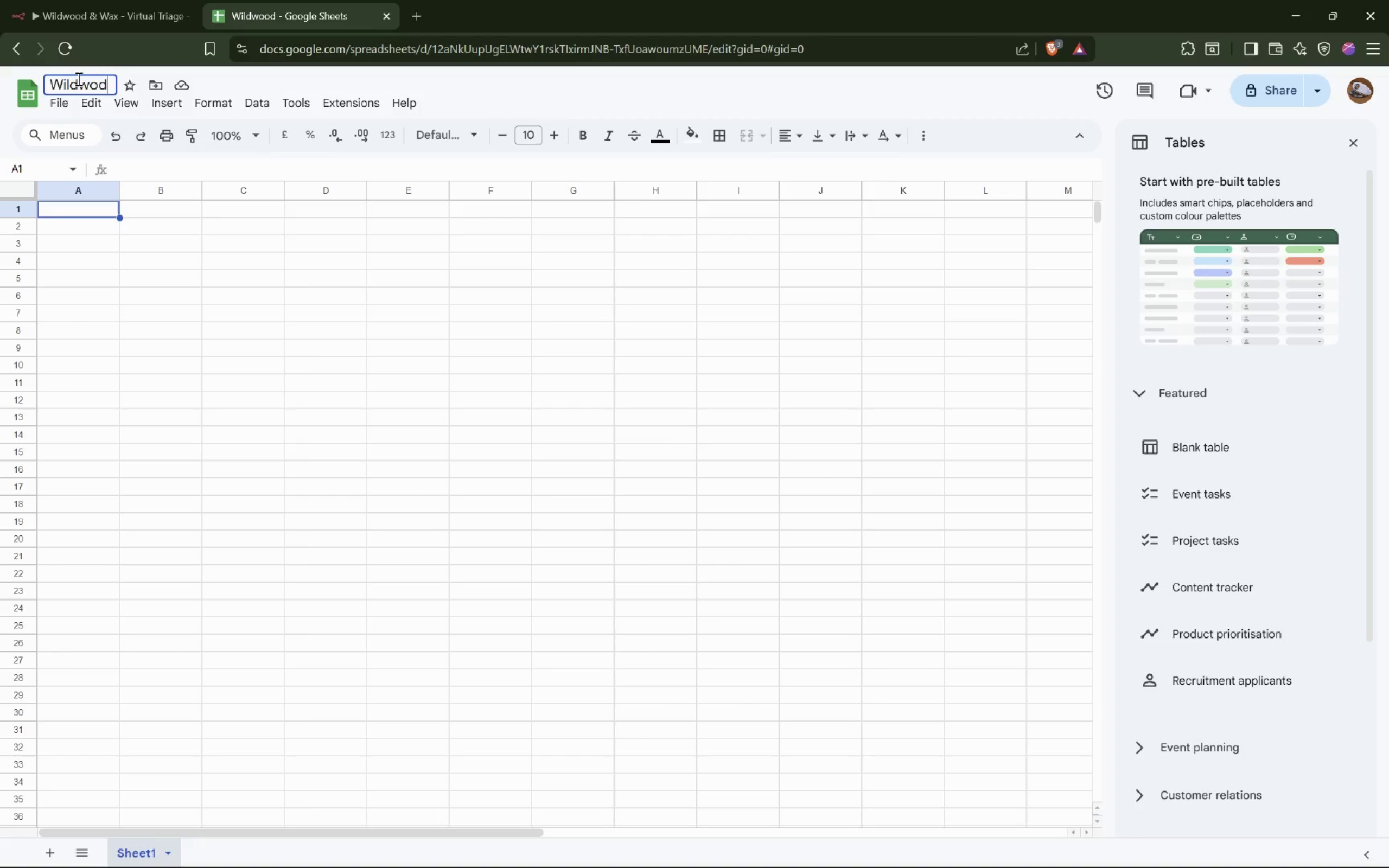 
key(ArrowRight)
 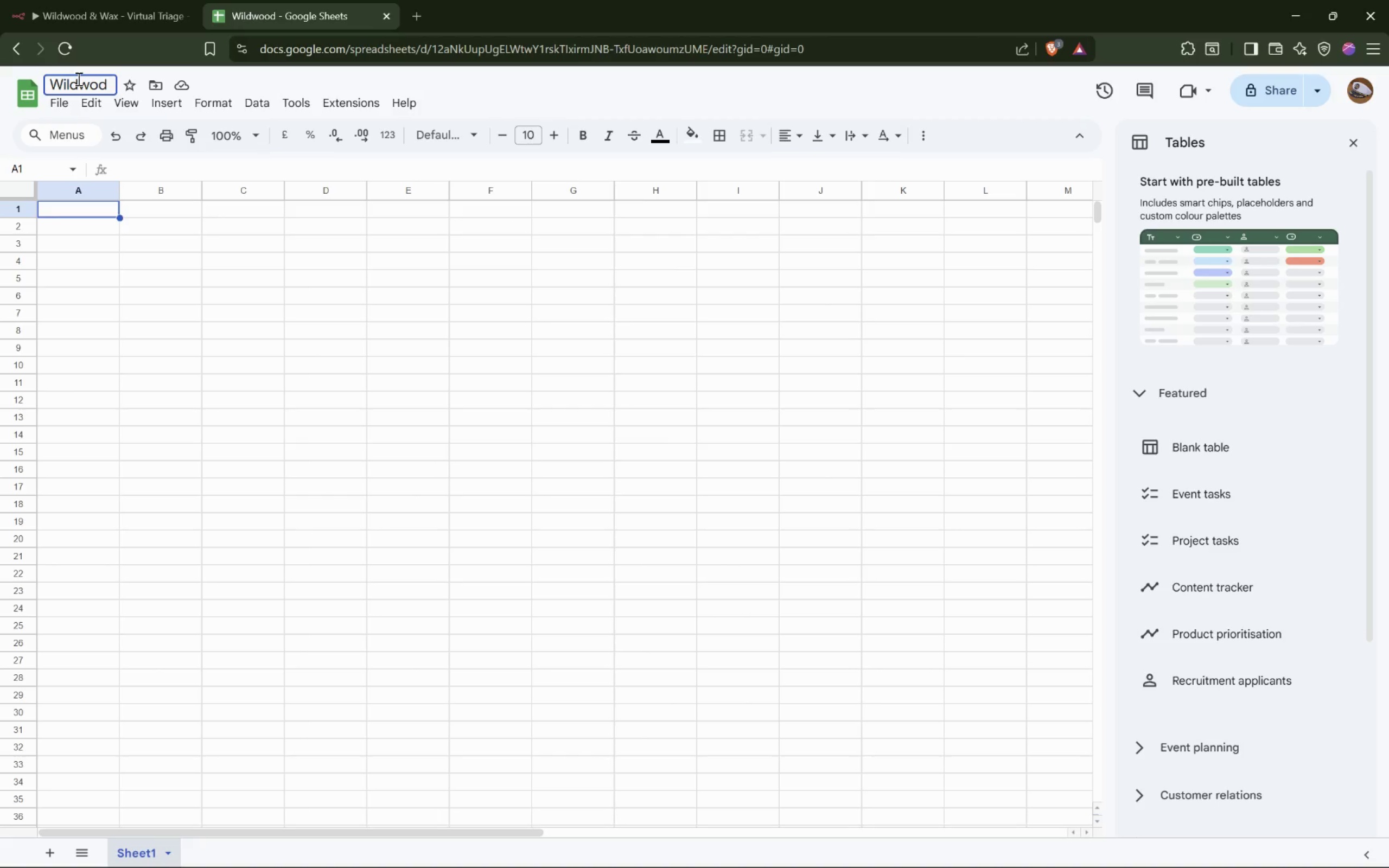 
key(ArrowLeft)
 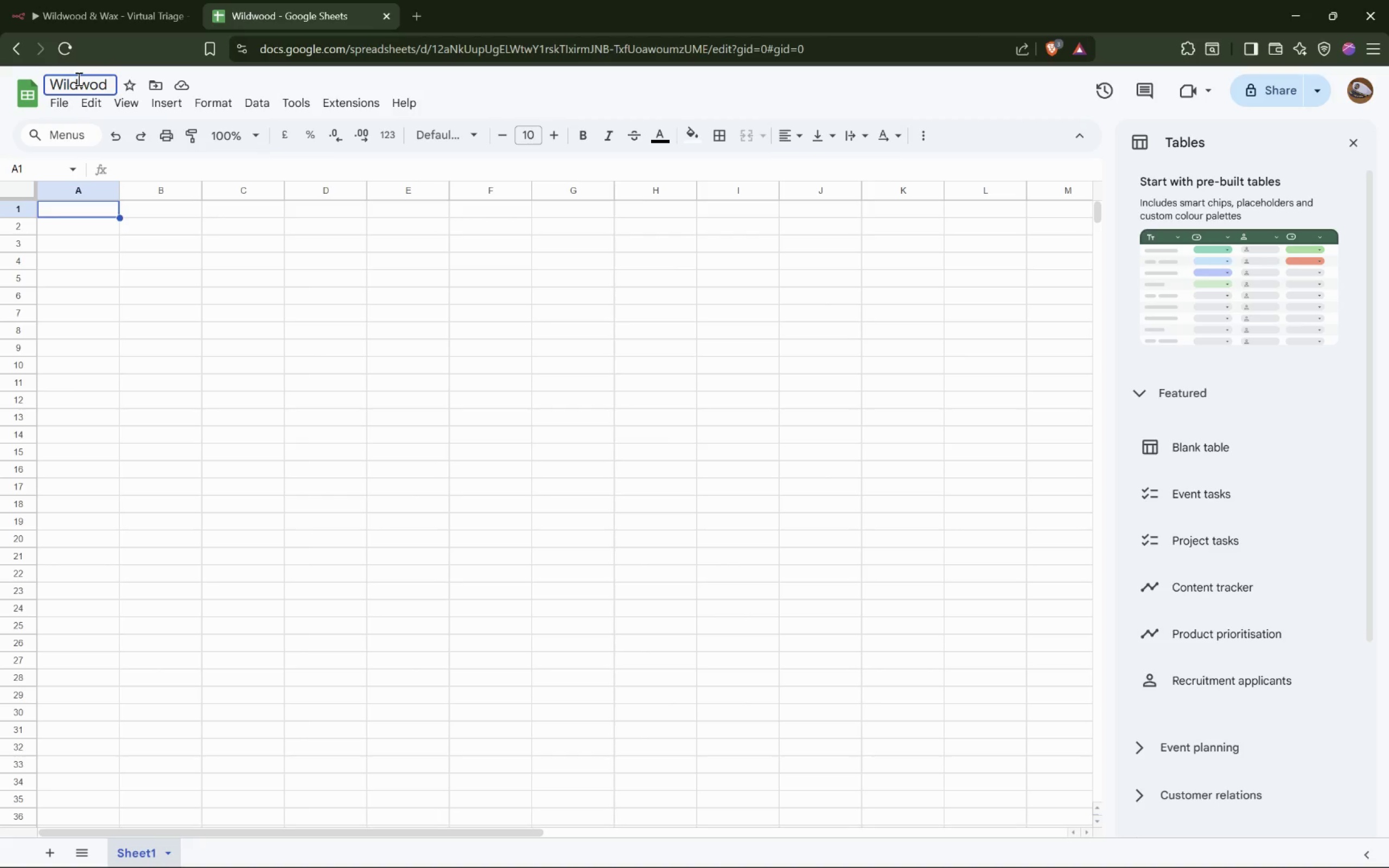 
key(O)
 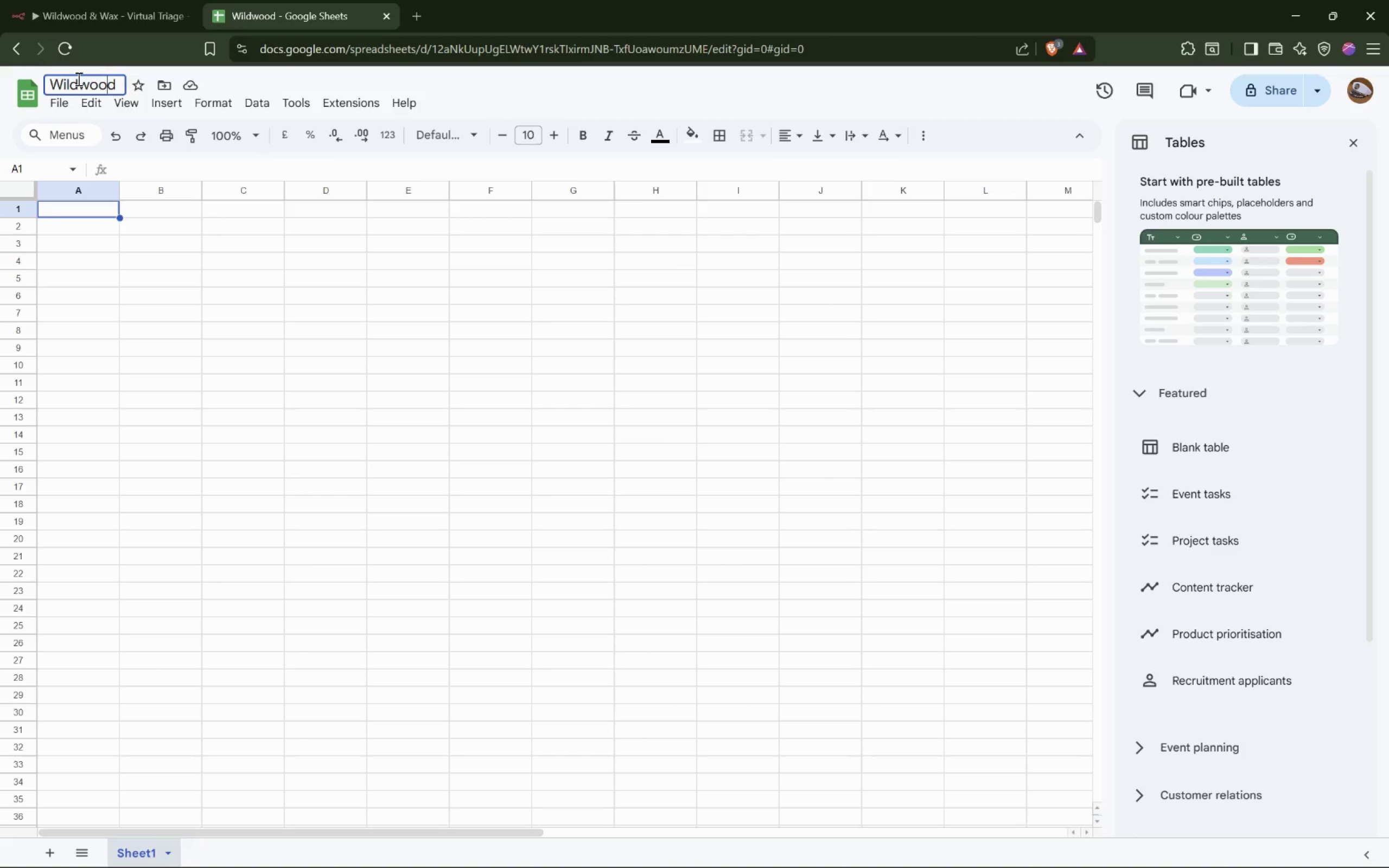 
key(ArrowRight)
 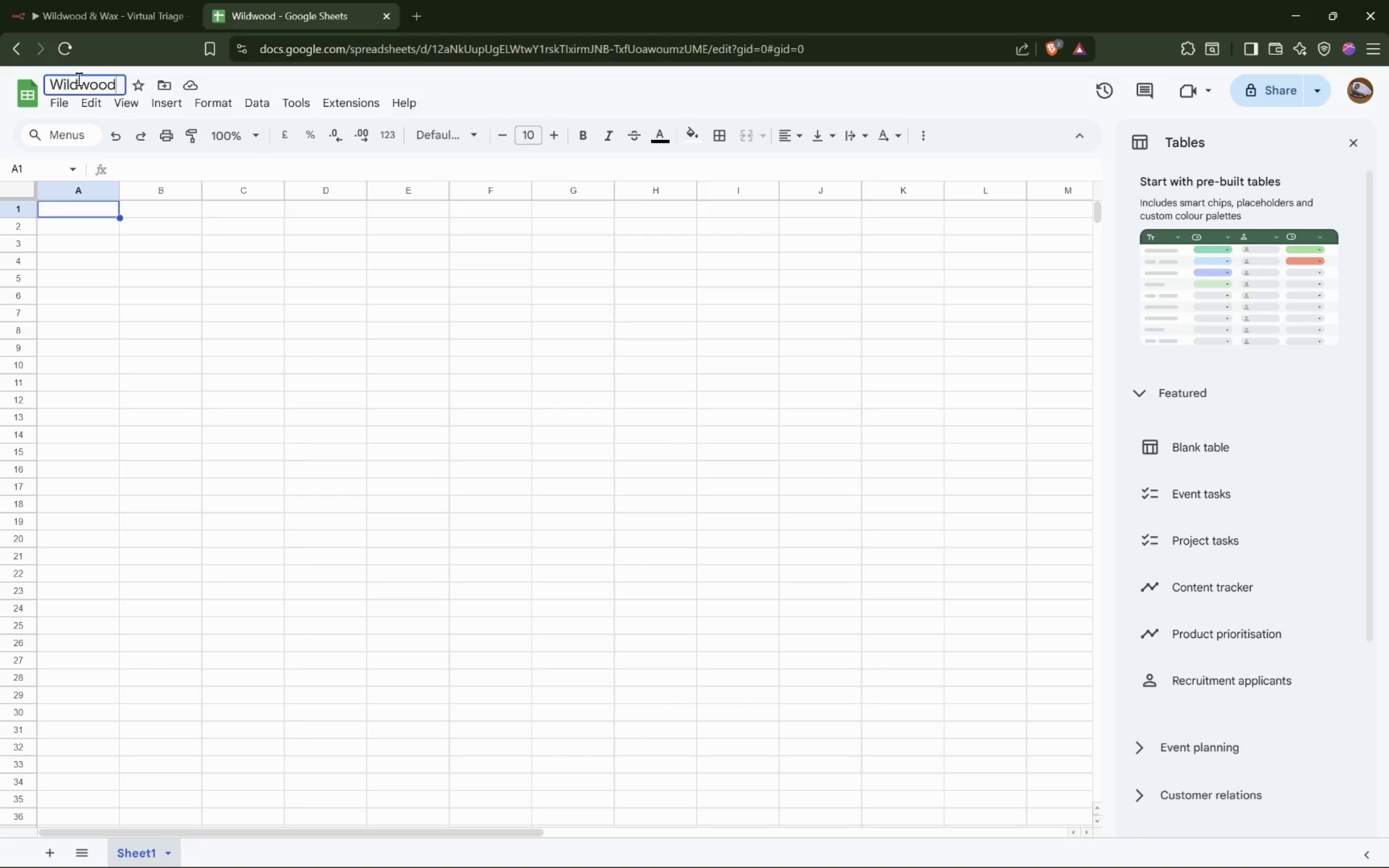 
type( & wa)
key(Backspace)
key(Backspace)
type(Wax)
 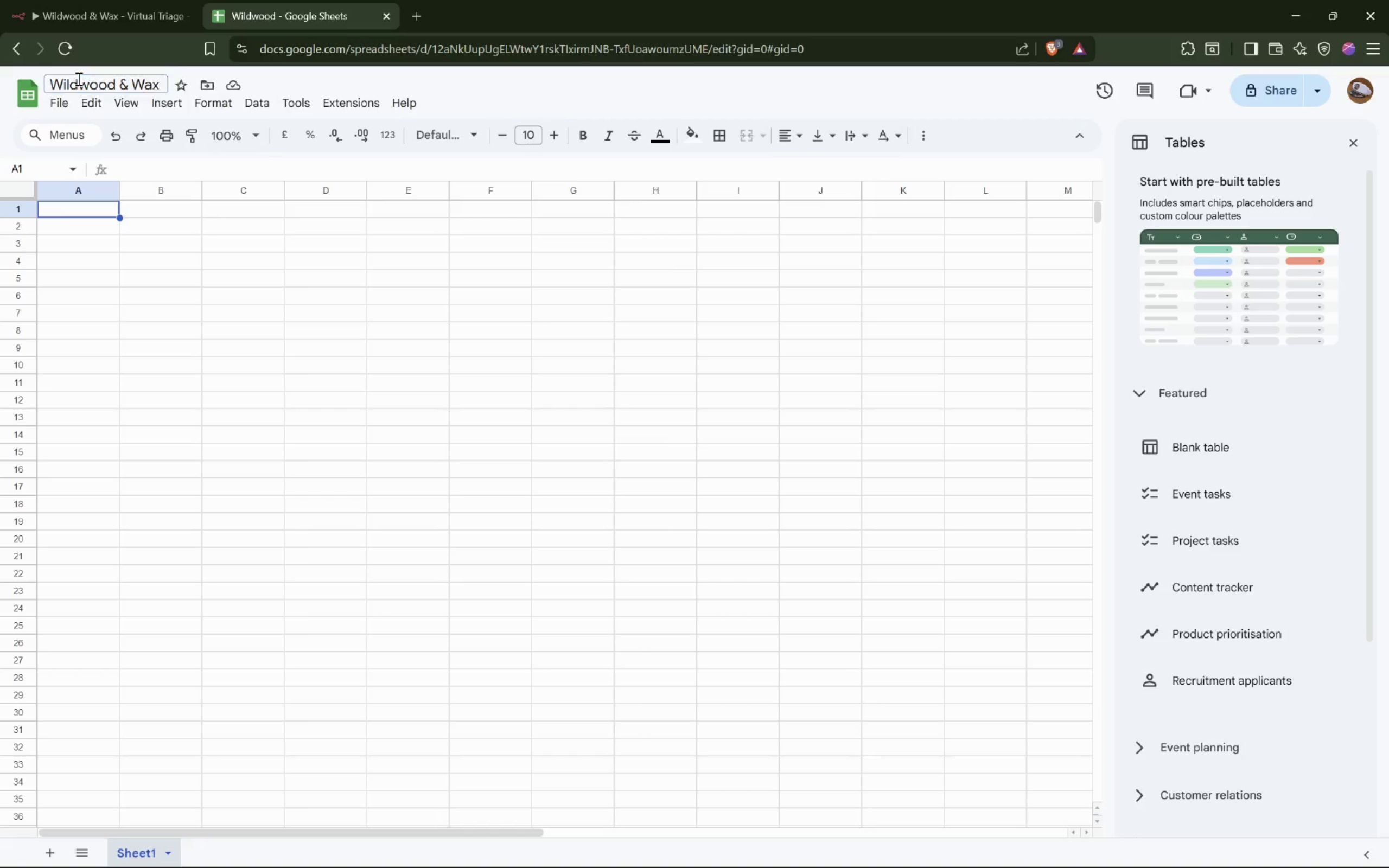 
key(Enter)
 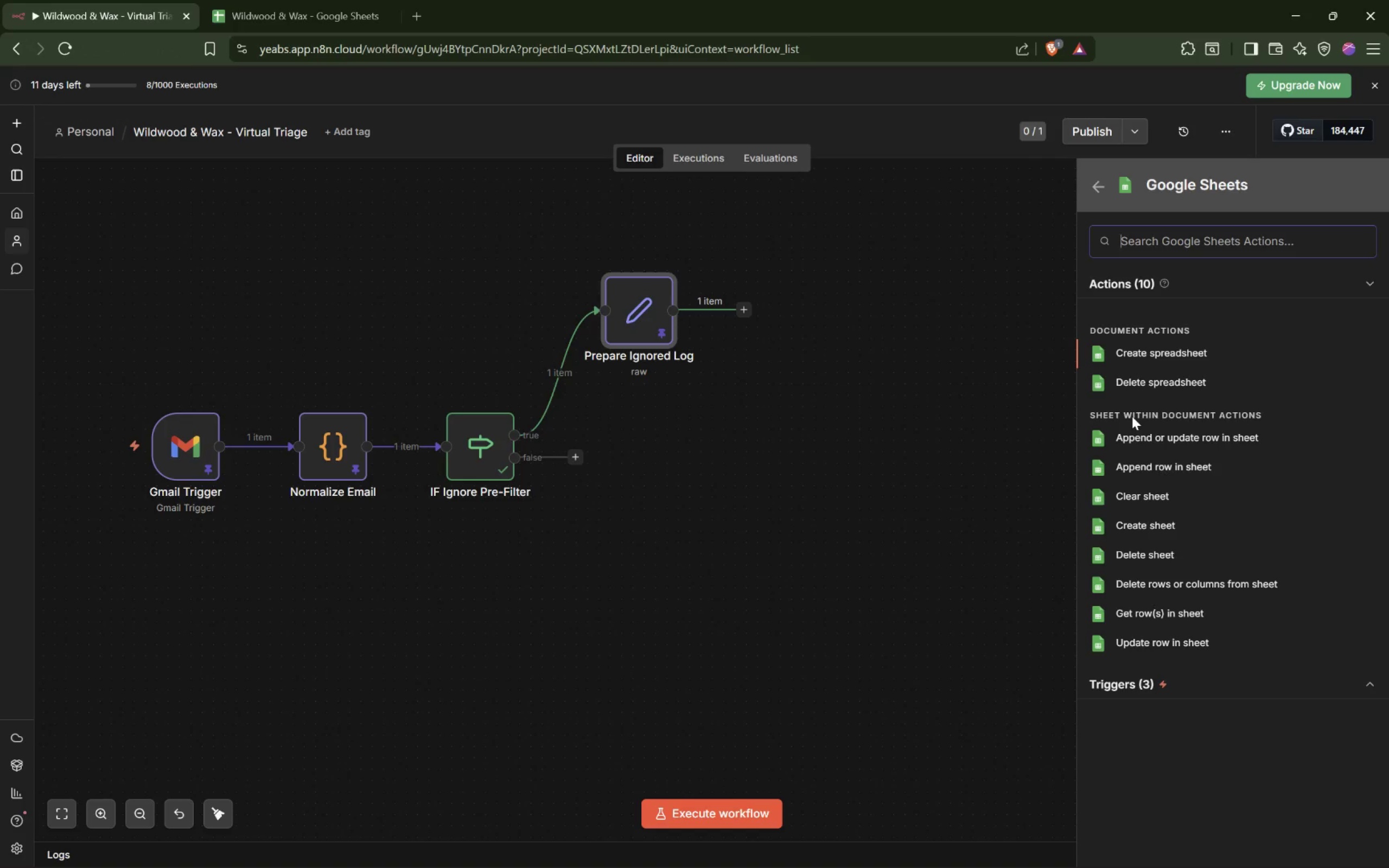 
wait(10.42)
 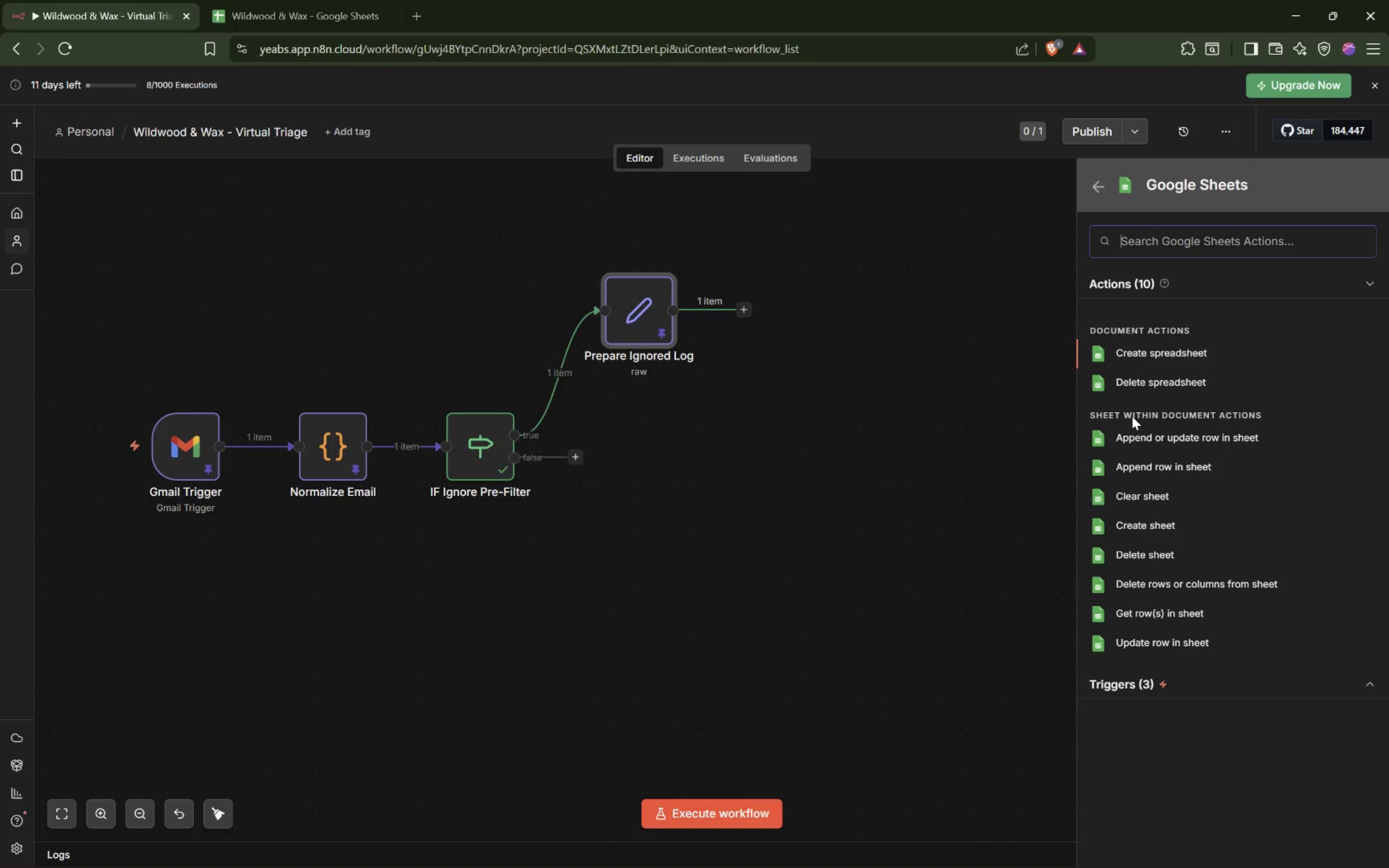 
left_click([1187, 442])
 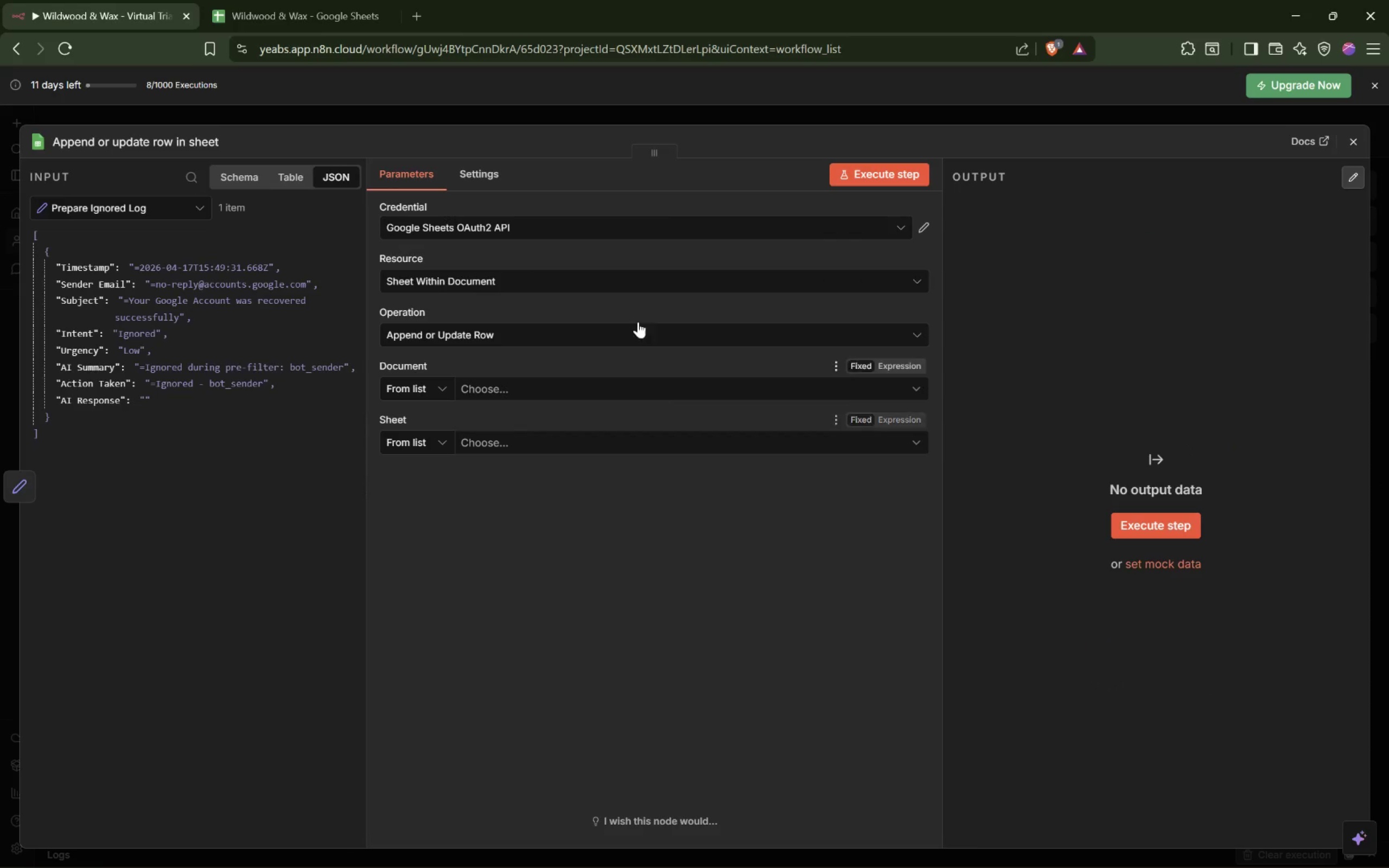 
left_click([675, 226])
 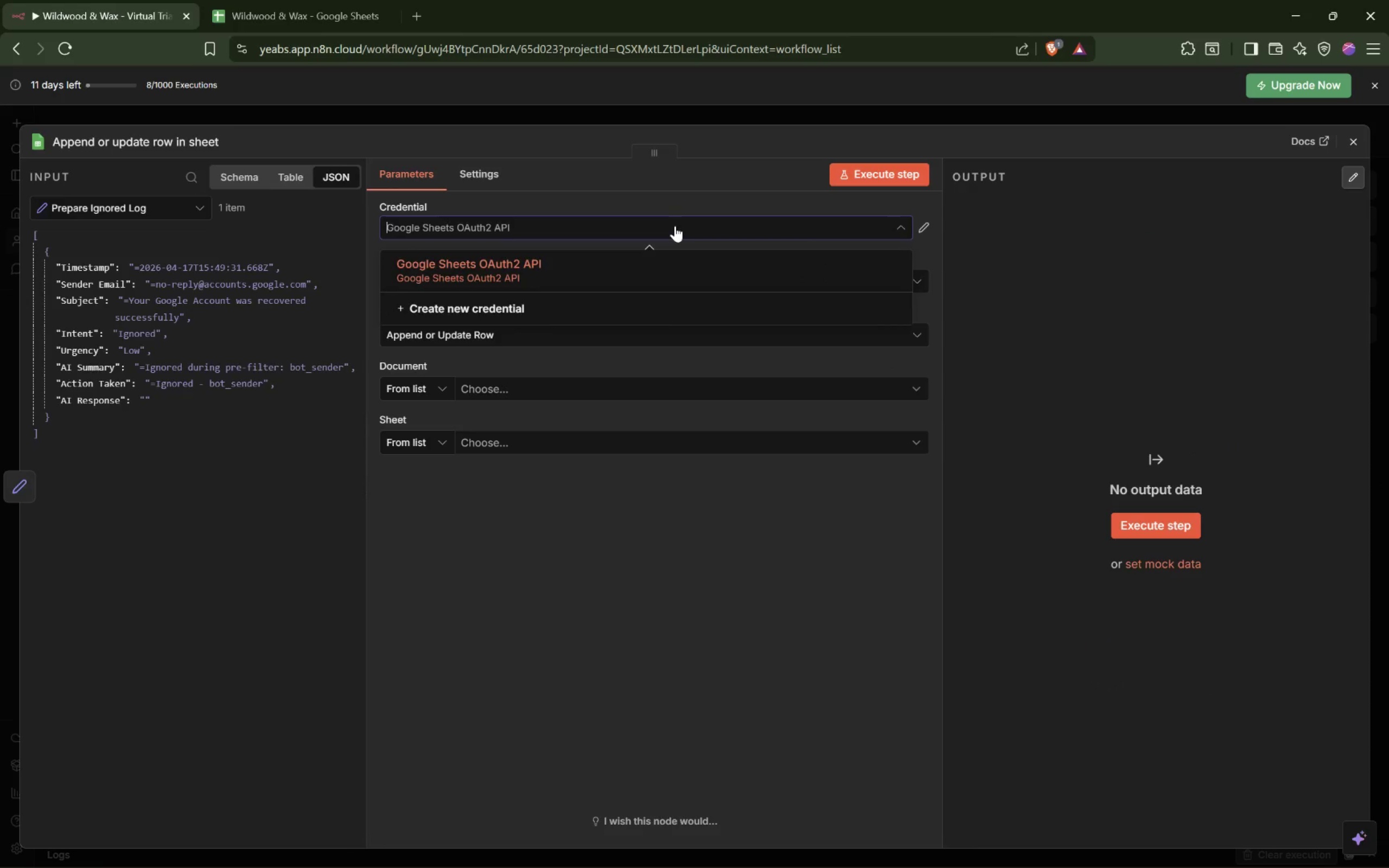 
left_click([675, 226])
 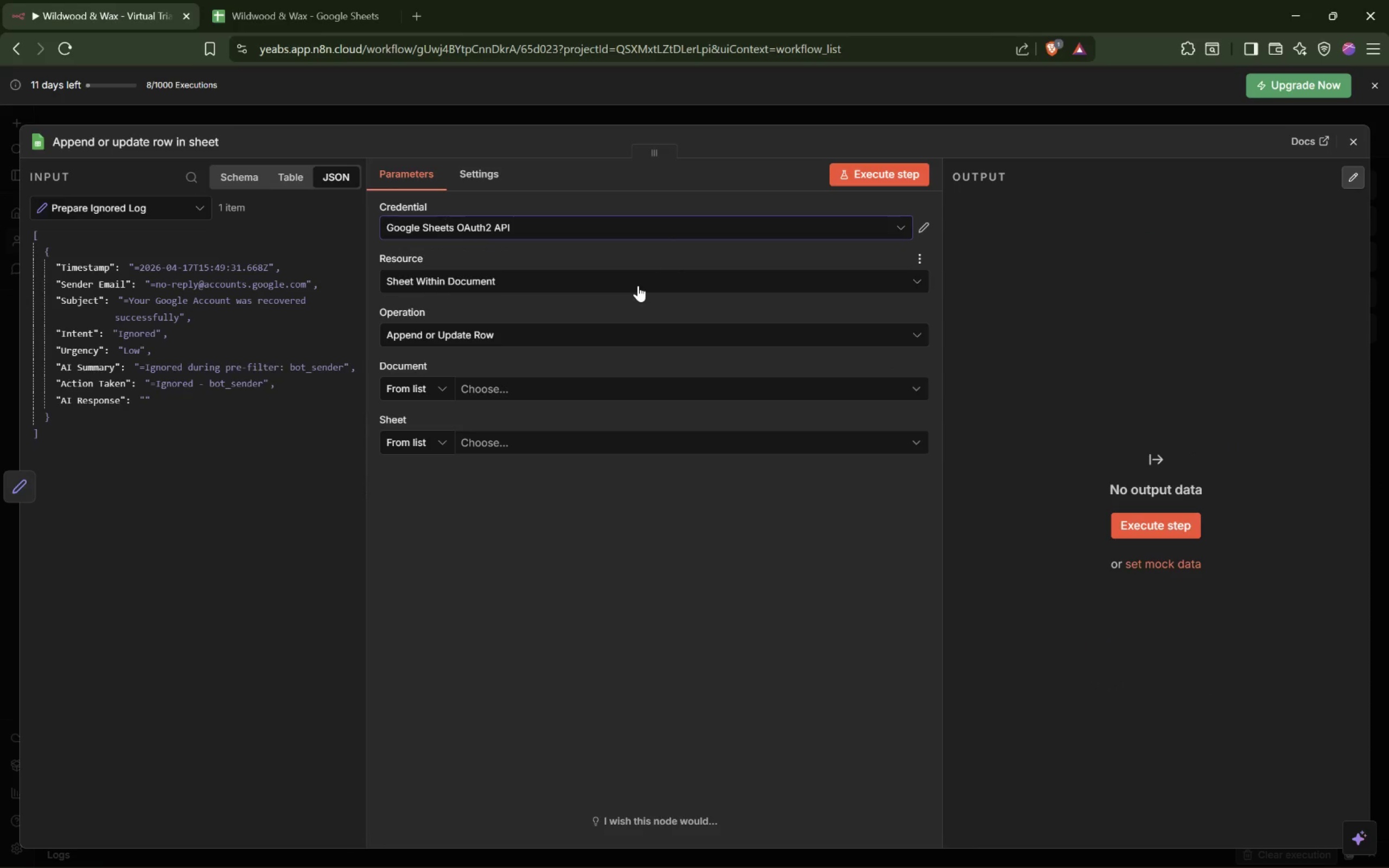 
left_click([638, 285])
 